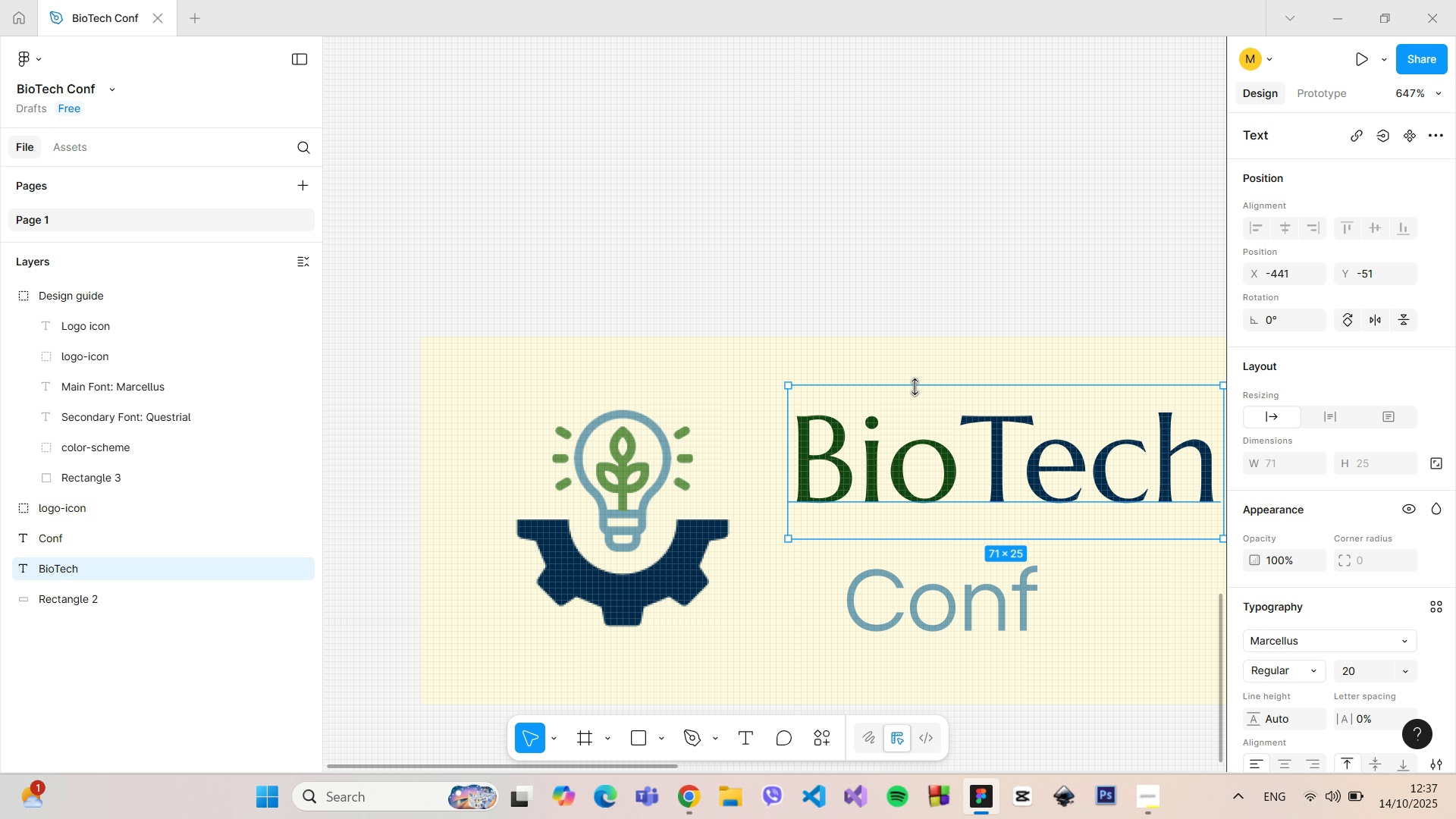 
hold_key(key=ControlLeft, duration=1.52)
left_click_drag(start_coordinate=[915, 385], to_coordinate=[918, 411])
 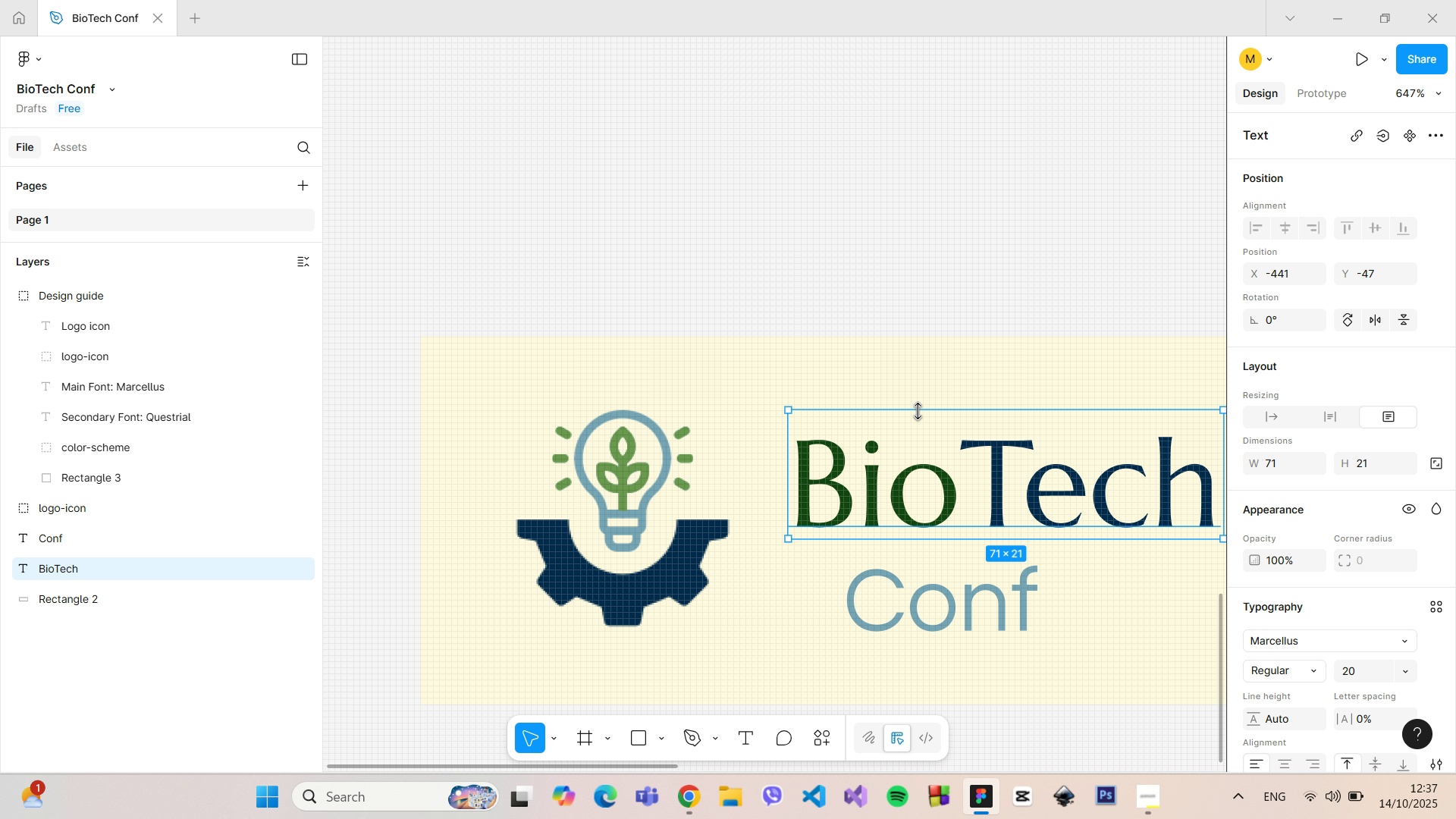 
hold_key(key=ControlLeft, duration=1.54)
 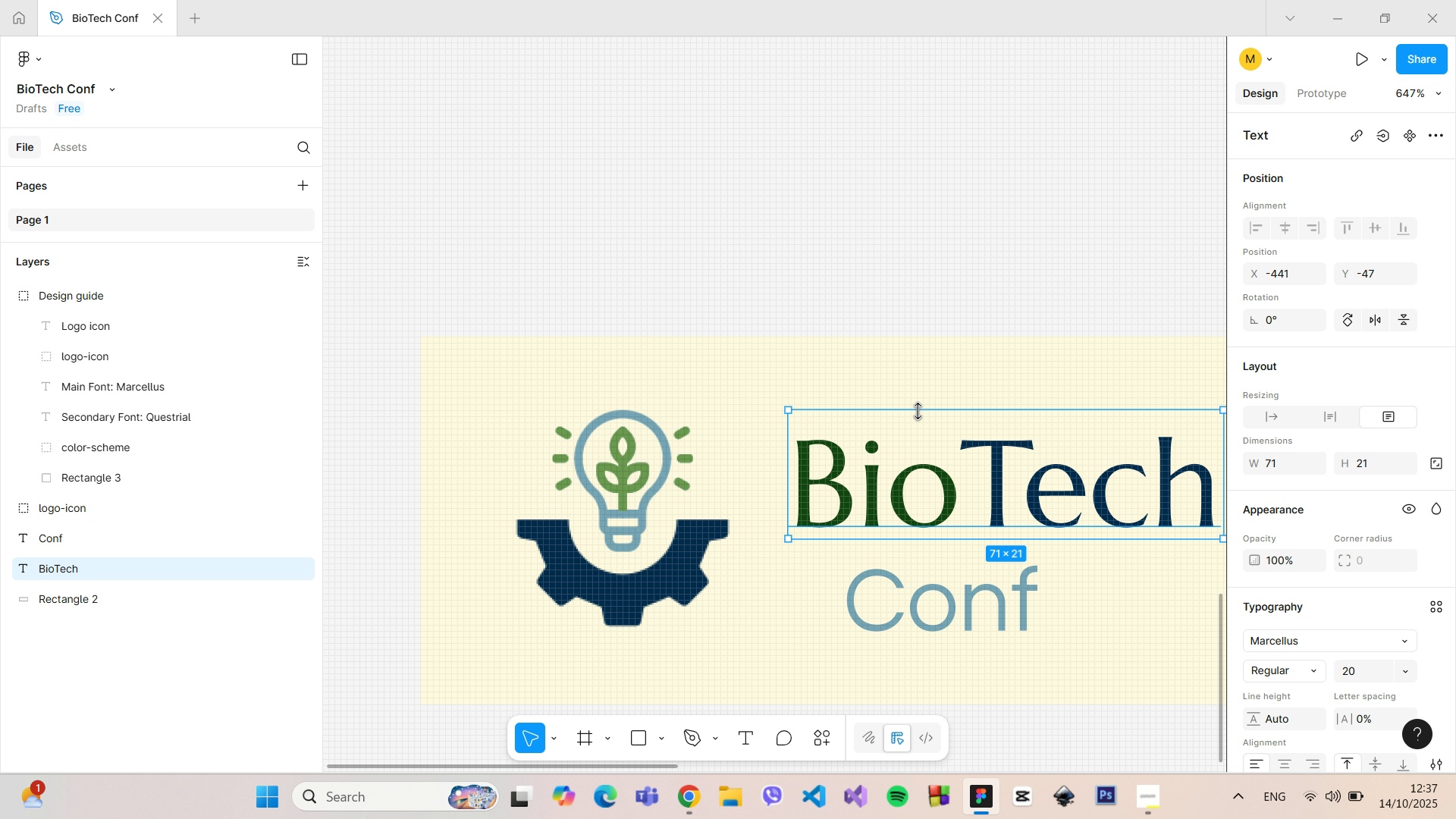 
key(Control+ControlLeft)
 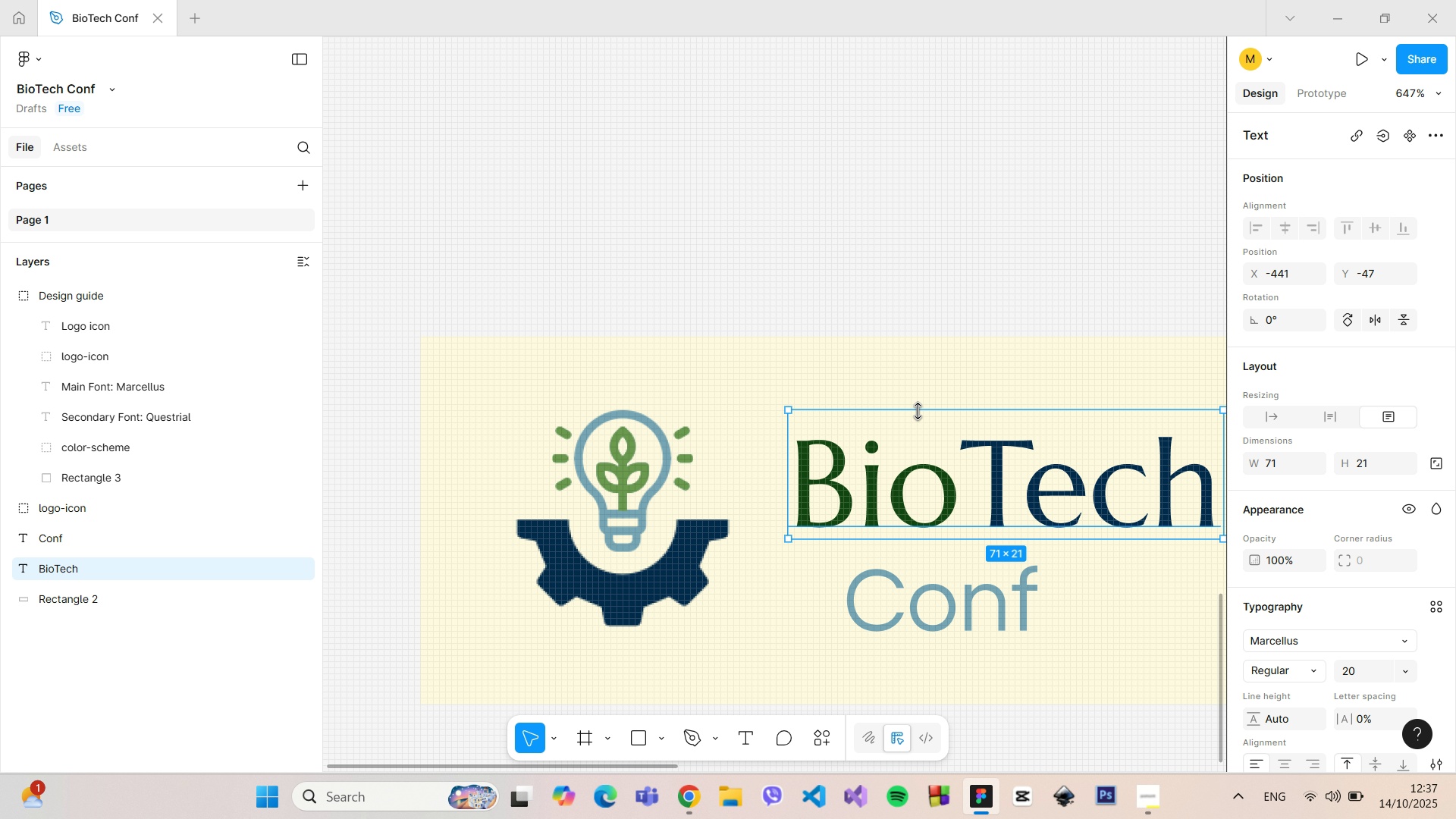 
key(Control+ControlLeft)
 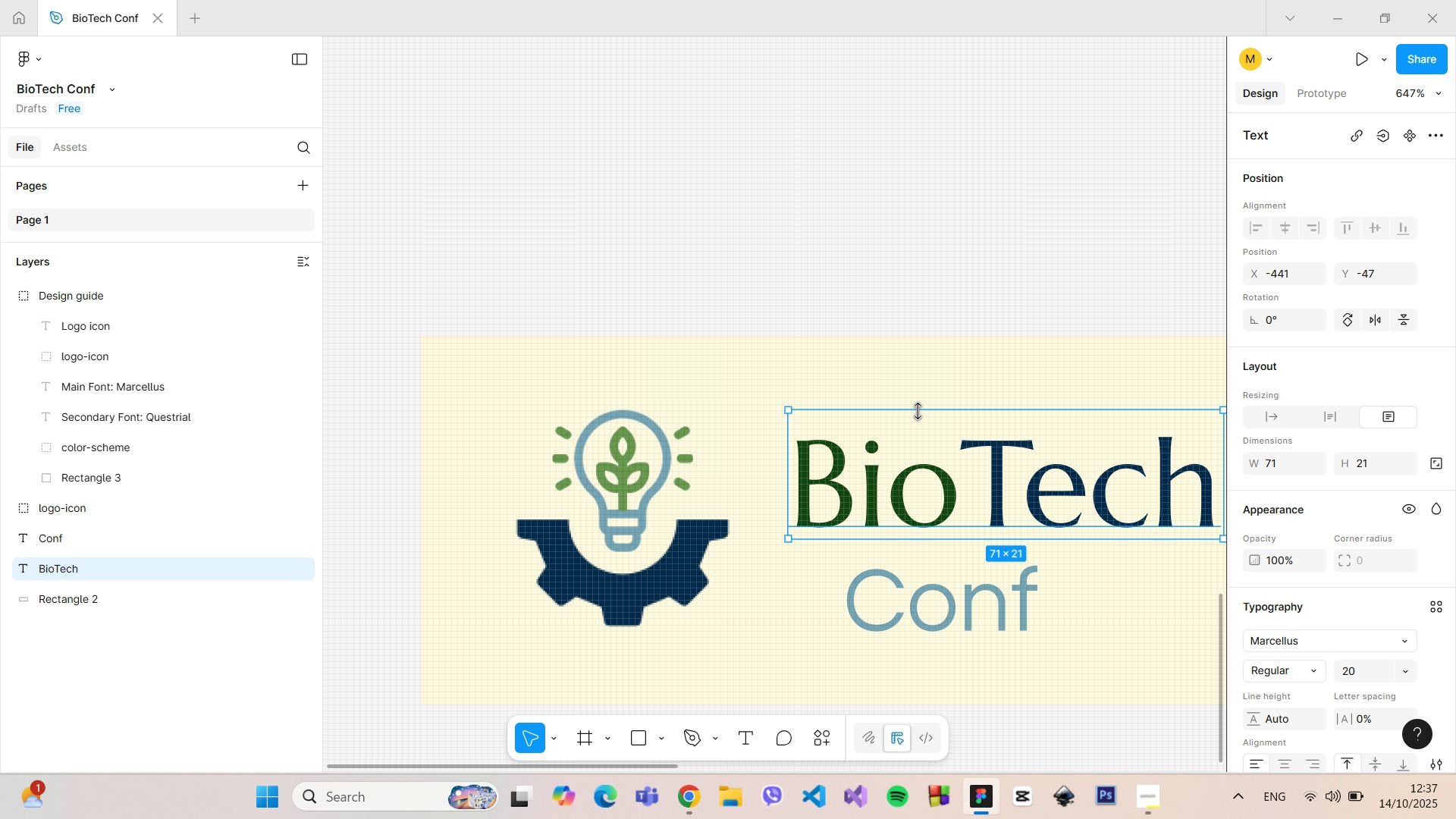 
key(Control+ControlLeft)
 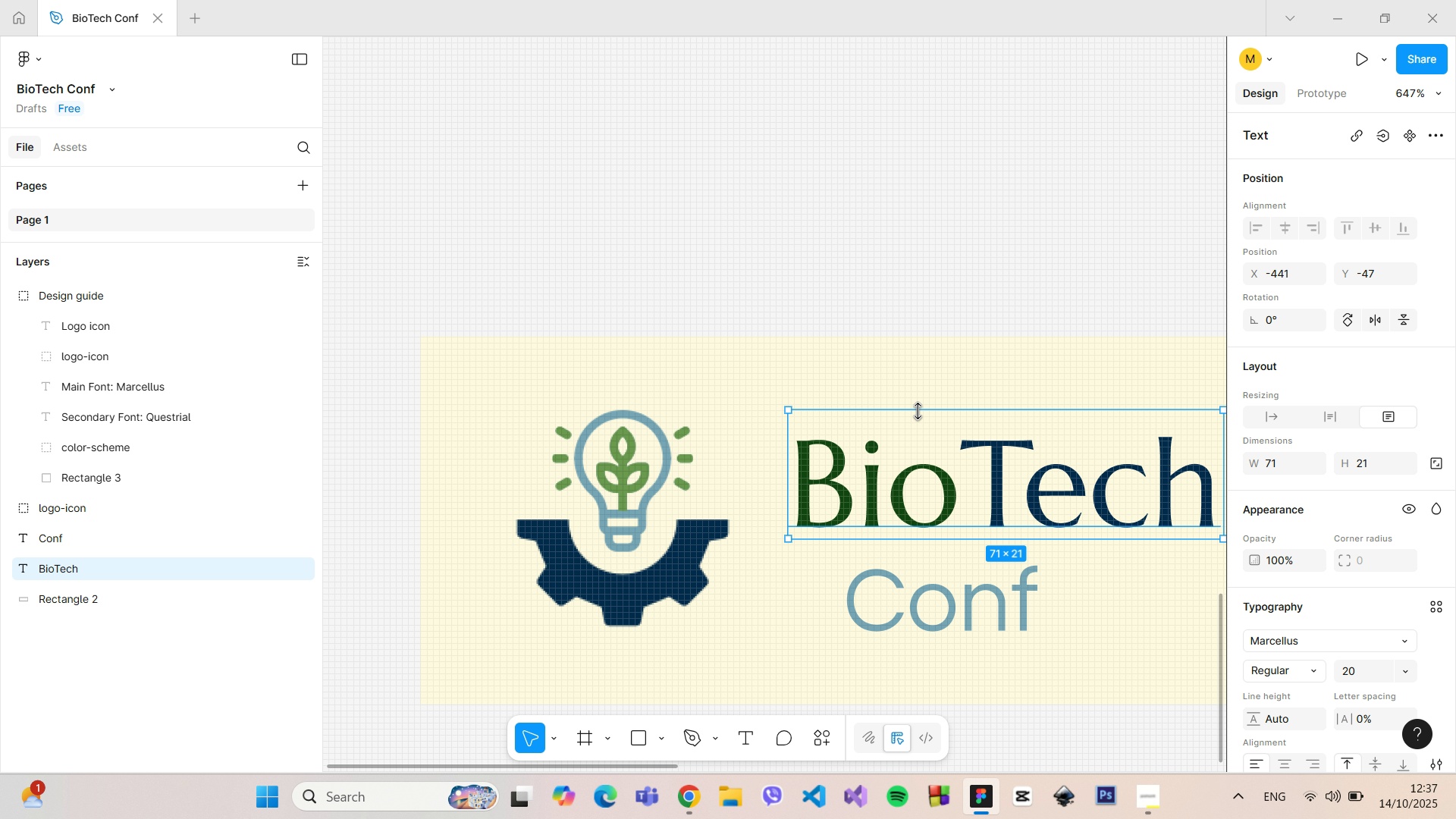 
key(Control+Z)
 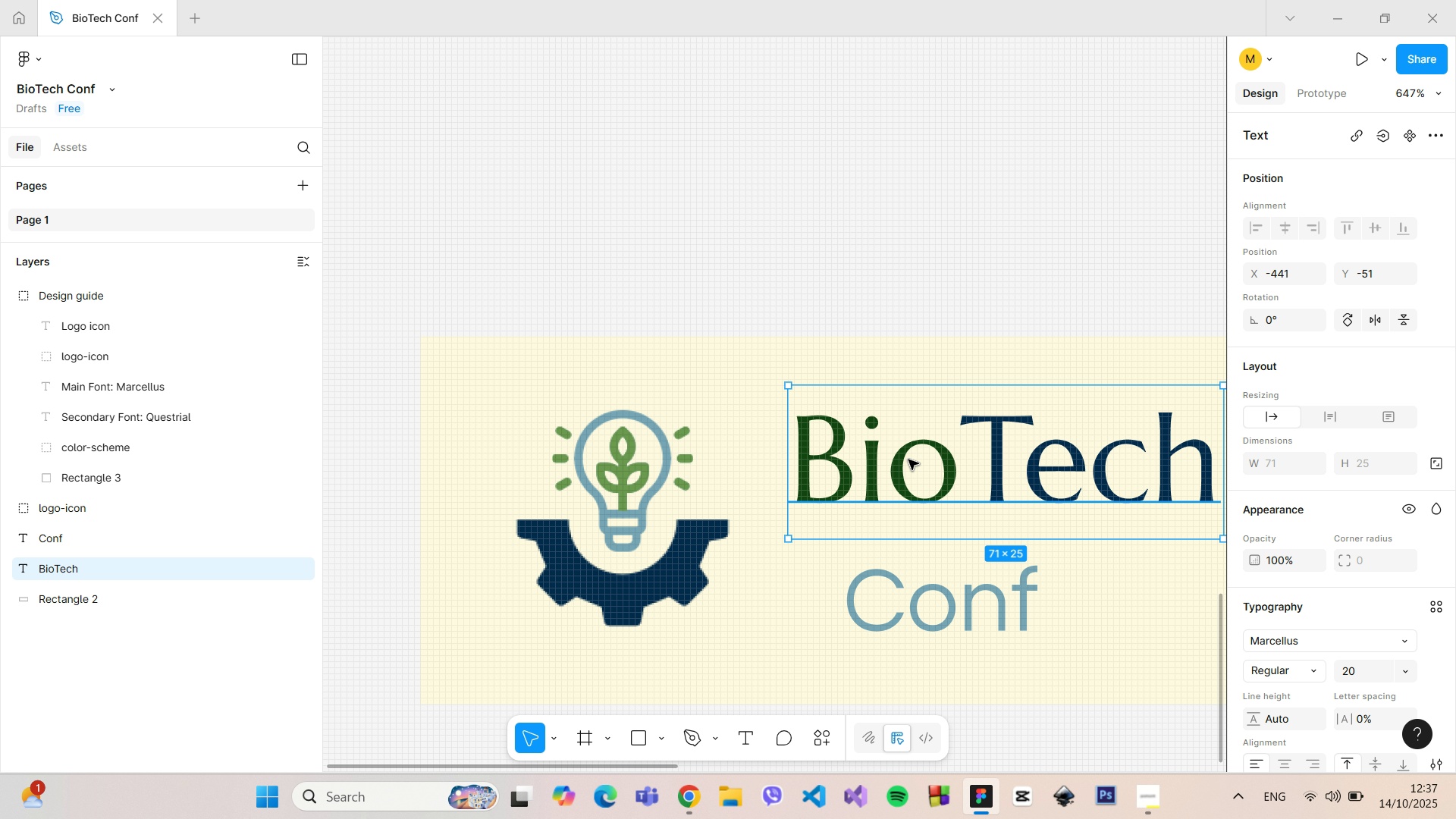 
hold_key(key=AltLeft, duration=1.51)
 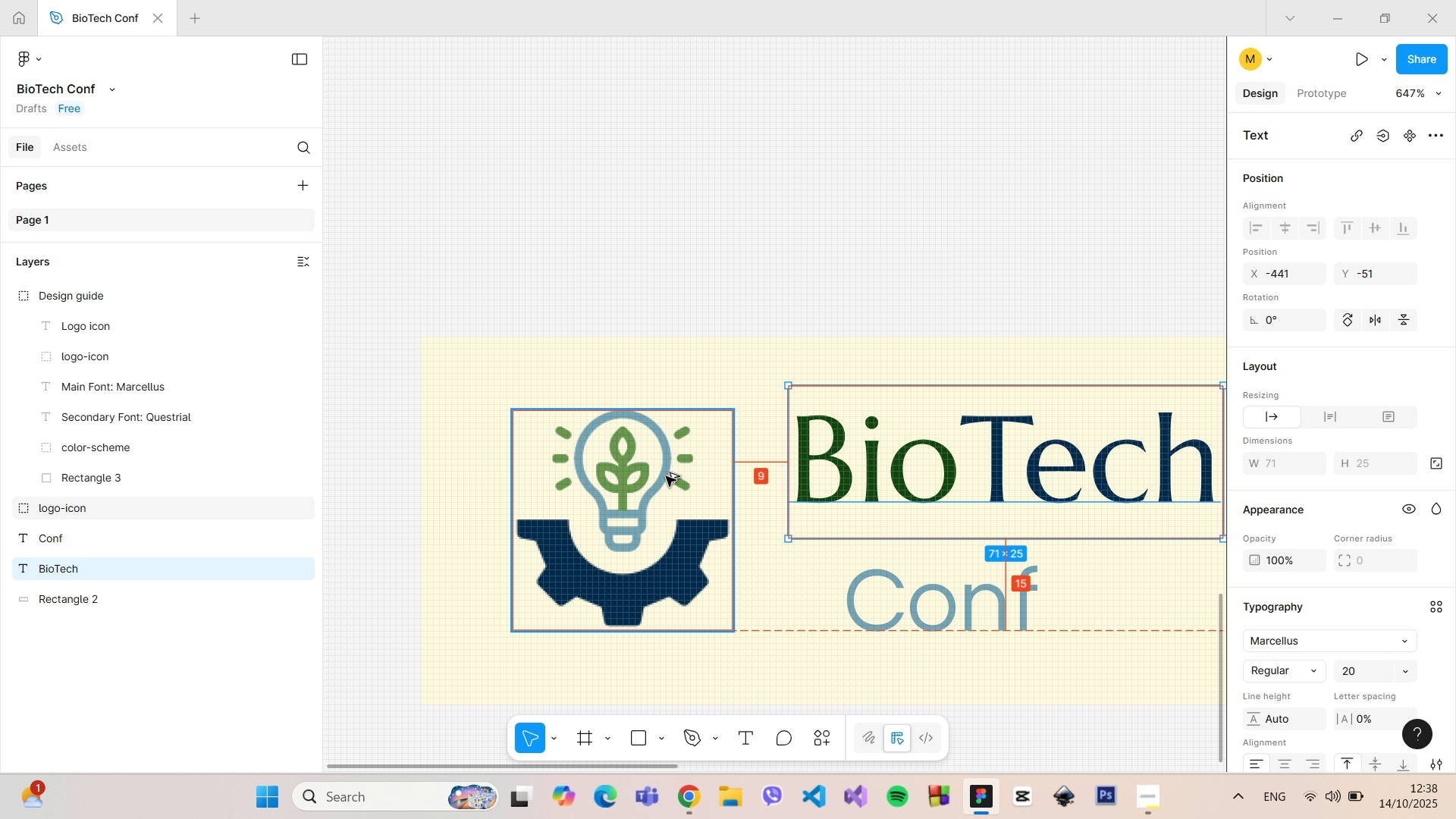 
hold_key(key=AltLeft, duration=1.5)
 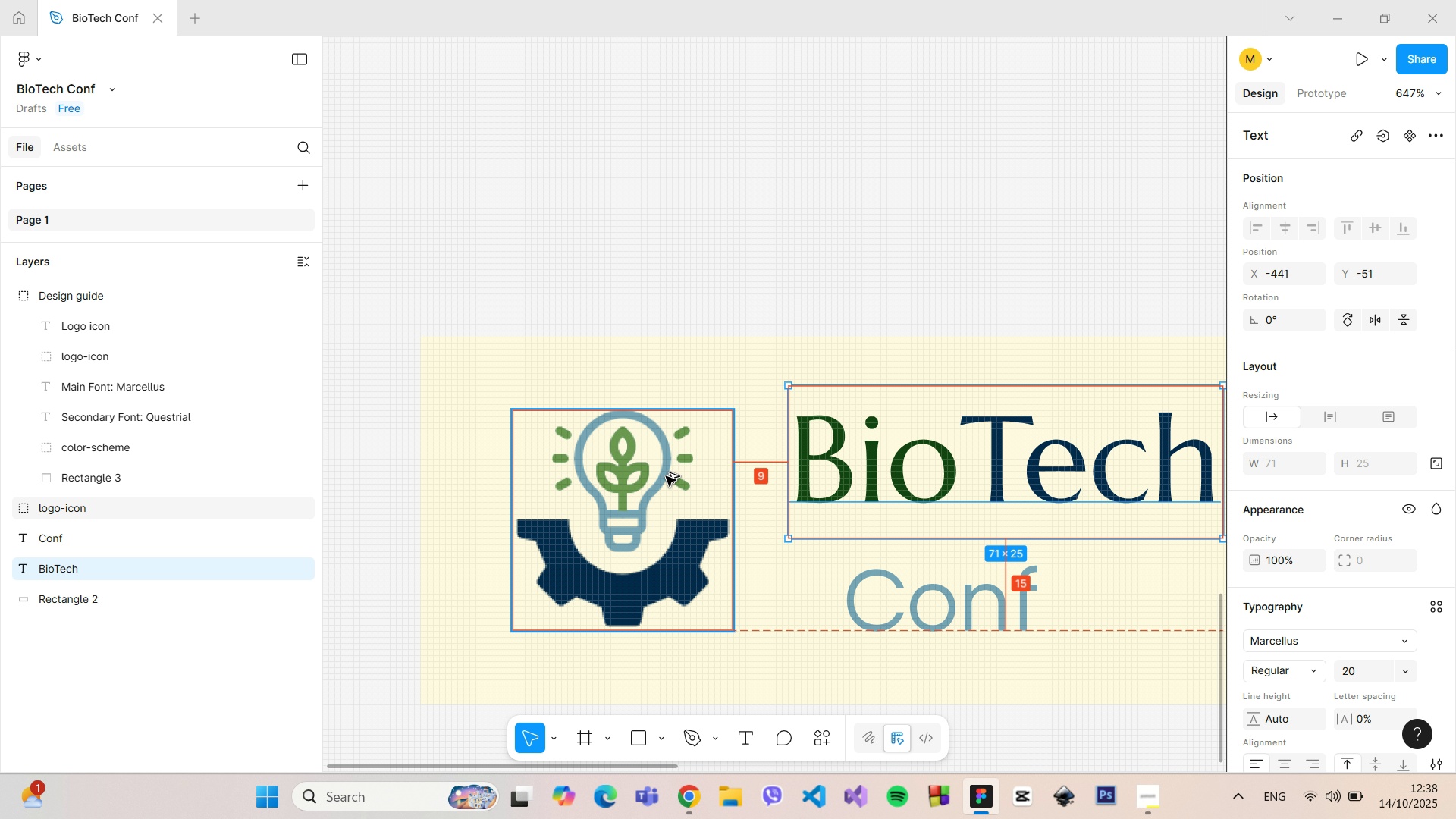 
hold_key(key=AltLeft, duration=1.05)
 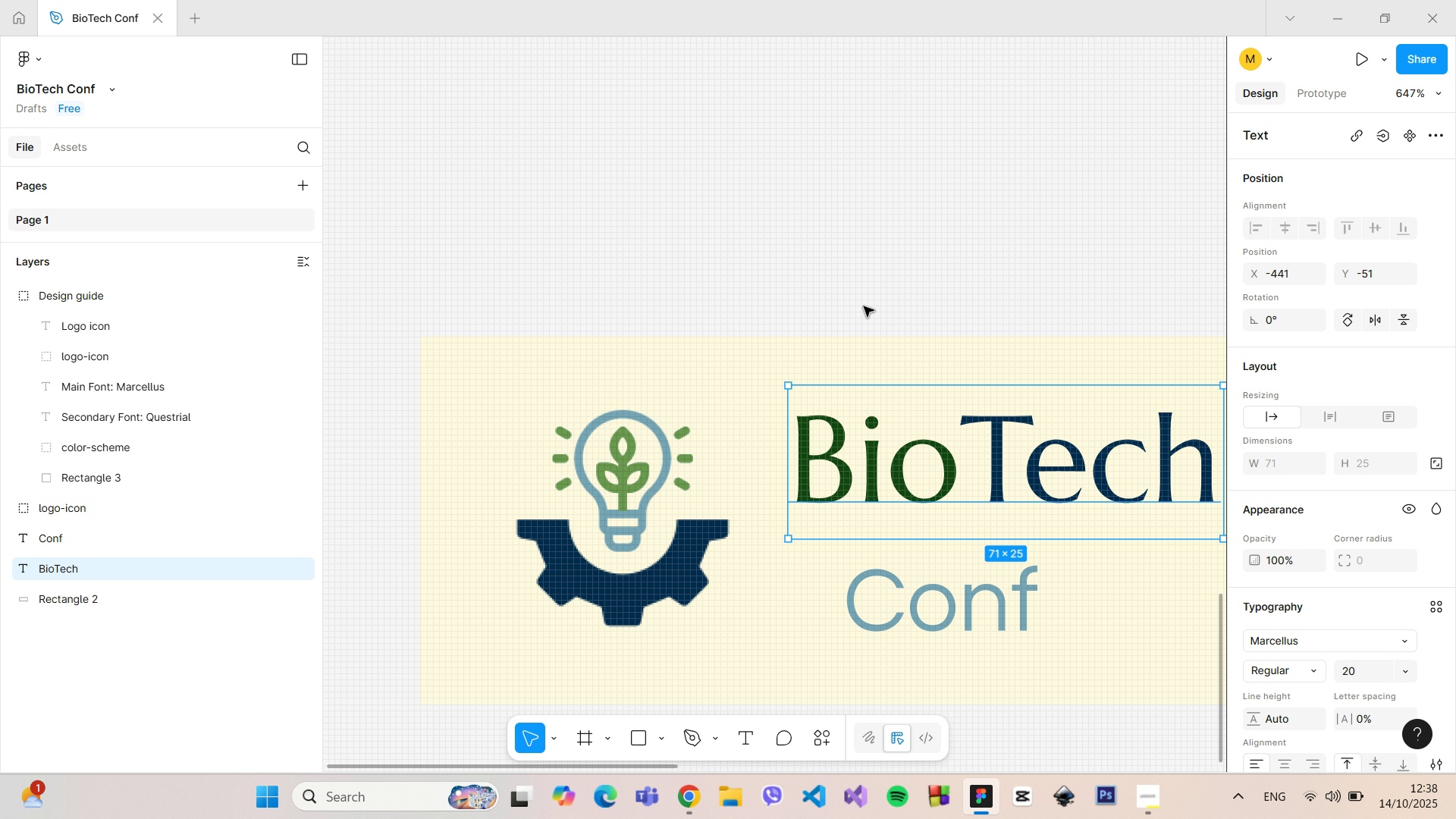 
hold_key(key=ControlLeft, duration=0.33)
scroll: coordinate [864, 306], scroll_direction: down, amount: 5.0
 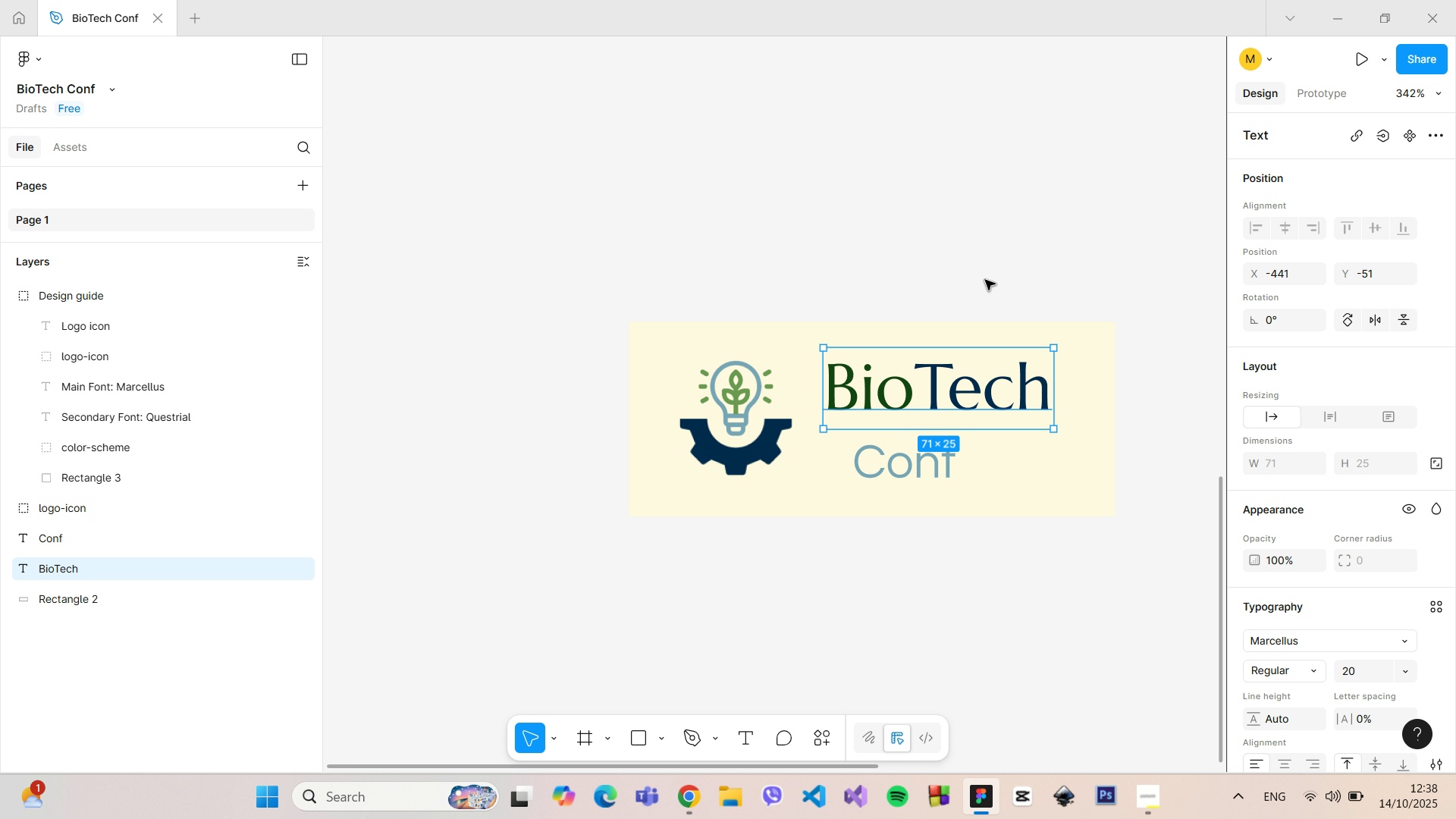 
left_click([985, 280])
 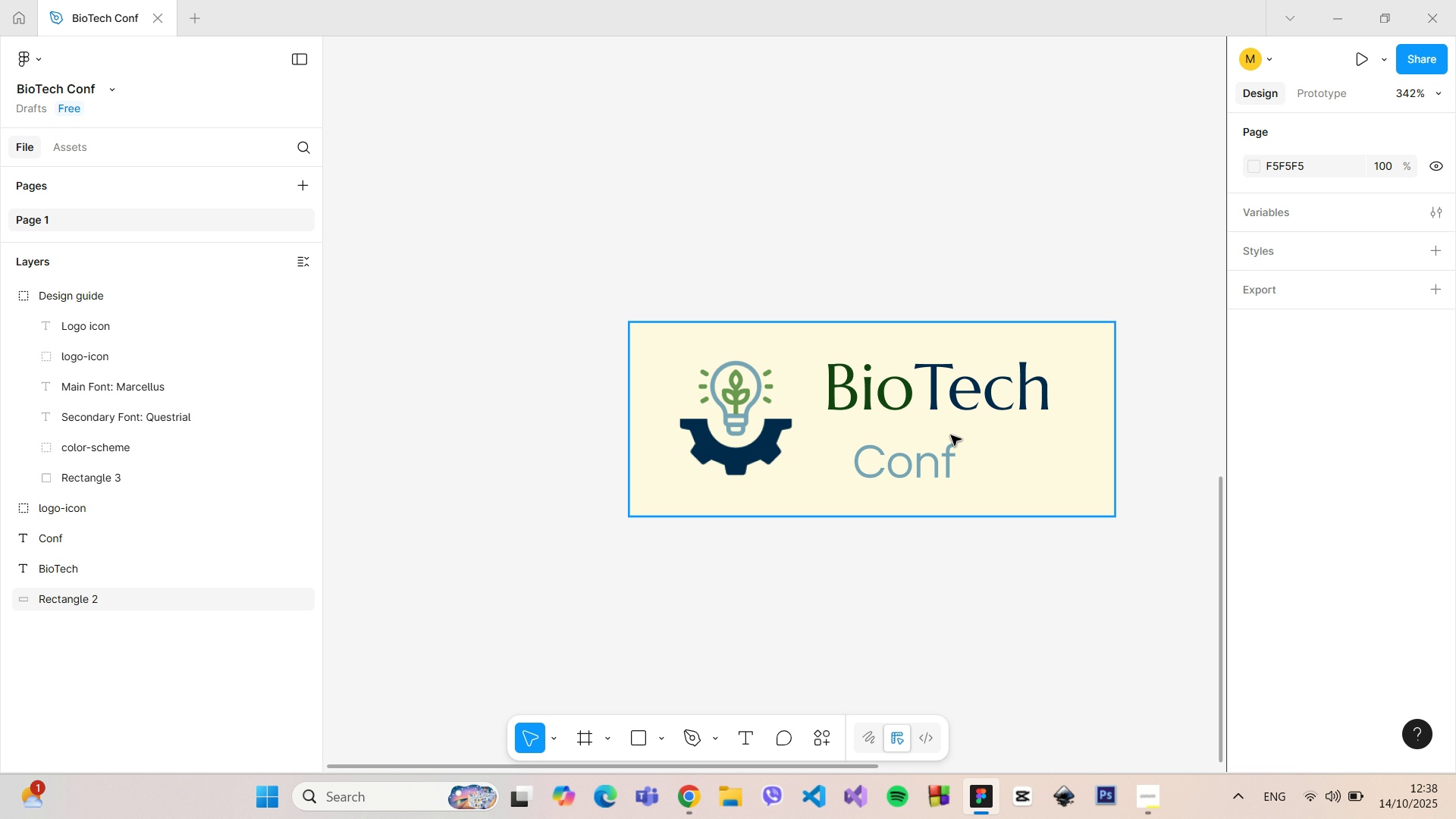 
hold_key(key=ControlLeft, duration=1.22)
scroll: coordinate [1065, 414], scroll_direction: up, amount: 7.0
 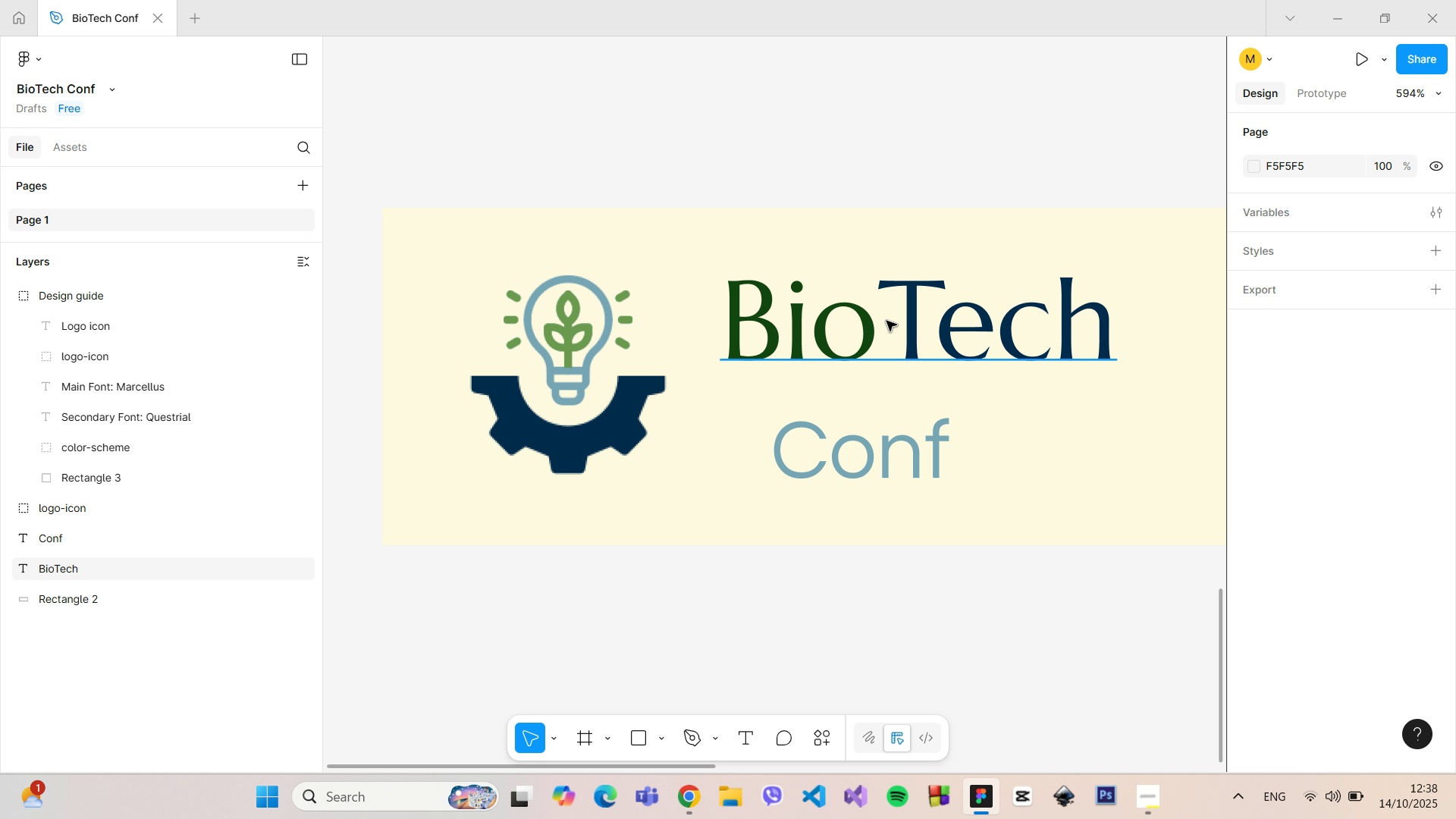 
left_click([886, 321])
 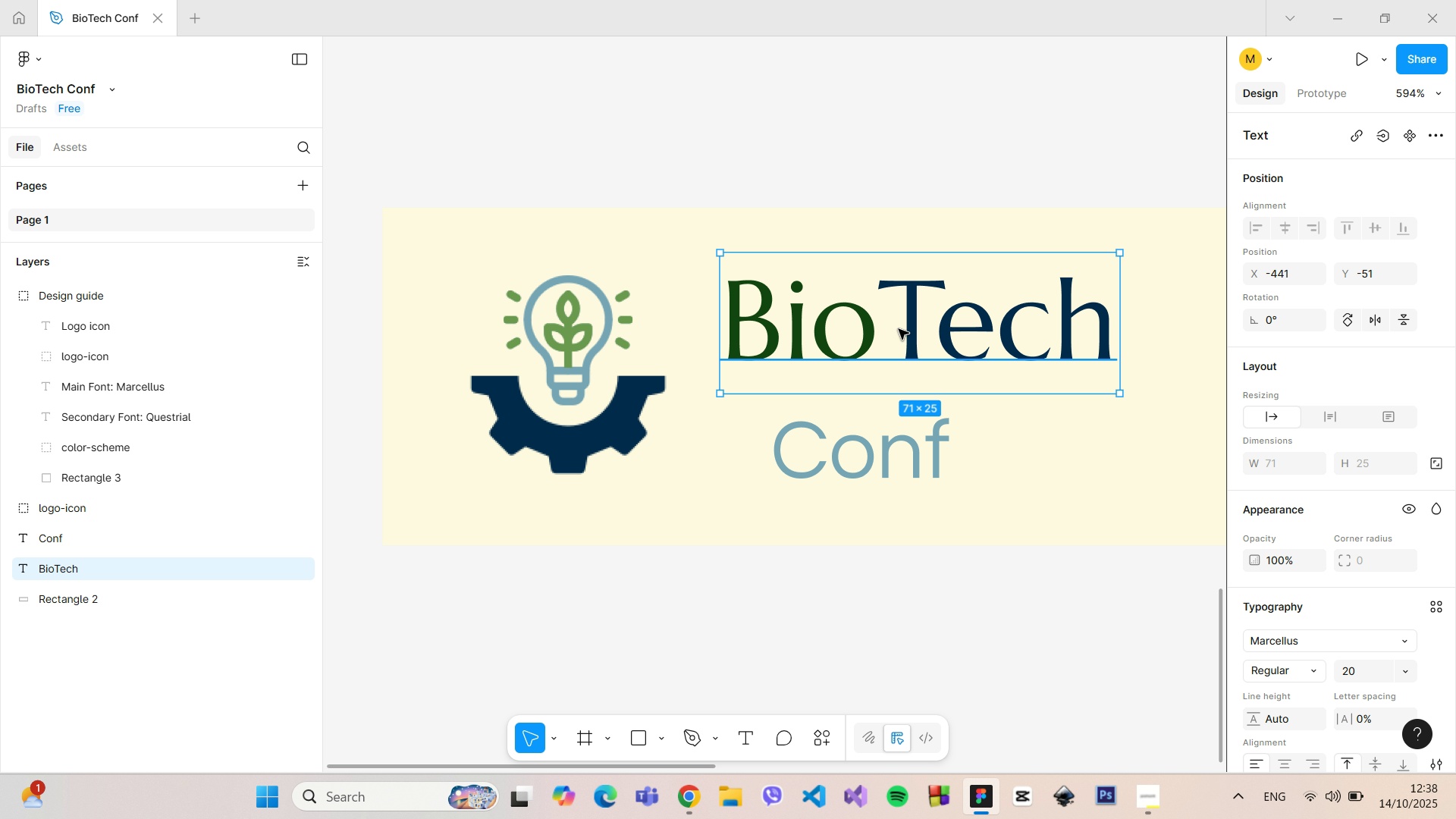 
left_click_drag(start_coordinate=[899, 329], to_coordinate=[854, 329])
 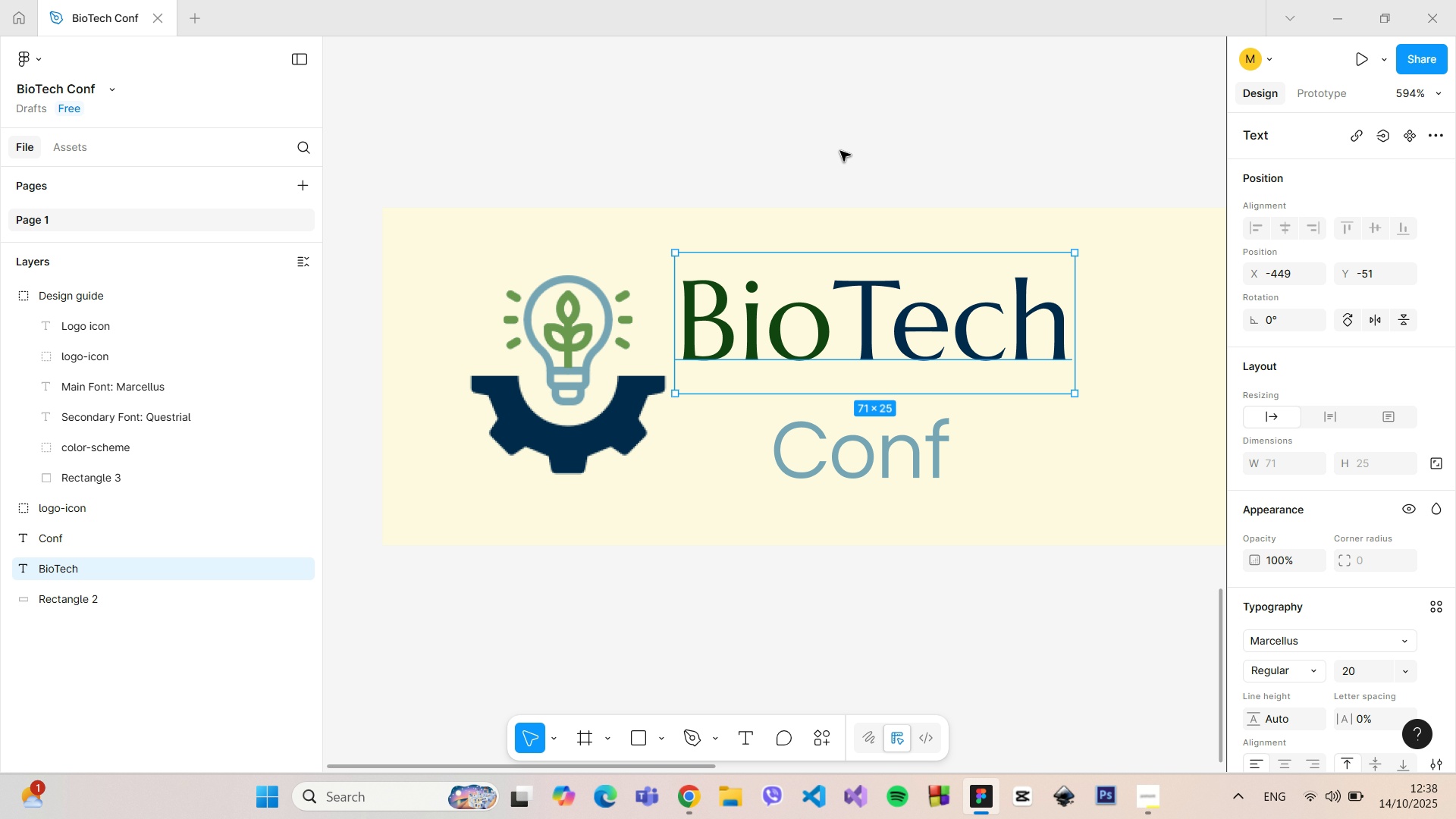 
left_click([840, 151])
 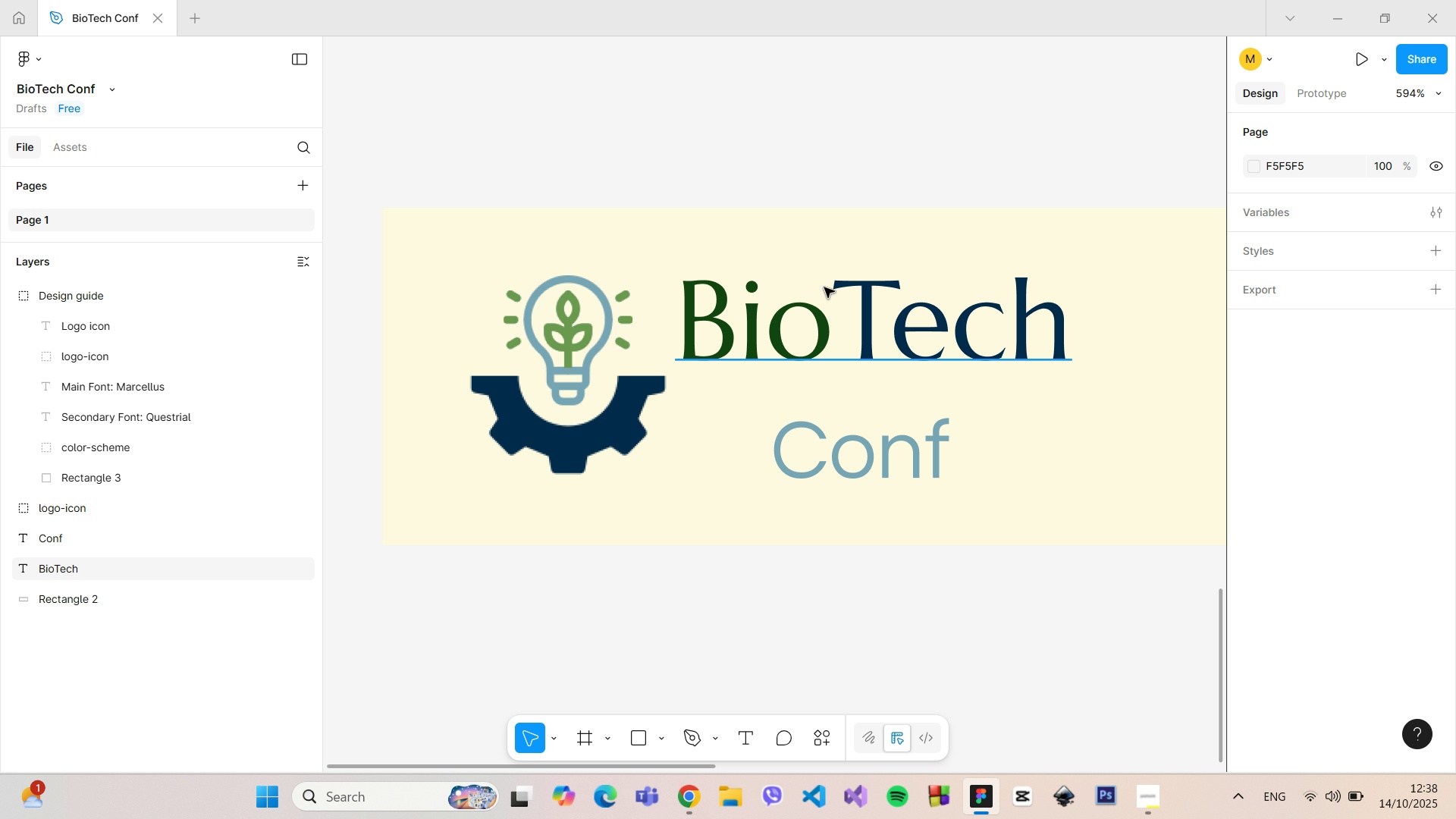 
left_click([818, 299])
 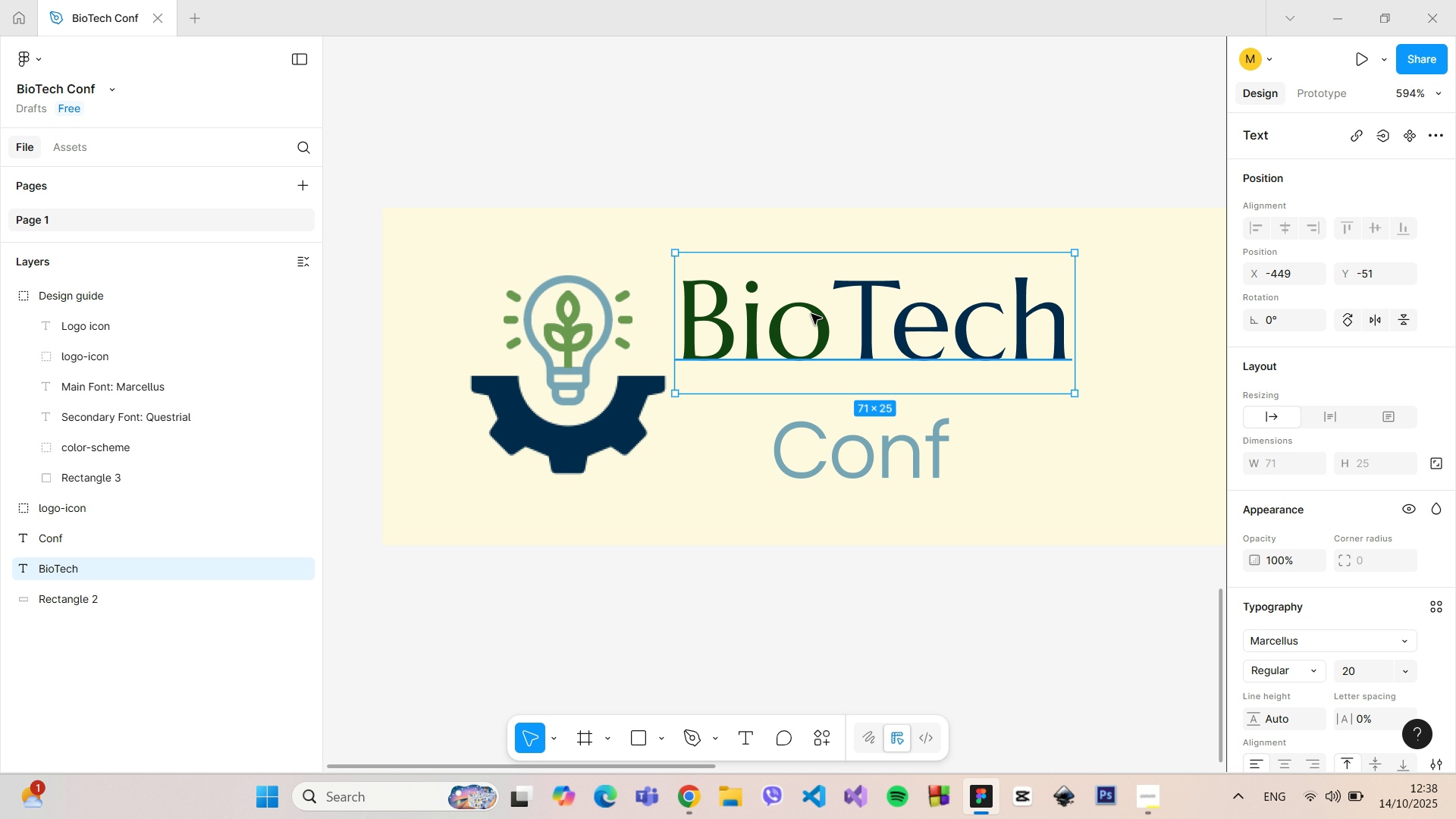 
left_click_drag(start_coordinate=[808, 315], to_coordinate=[828, 345])
 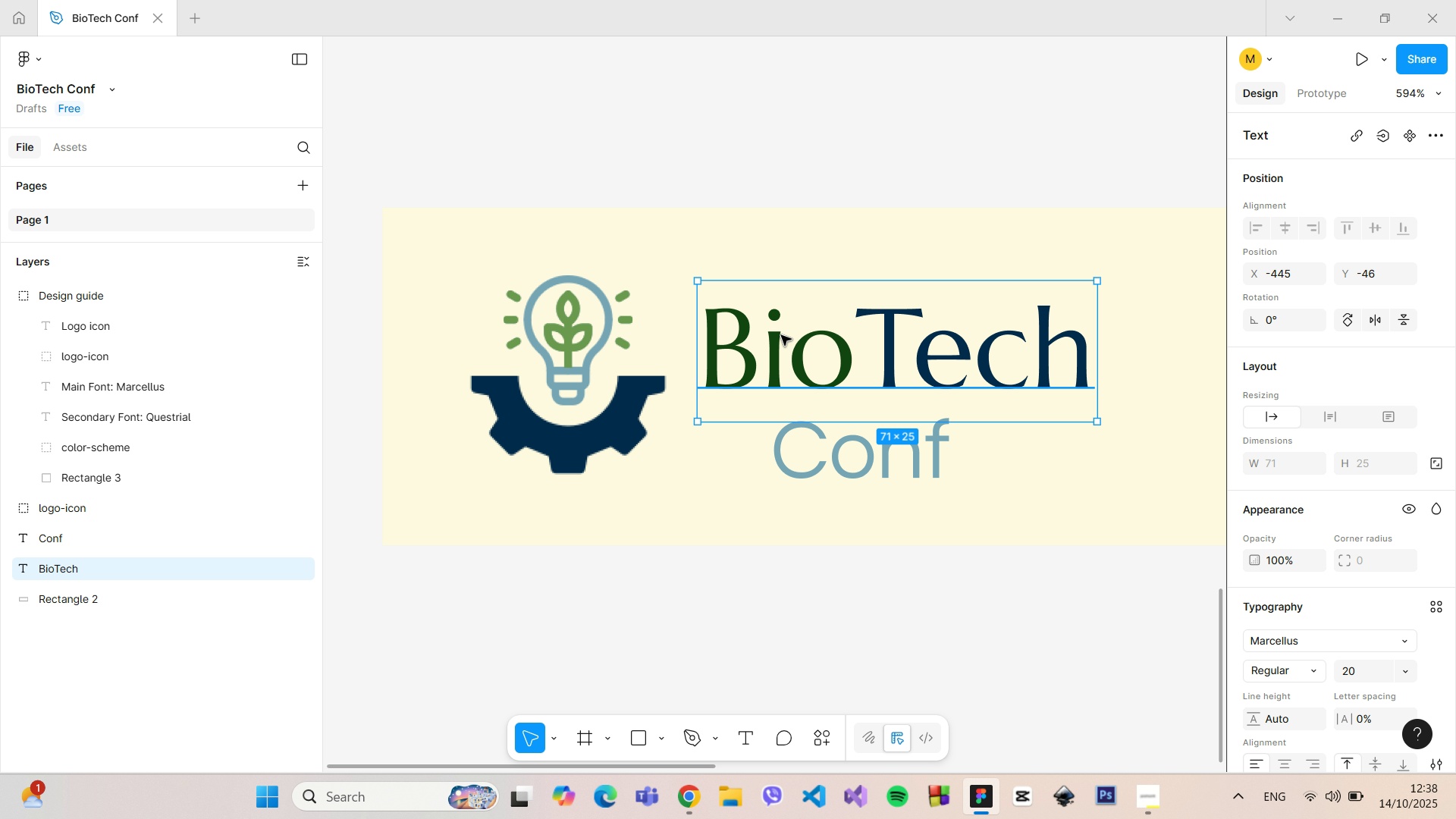 
hold_key(key=AltLeft, duration=1.13)
 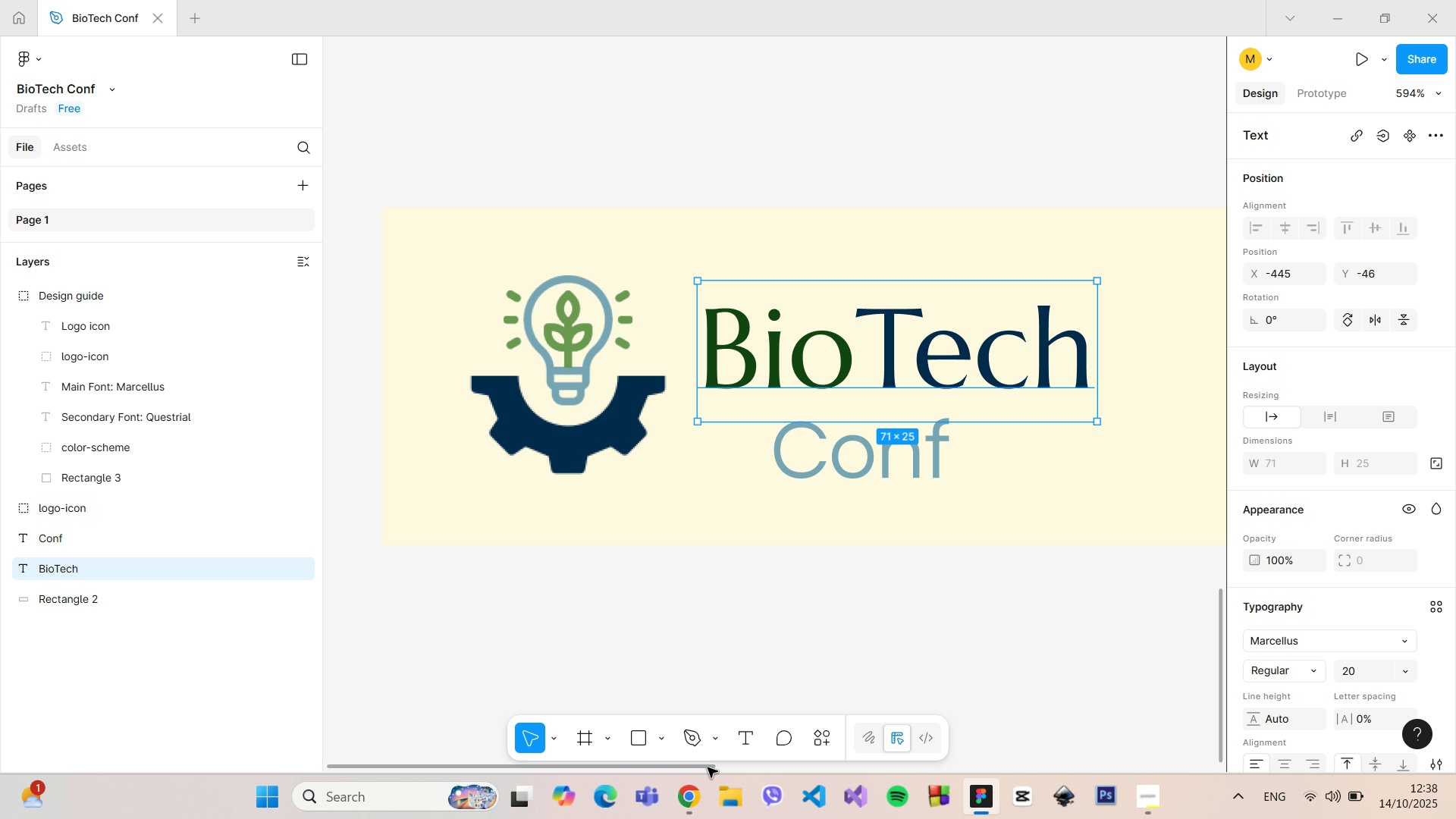 
left_click_drag(start_coordinate=[706, 767], to_coordinate=[755, 768])
 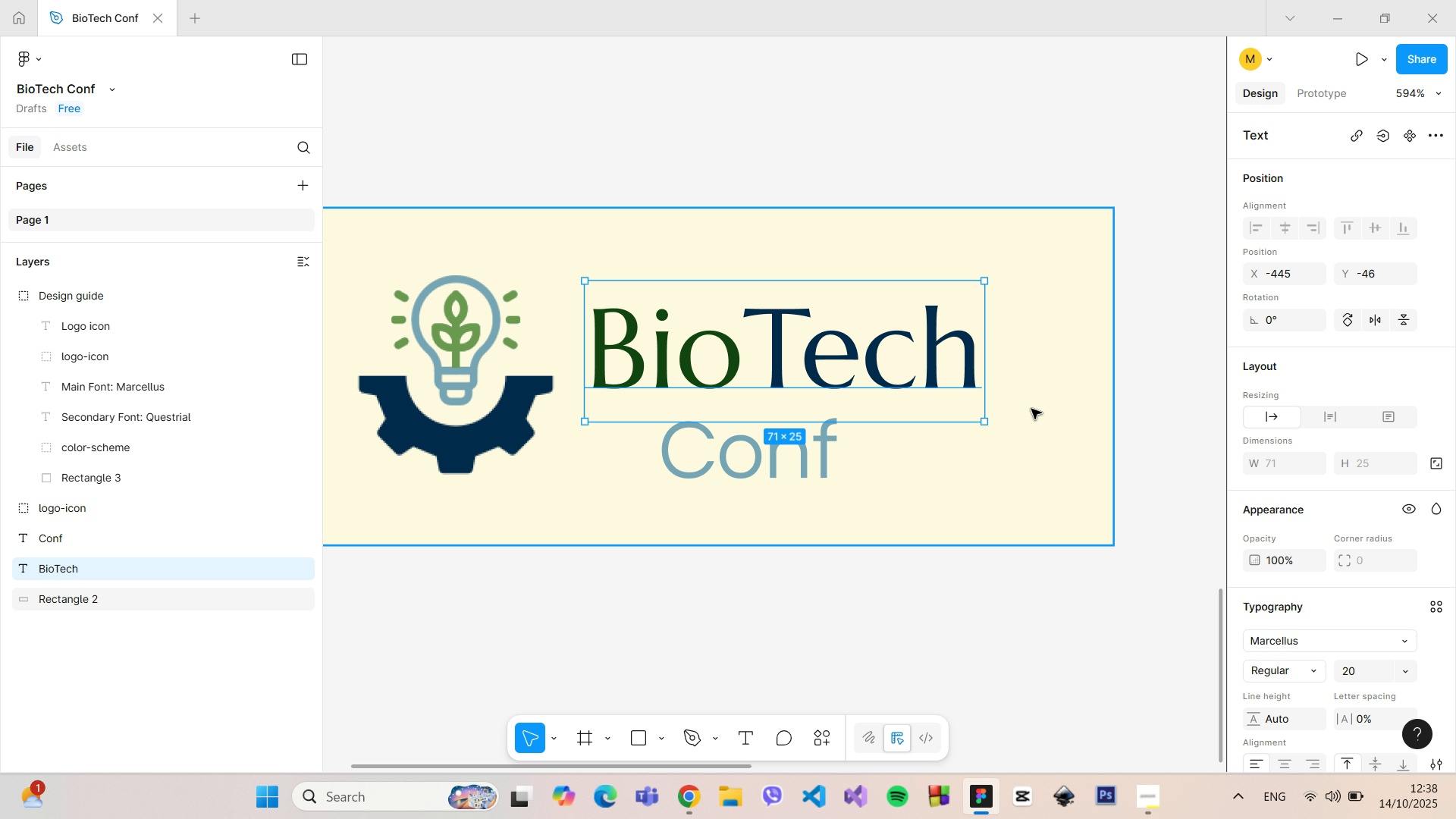 
hold_key(key=AltLeft, duration=0.79)
 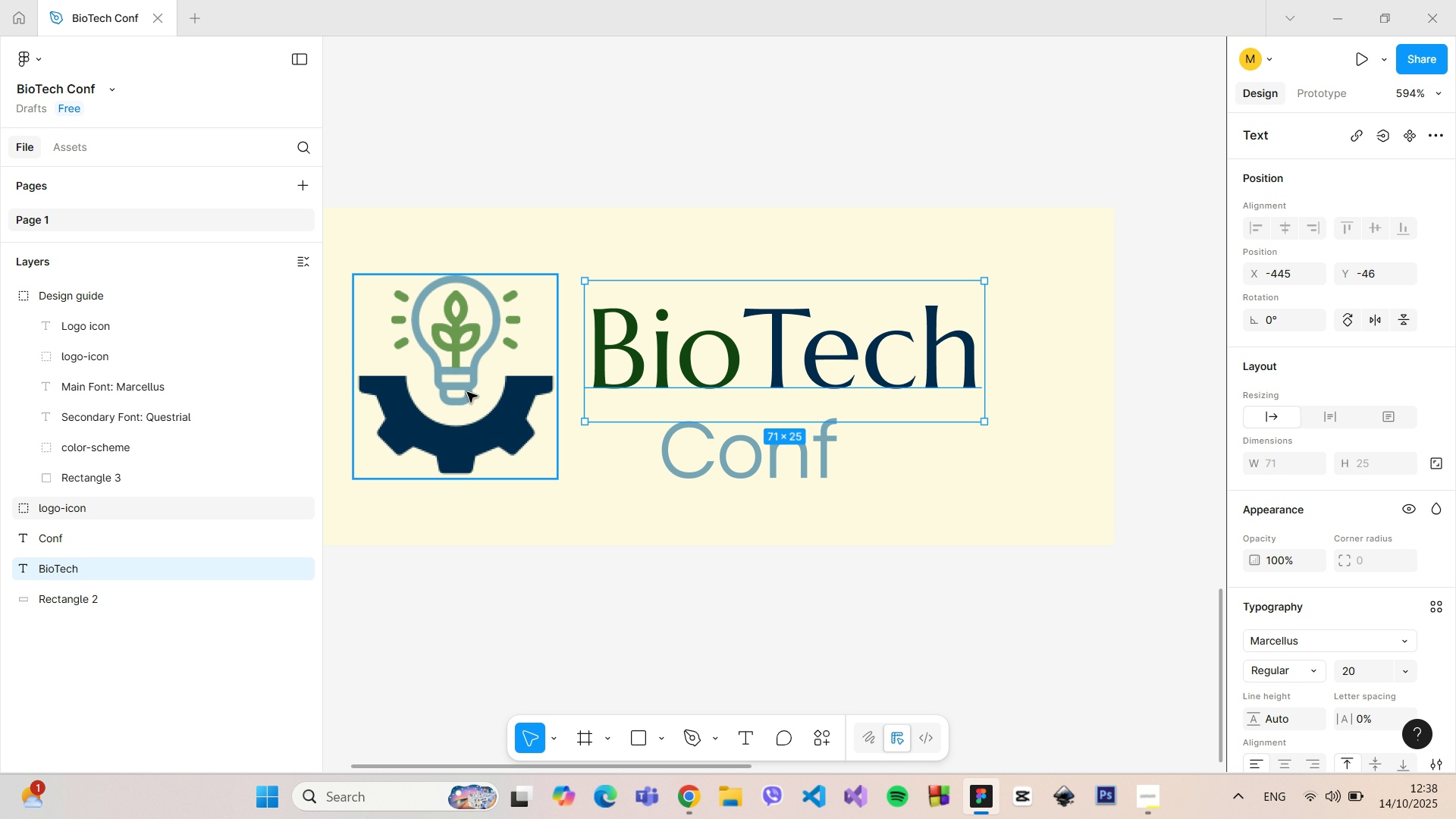 
left_click([467, 391])
 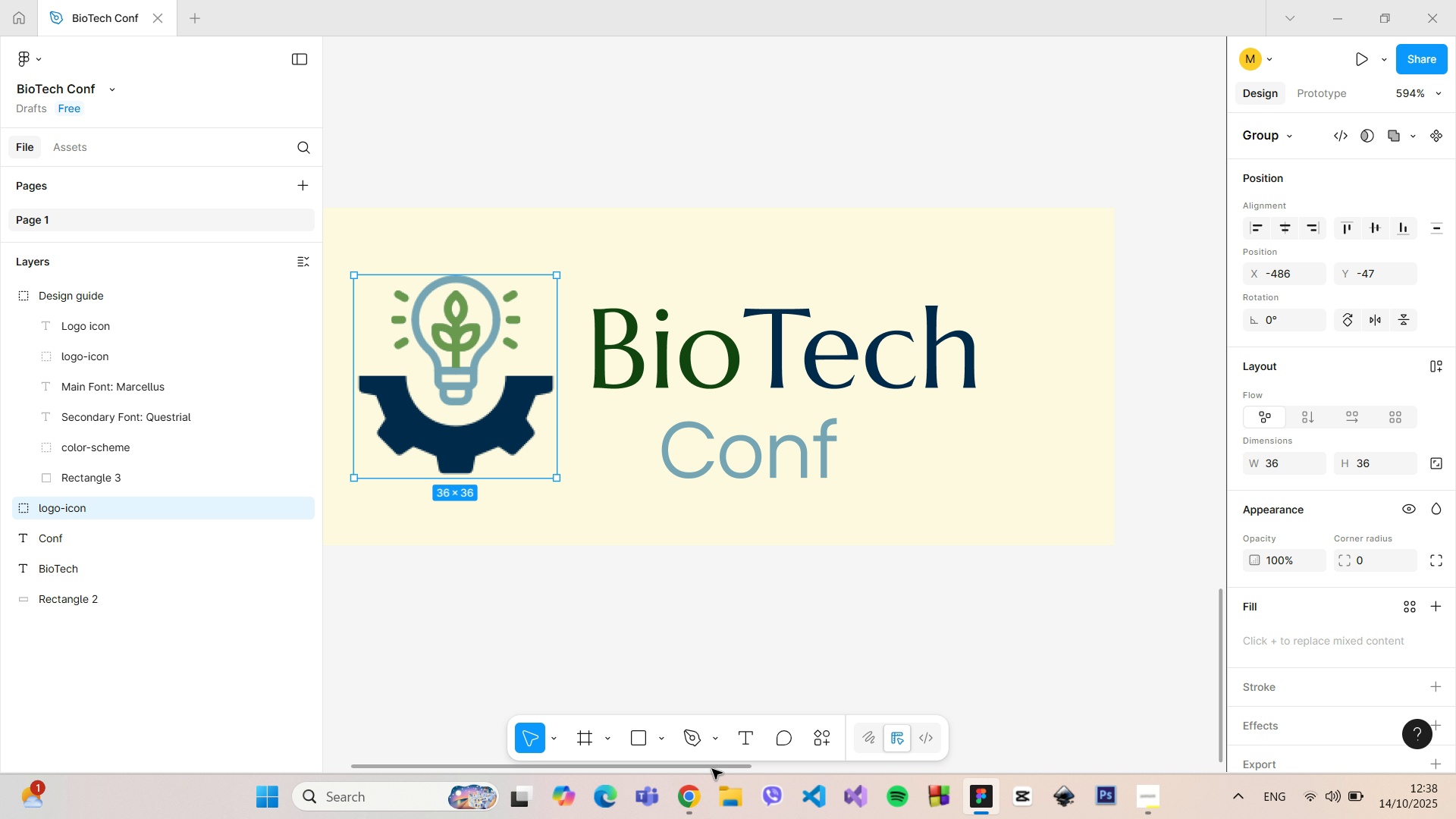 
left_click_drag(start_coordinate=[710, 767], to_coordinate=[667, 759])
 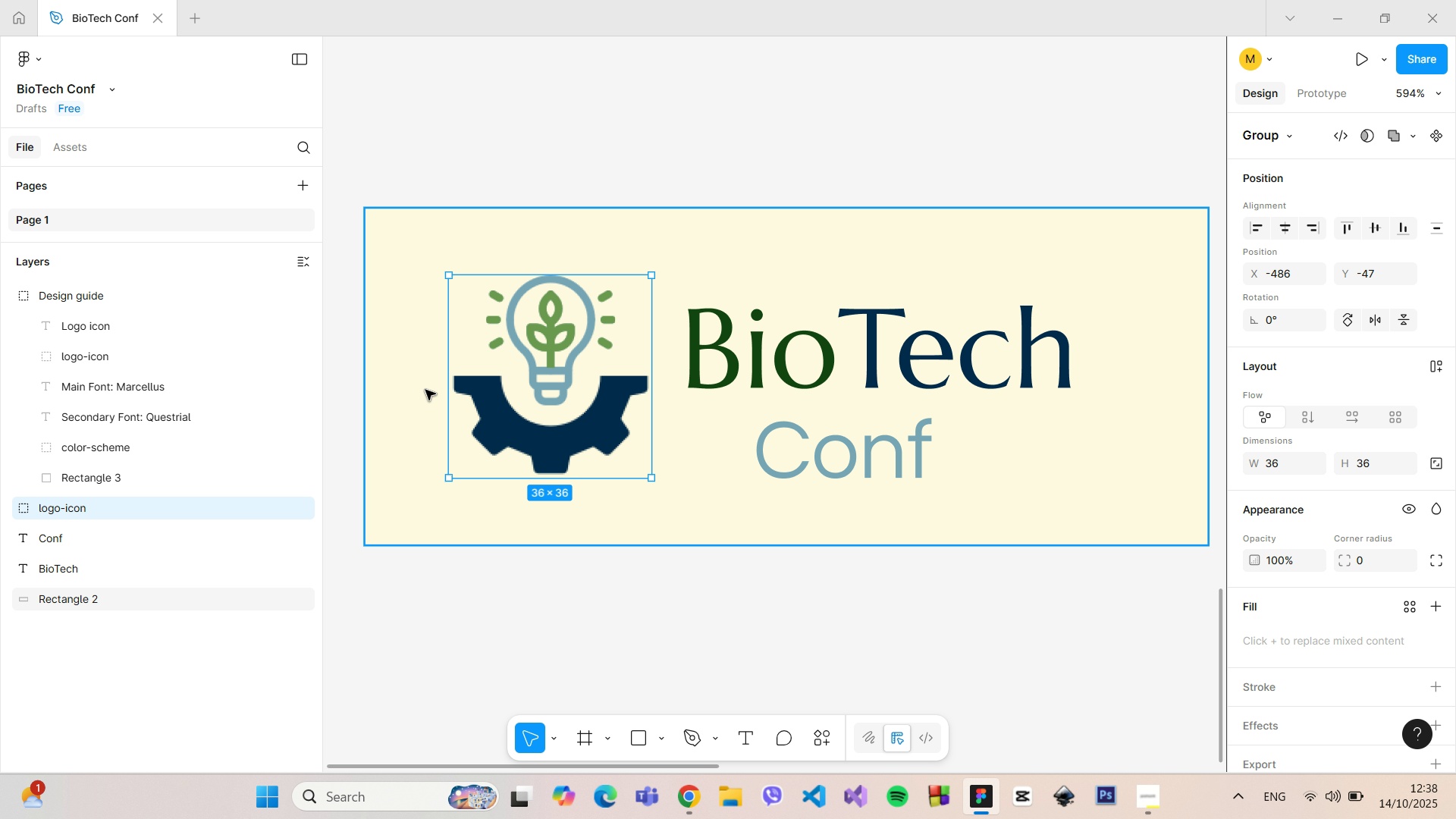 
hold_key(key=AltLeft, duration=0.64)
 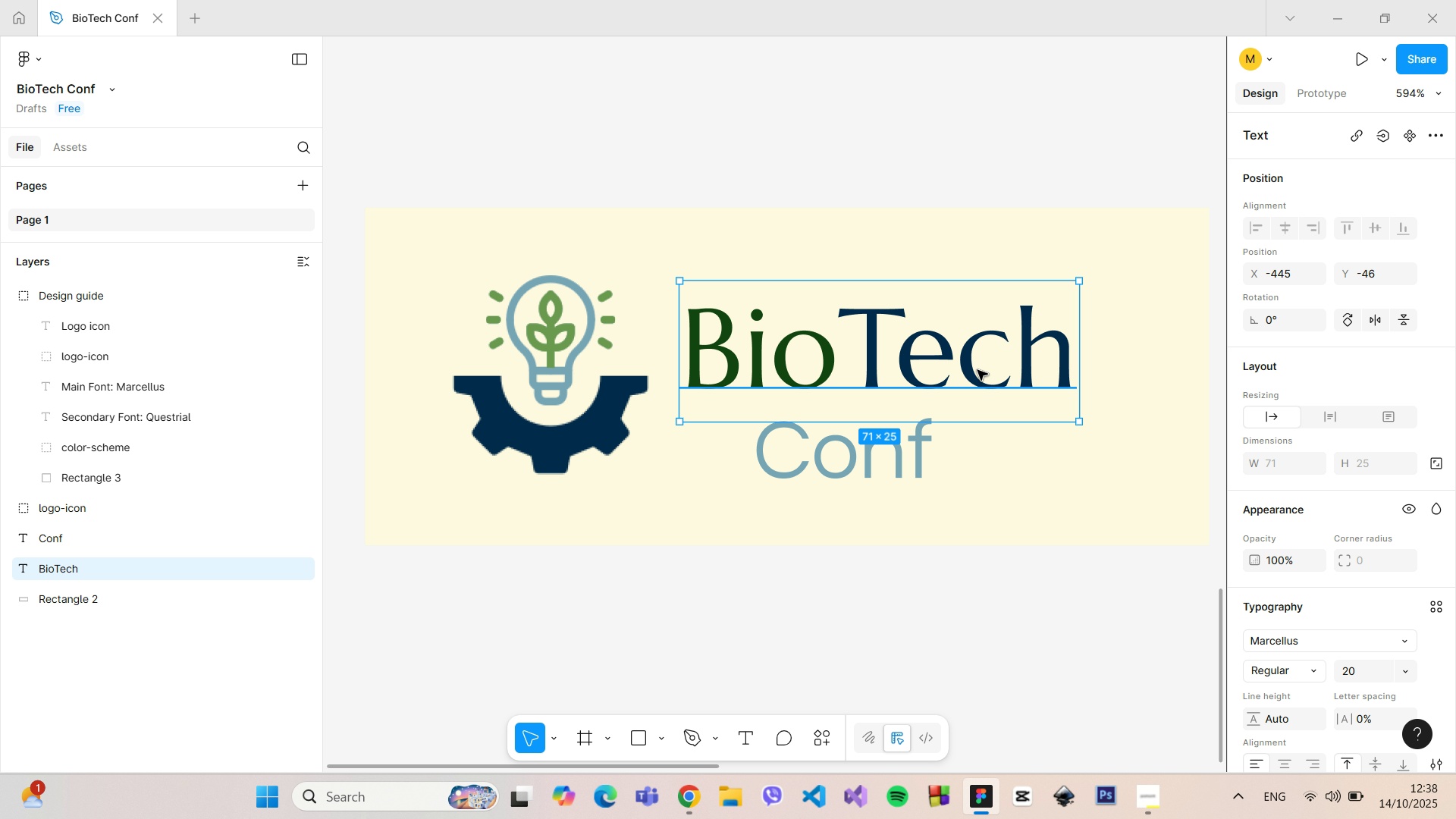 
left_click([977, 370])
 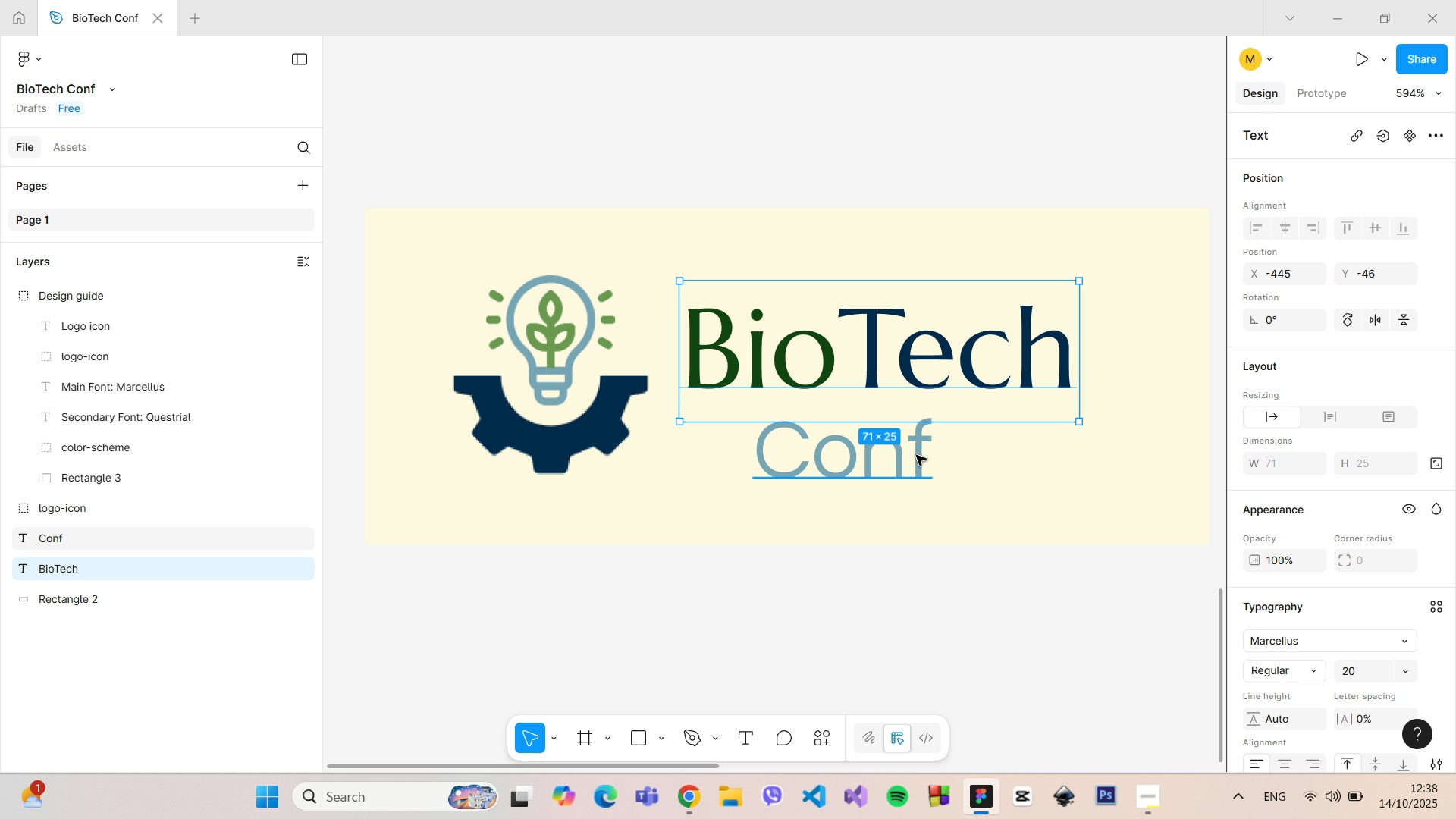 
left_click([888, 469])
 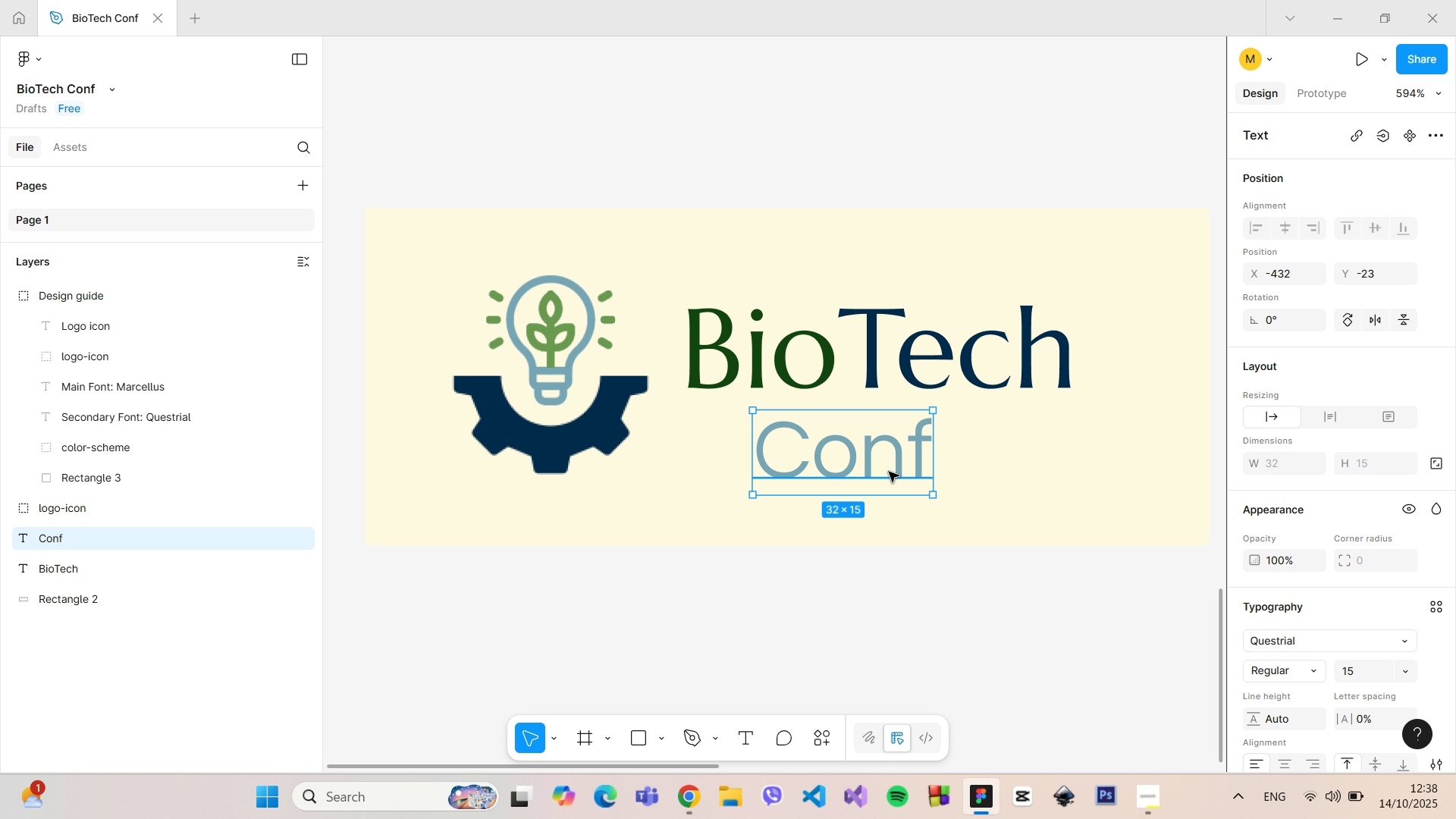 
left_click_drag(start_coordinate=[889, 472], to_coordinate=[814, 447])
 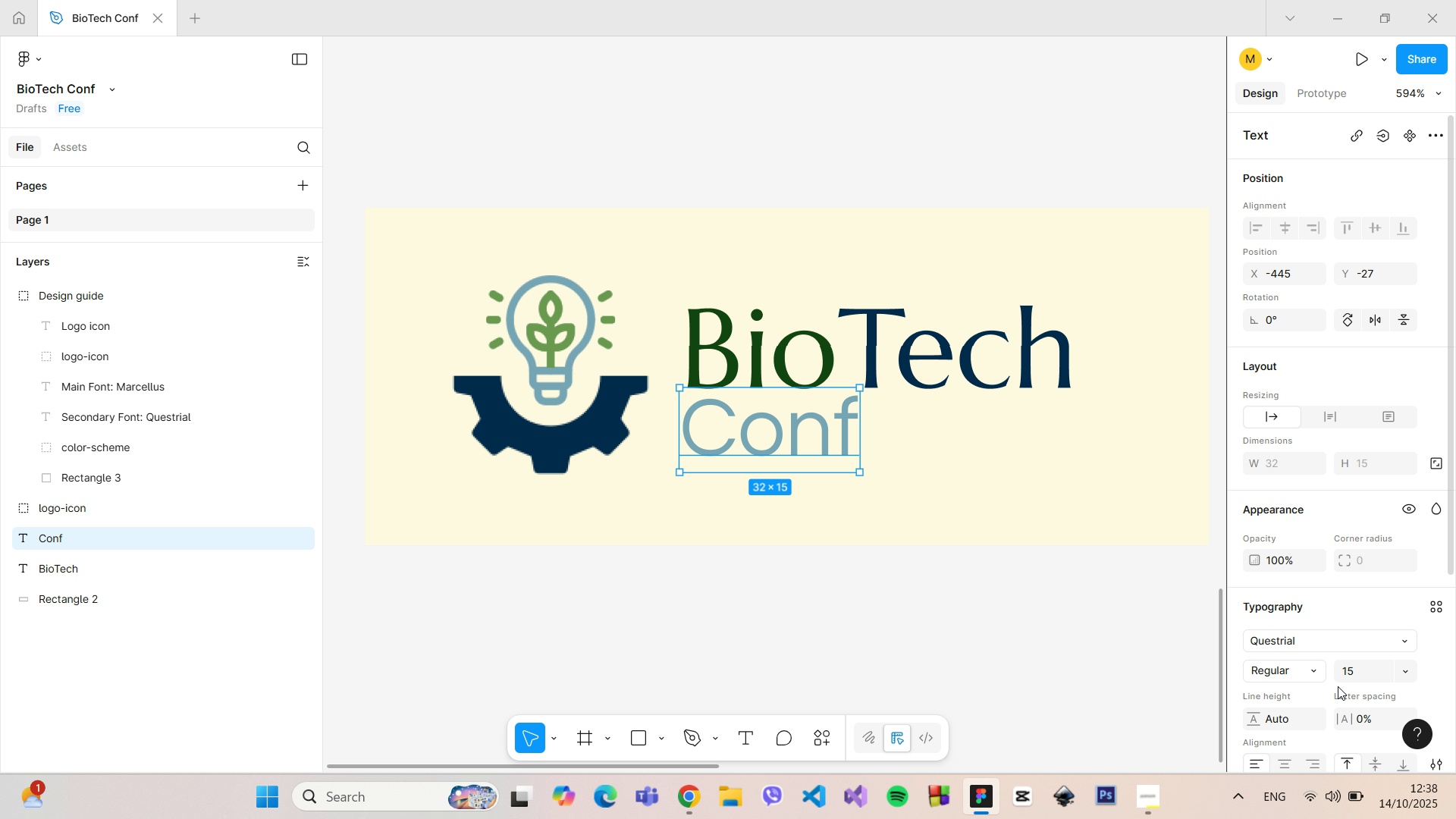 
left_click([1352, 675])
 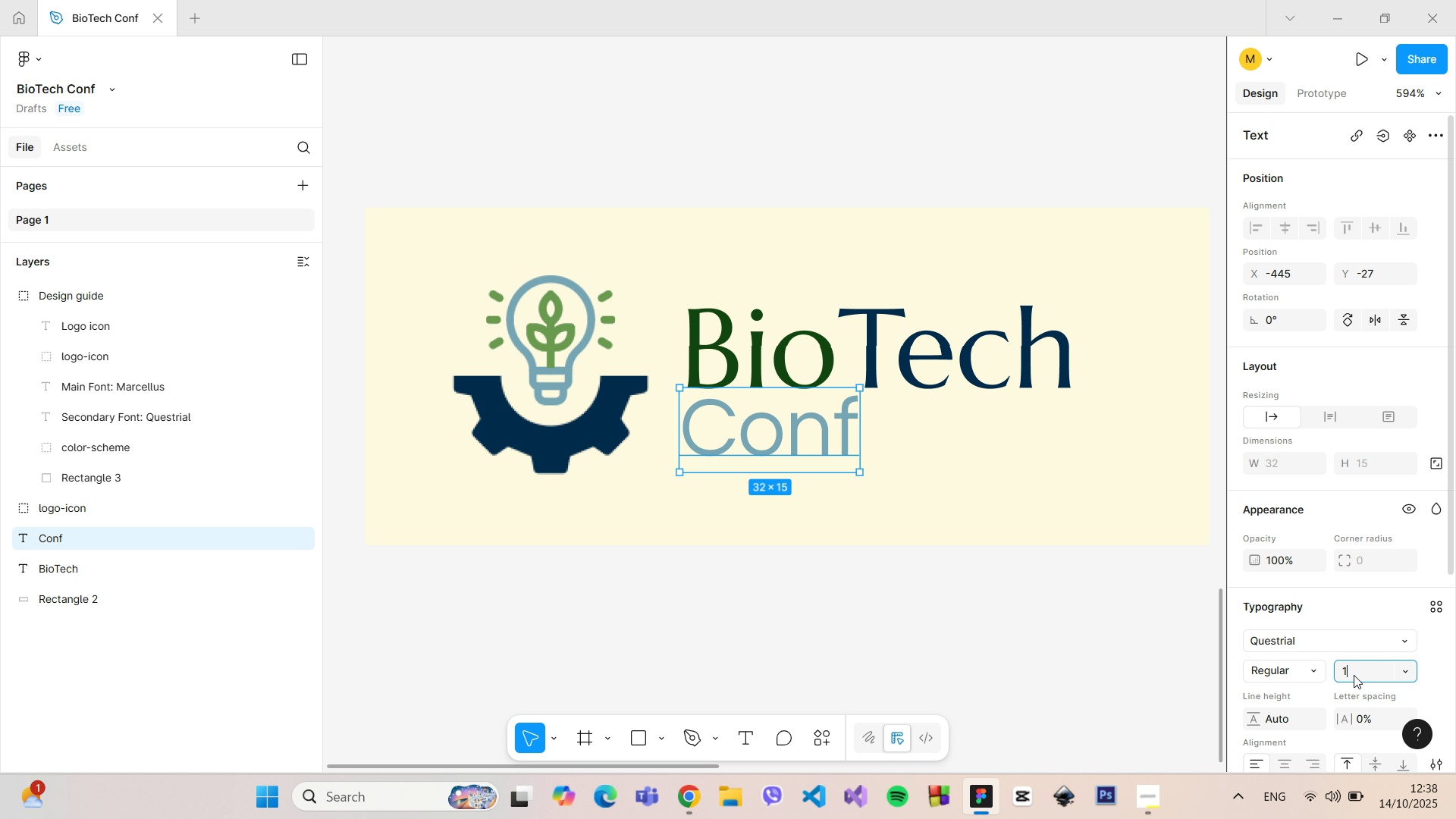 
type(10)
 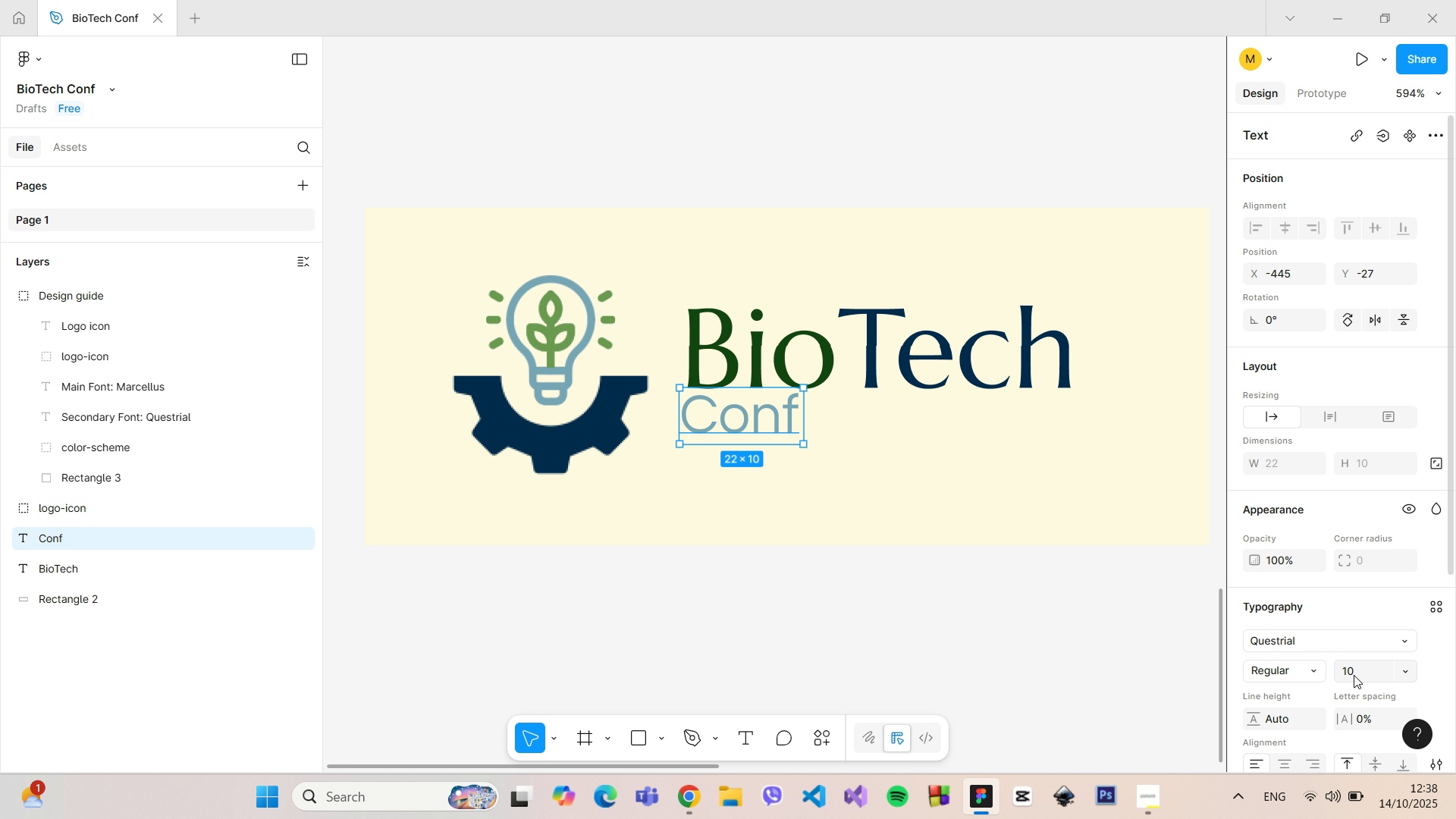 
key(Enter)
 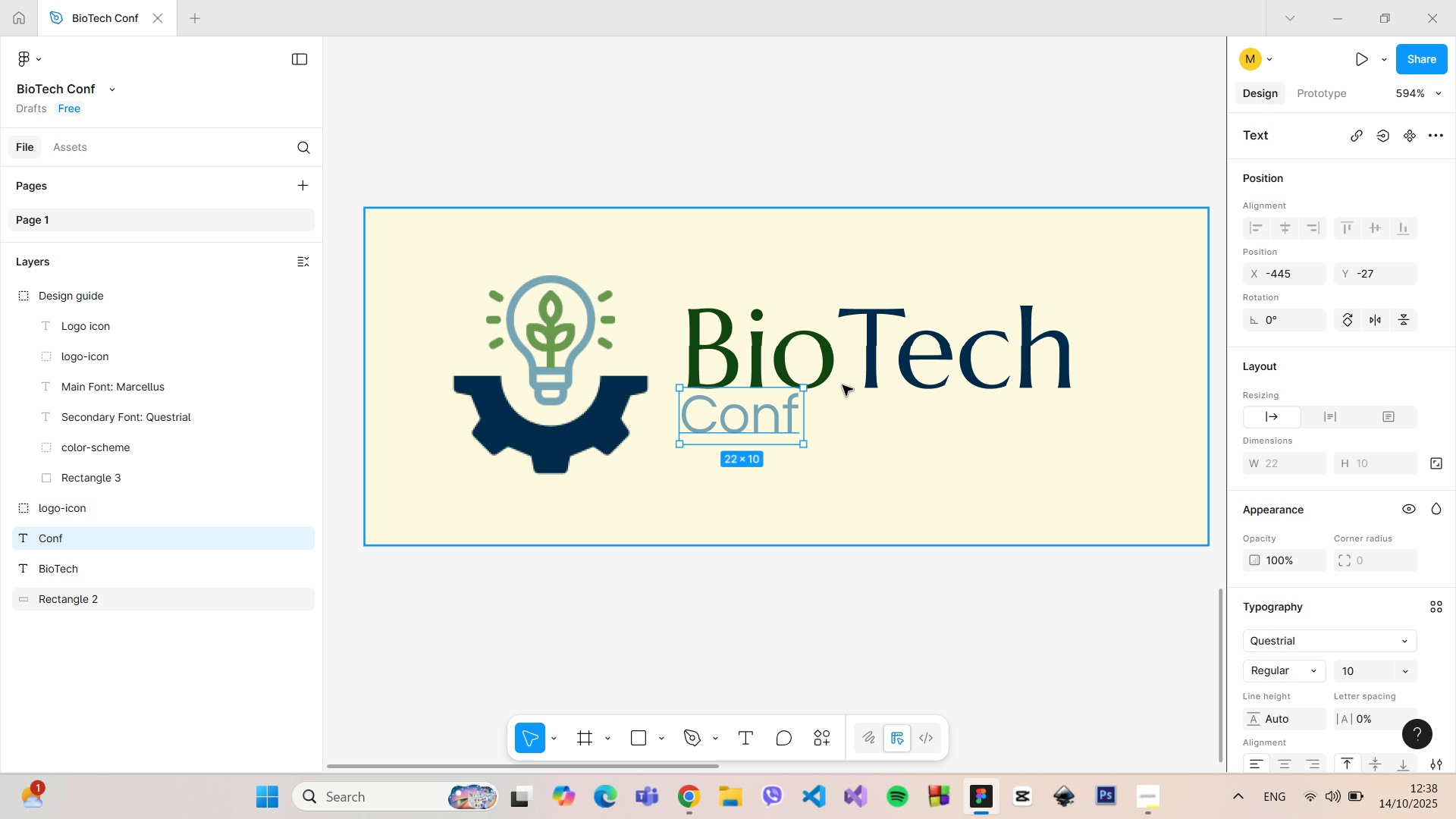 
hold_key(key=ControlLeft, duration=0.47)
scroll: coordinate [814, 348], scroll_direction: down, amount: 7.0
 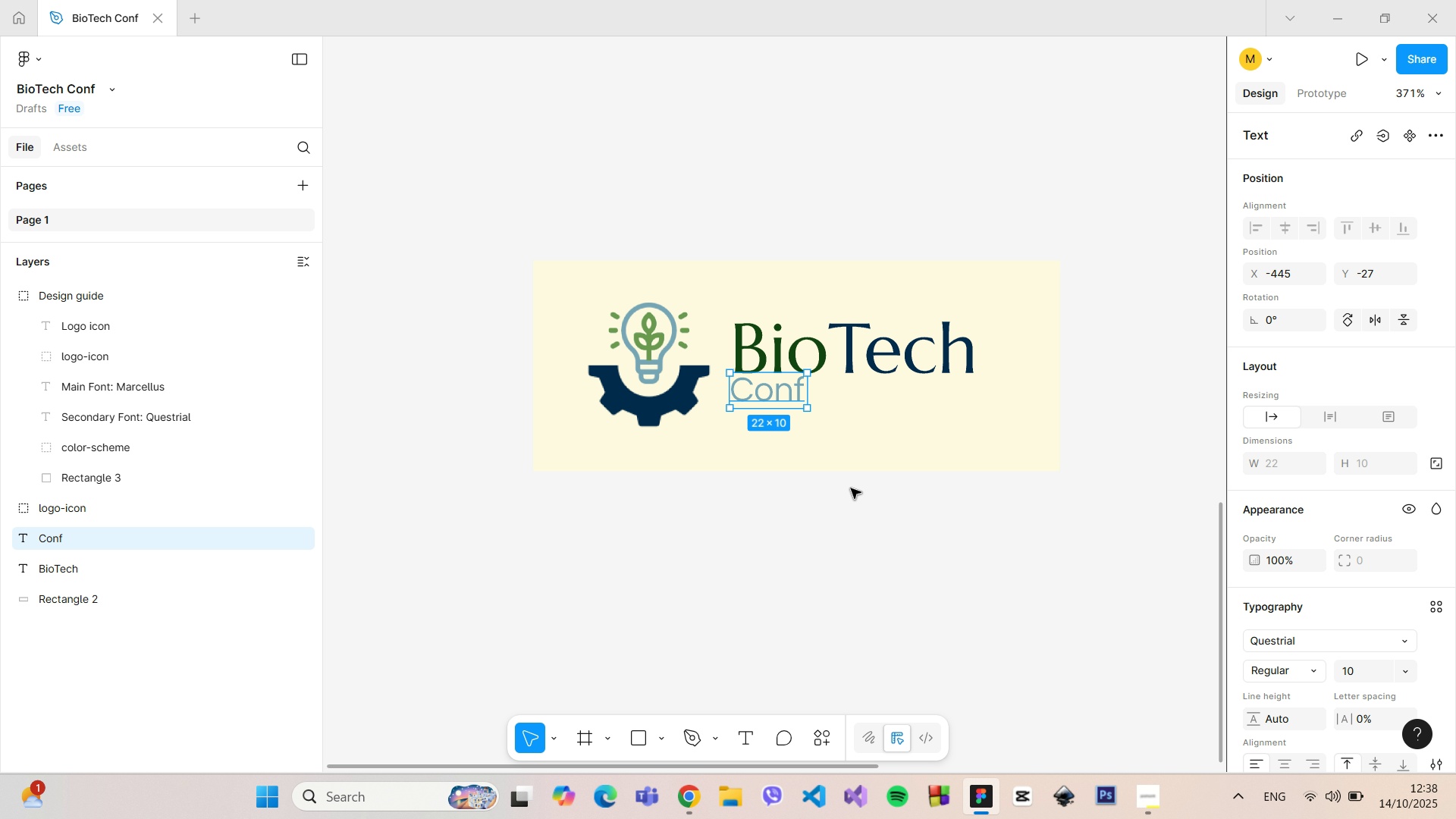 
left_click([851, 488])
 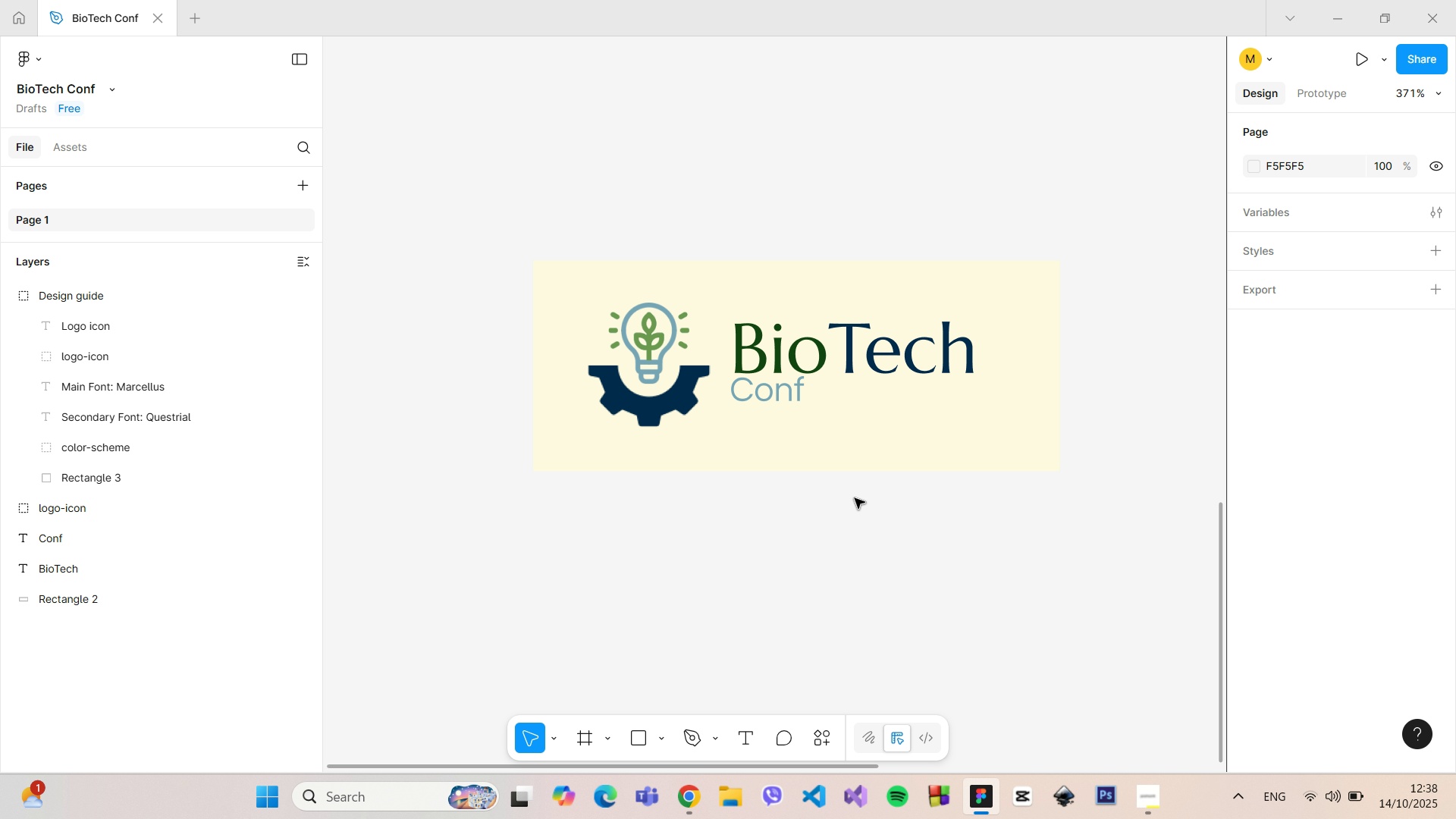 
scroll: coordinate [855, 498], scroll_direction: down, amount: 5.0
 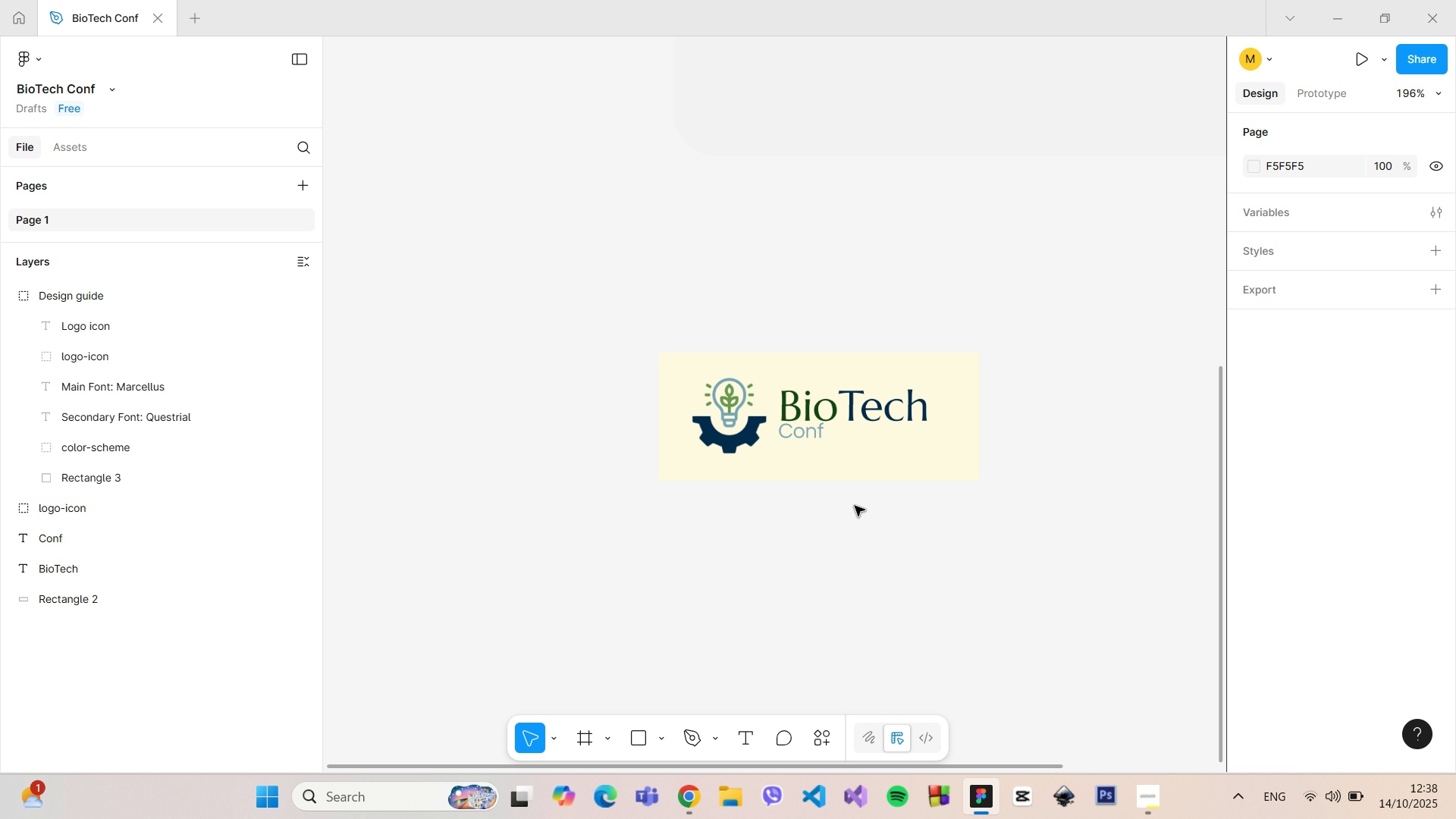 
hold_key(key=ControlLeft, duration=0.85)
scroll: coordinate [855, 506], scroll_direction: up, amount: 5.0
 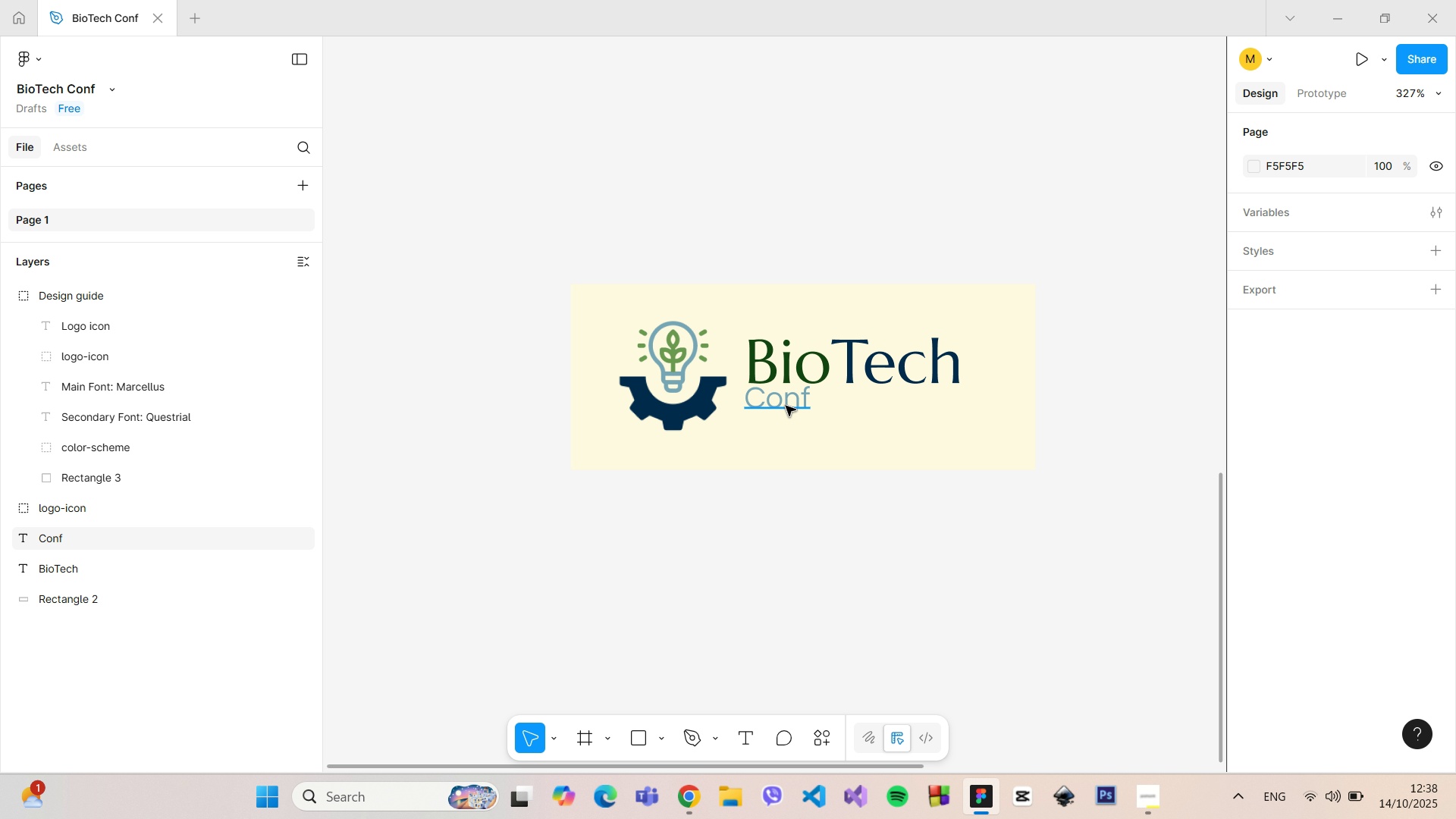 
left_click([786, 406])
 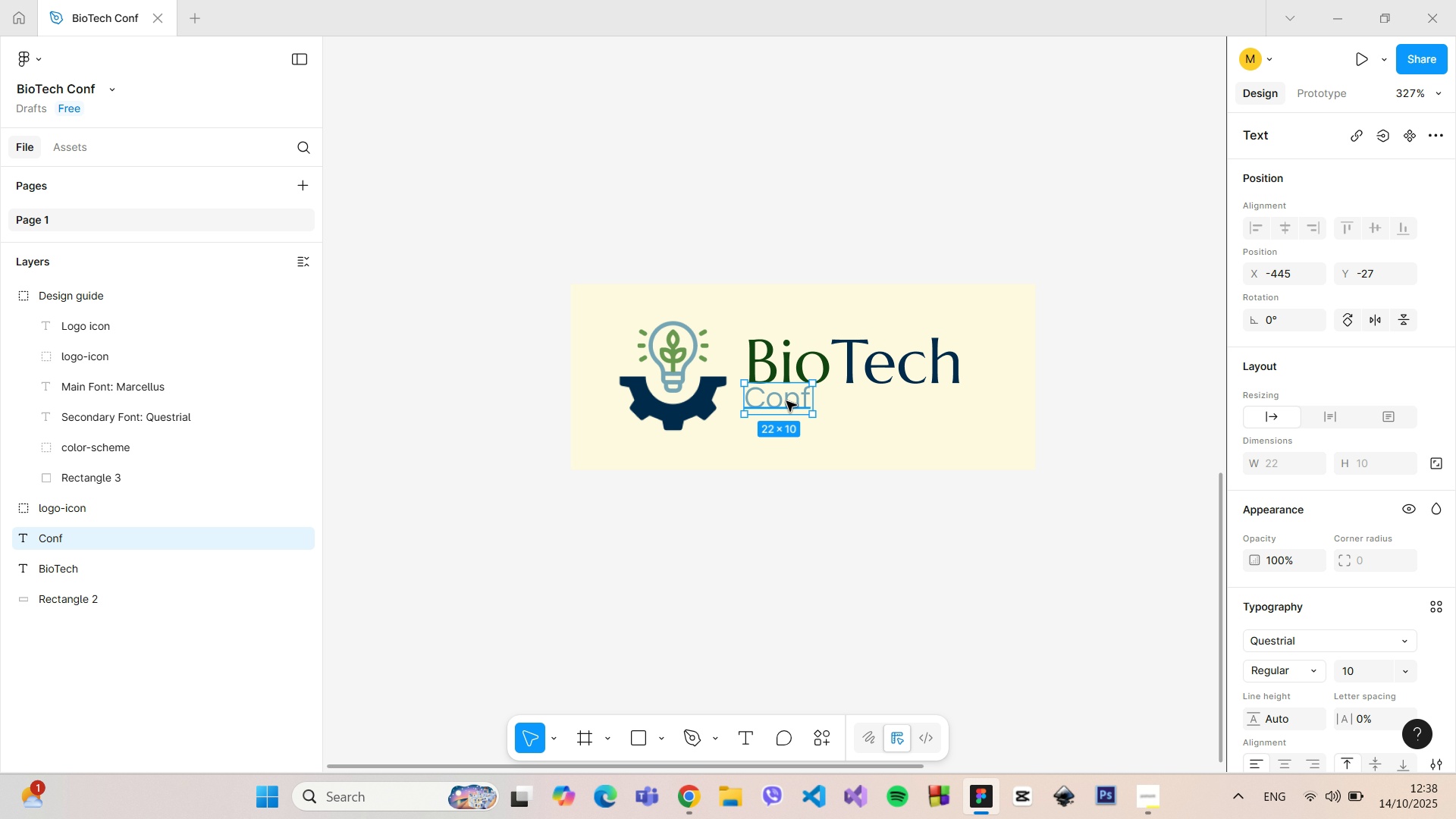 
left_click_drag(start_coordinate=[786, 401], to_coordinate=[789, 410])
 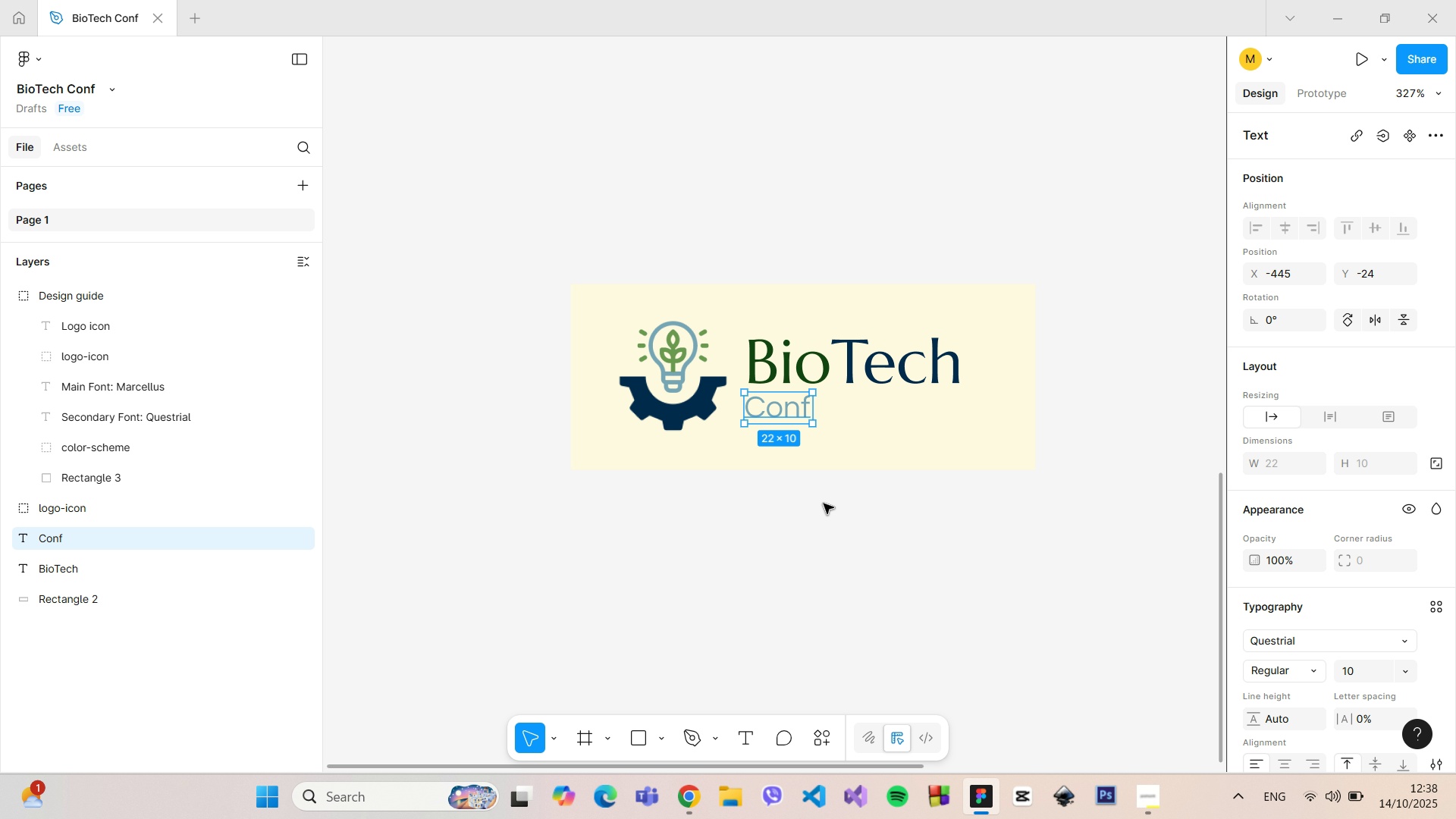 
left_click([824, 504])
 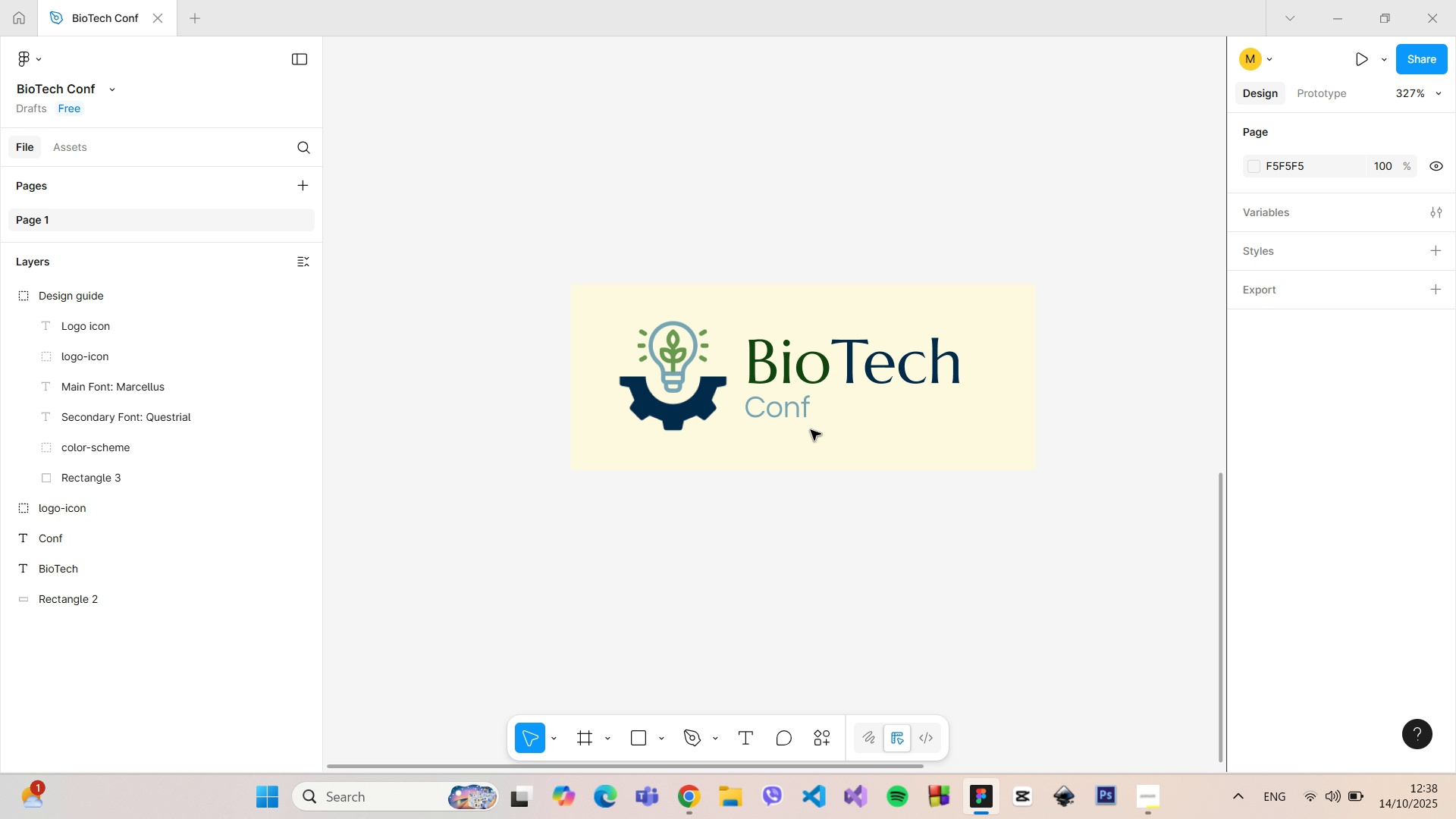 
left_click([788, 414])
 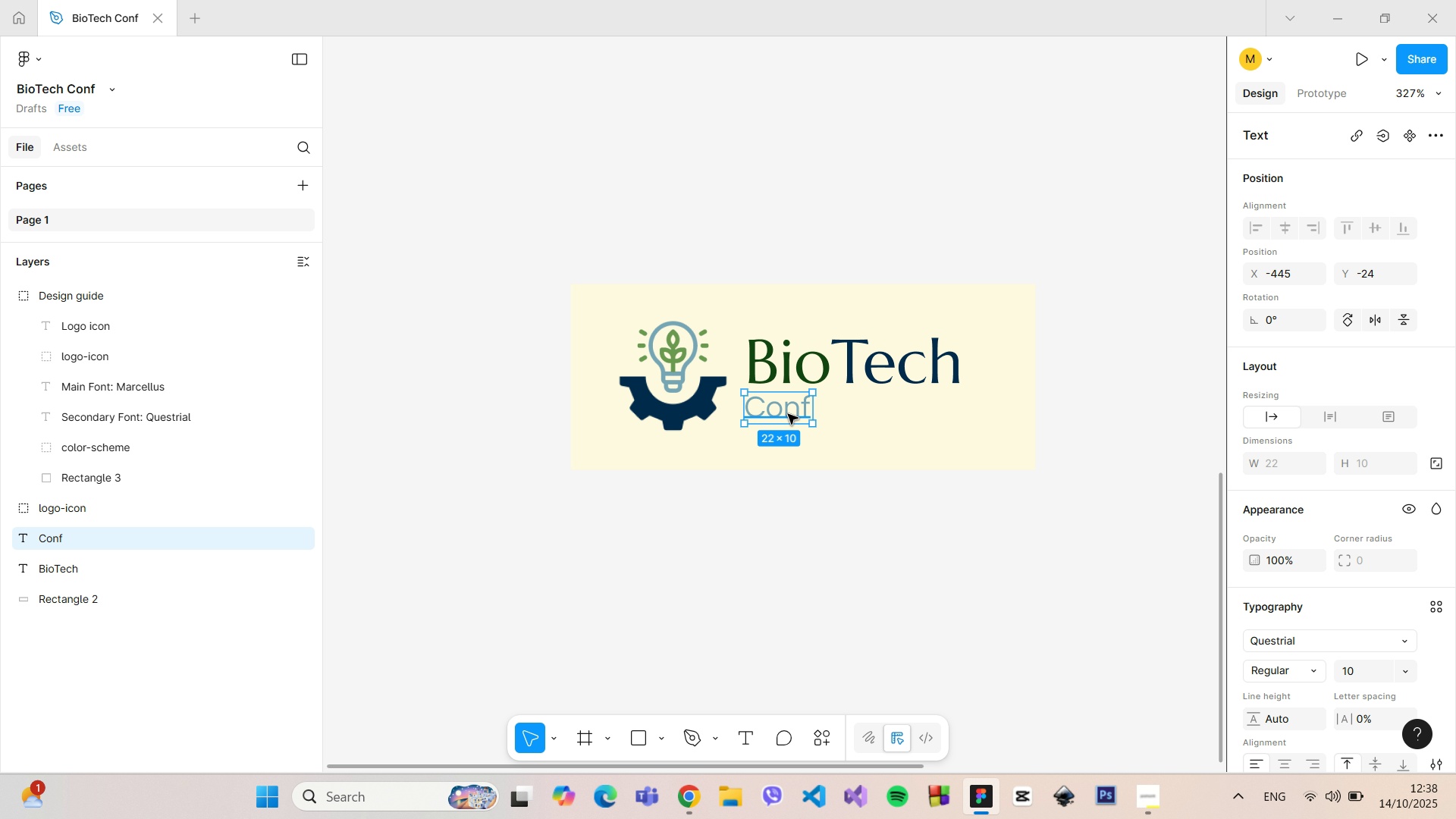 
left_click([788, 414])
 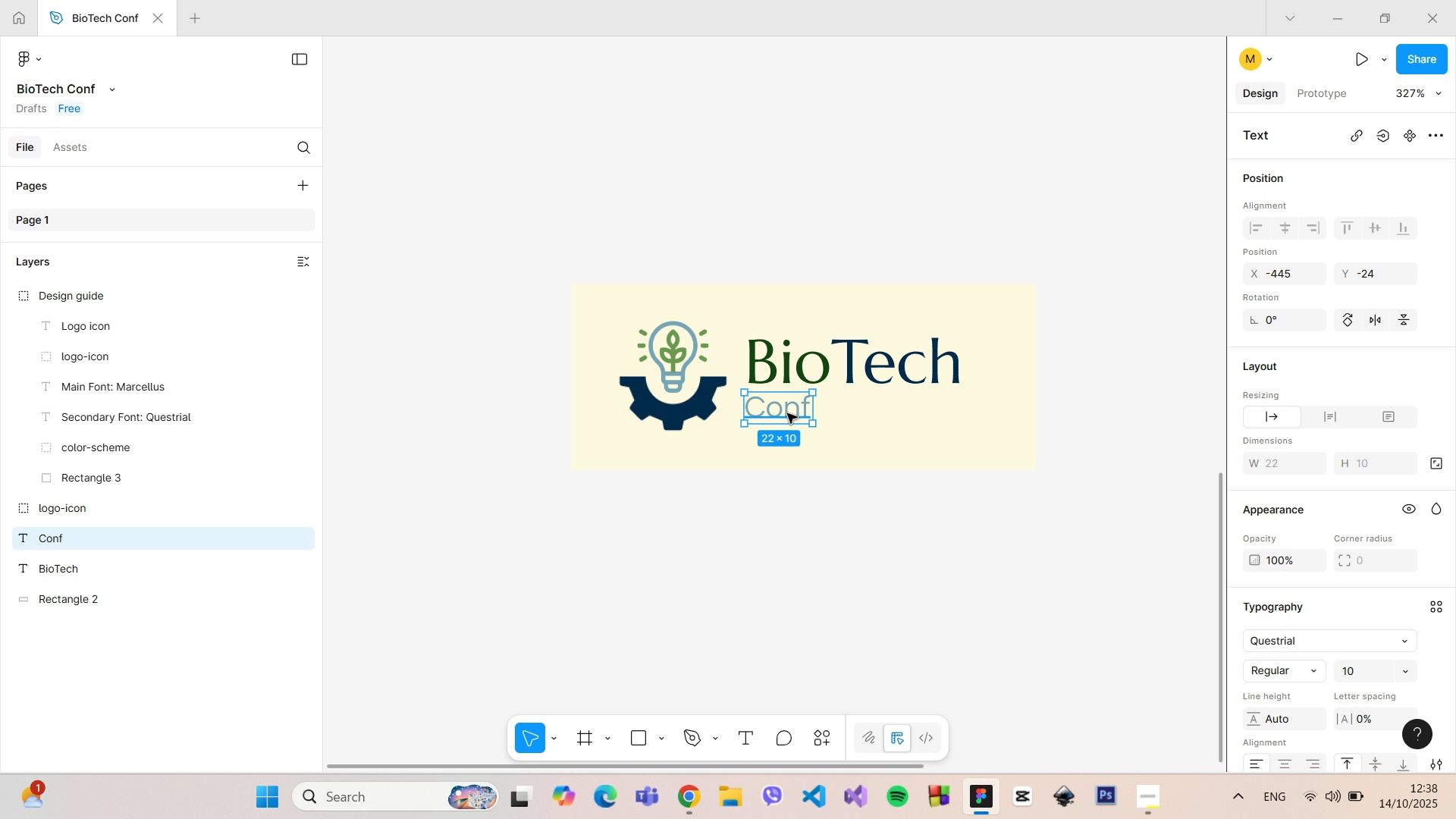 
left_click([787, 413])
 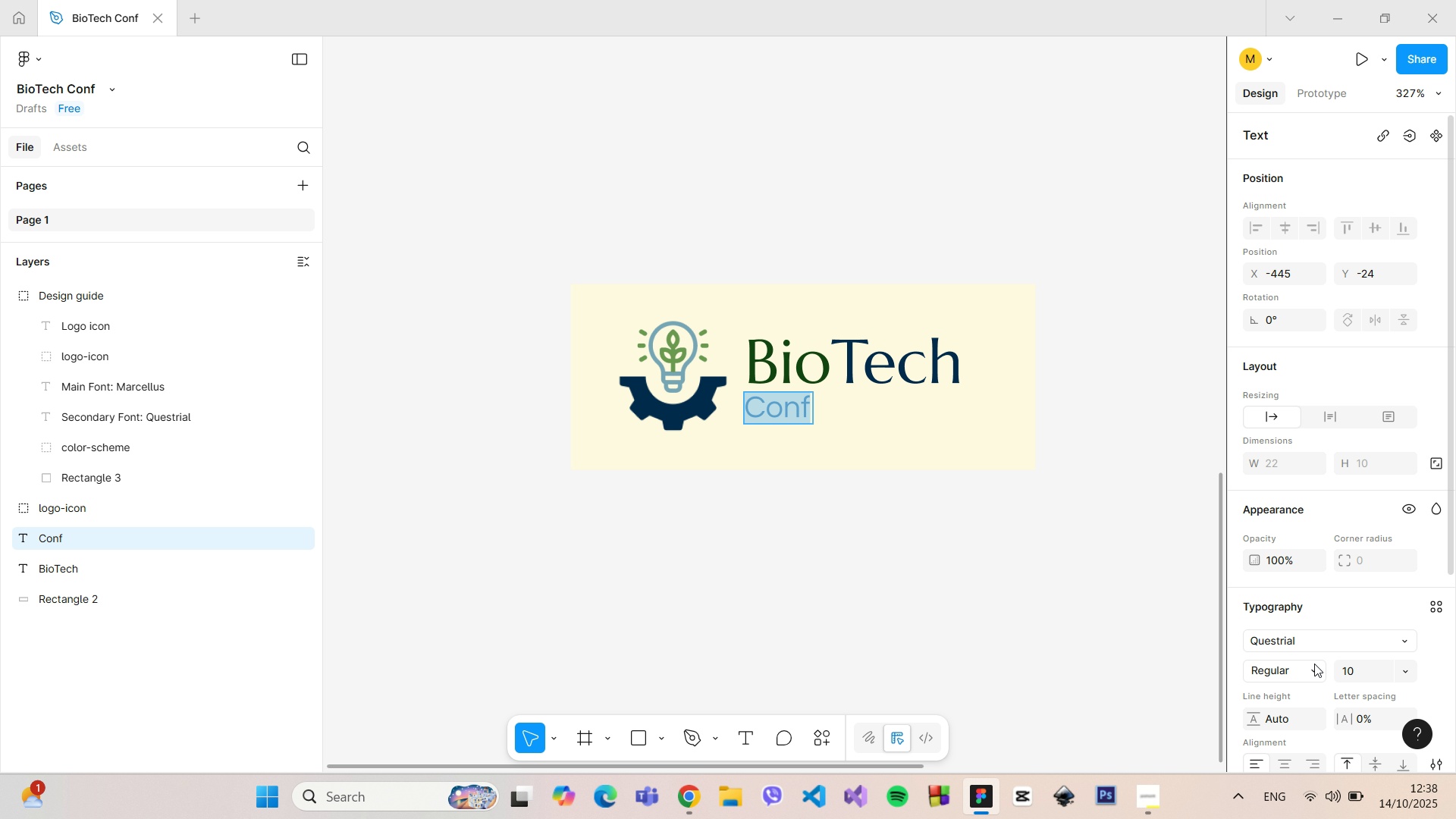 
left_click([1346, 672])
 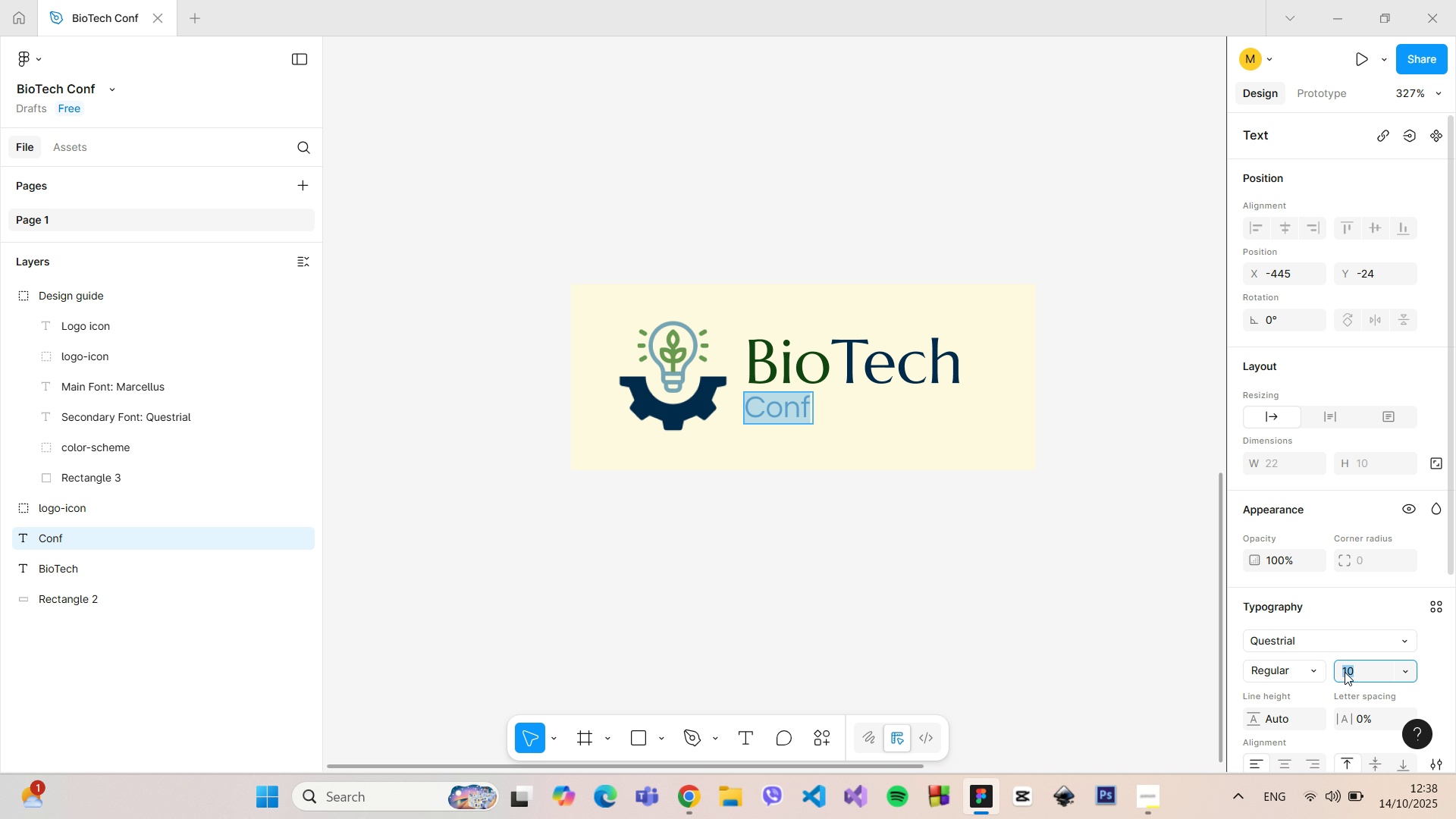 
type(15)
 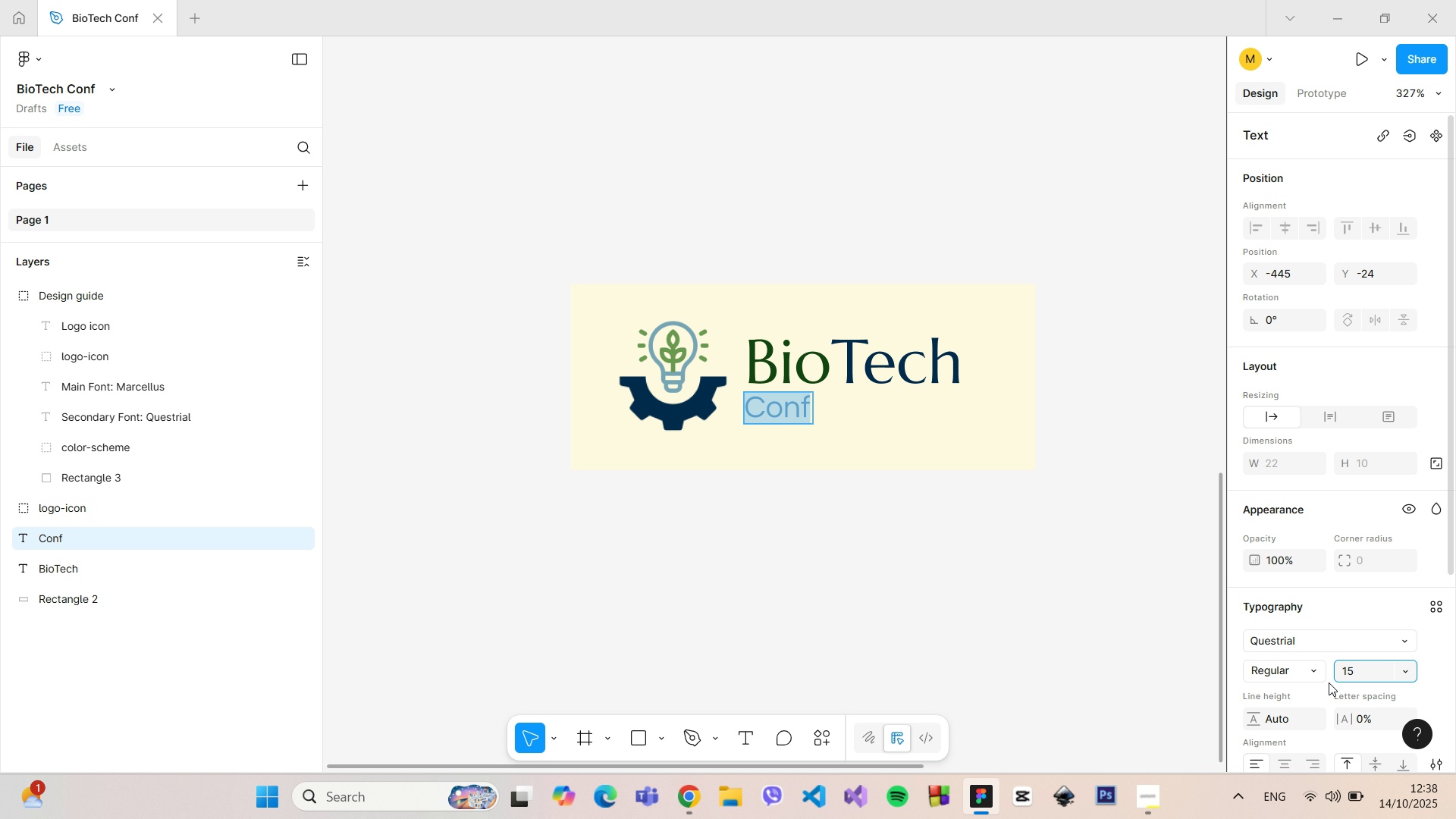 
key(Enter)
 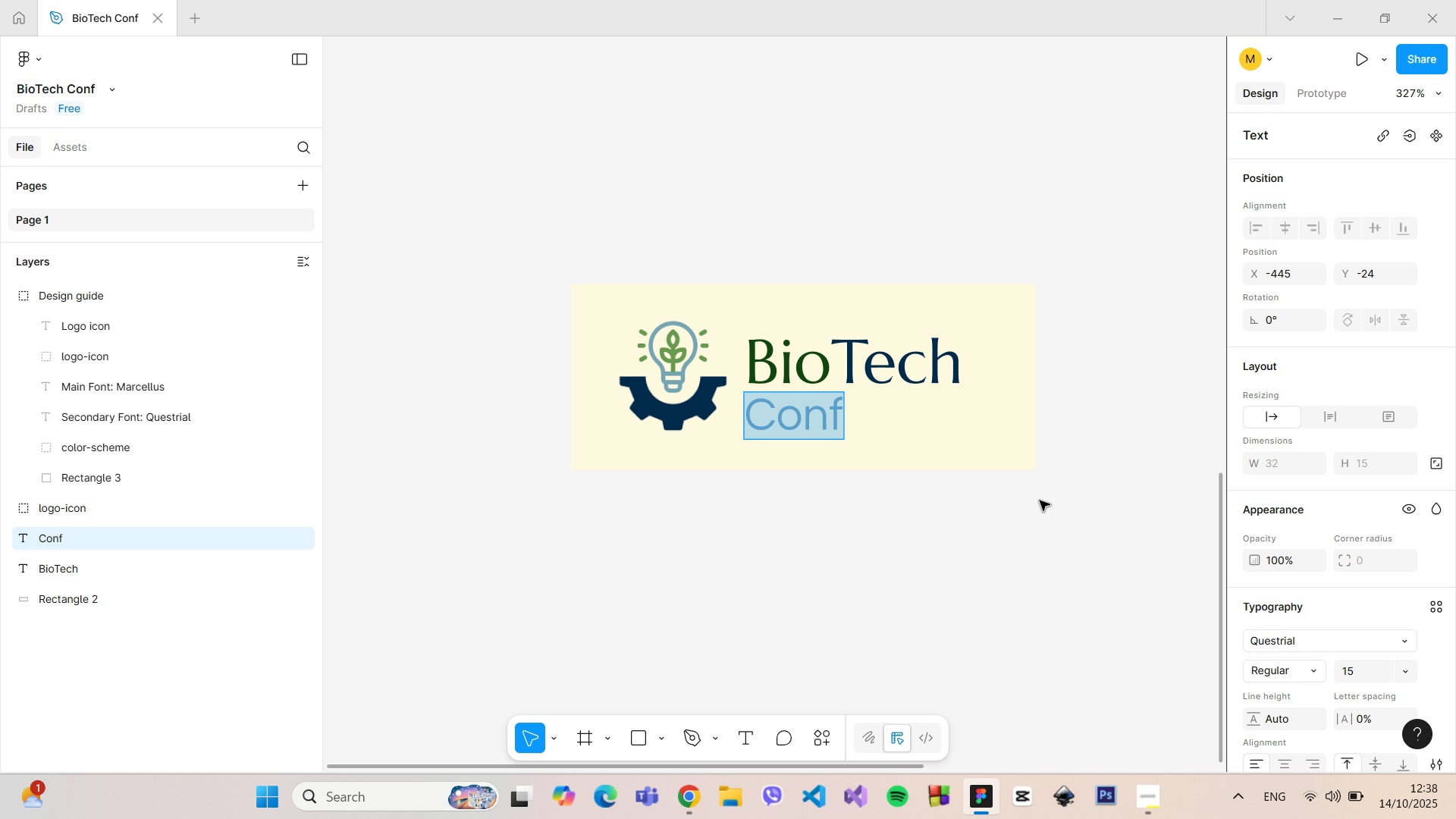 
left_click([900, 442])
 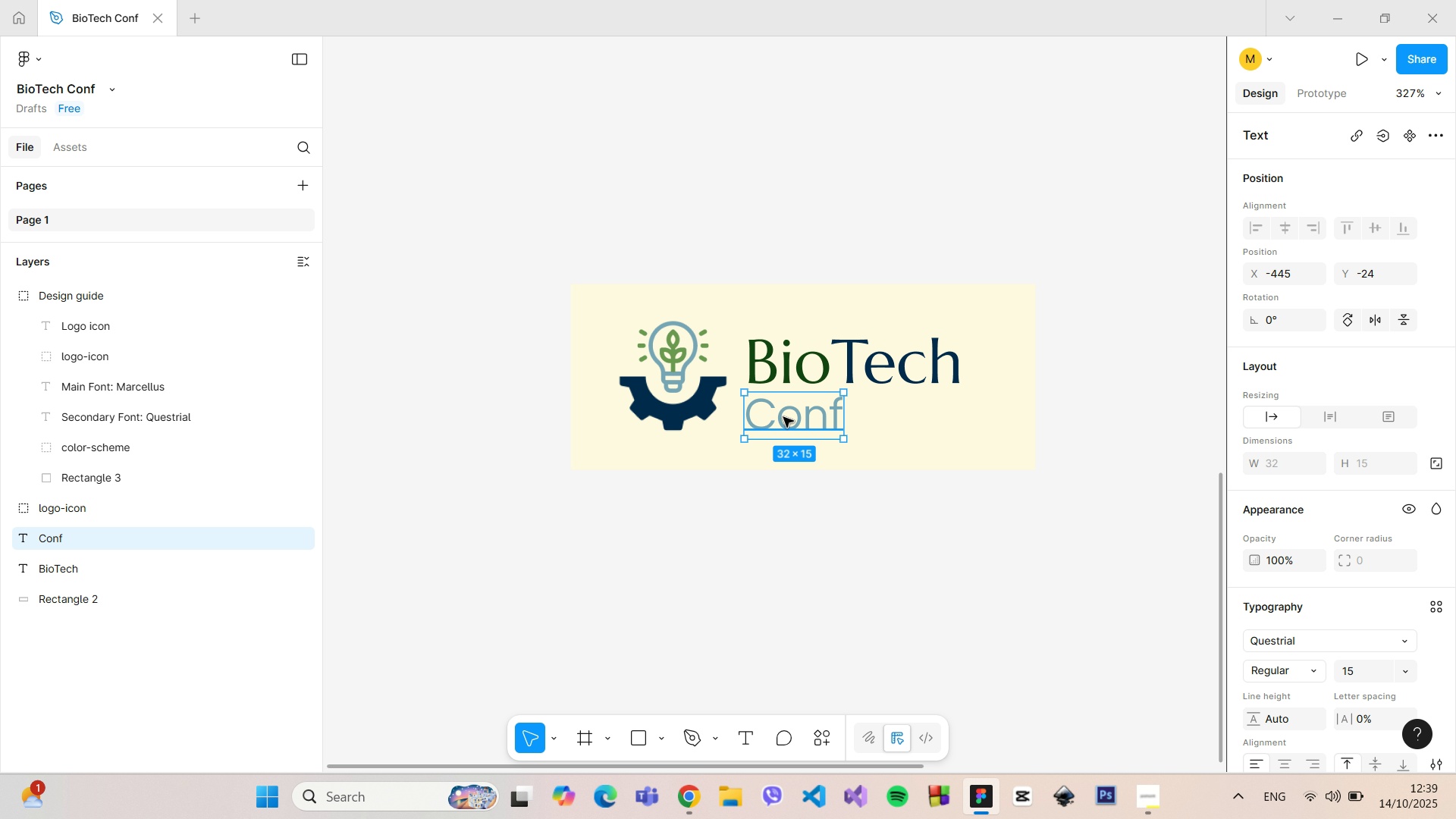 
wait(11.77)
 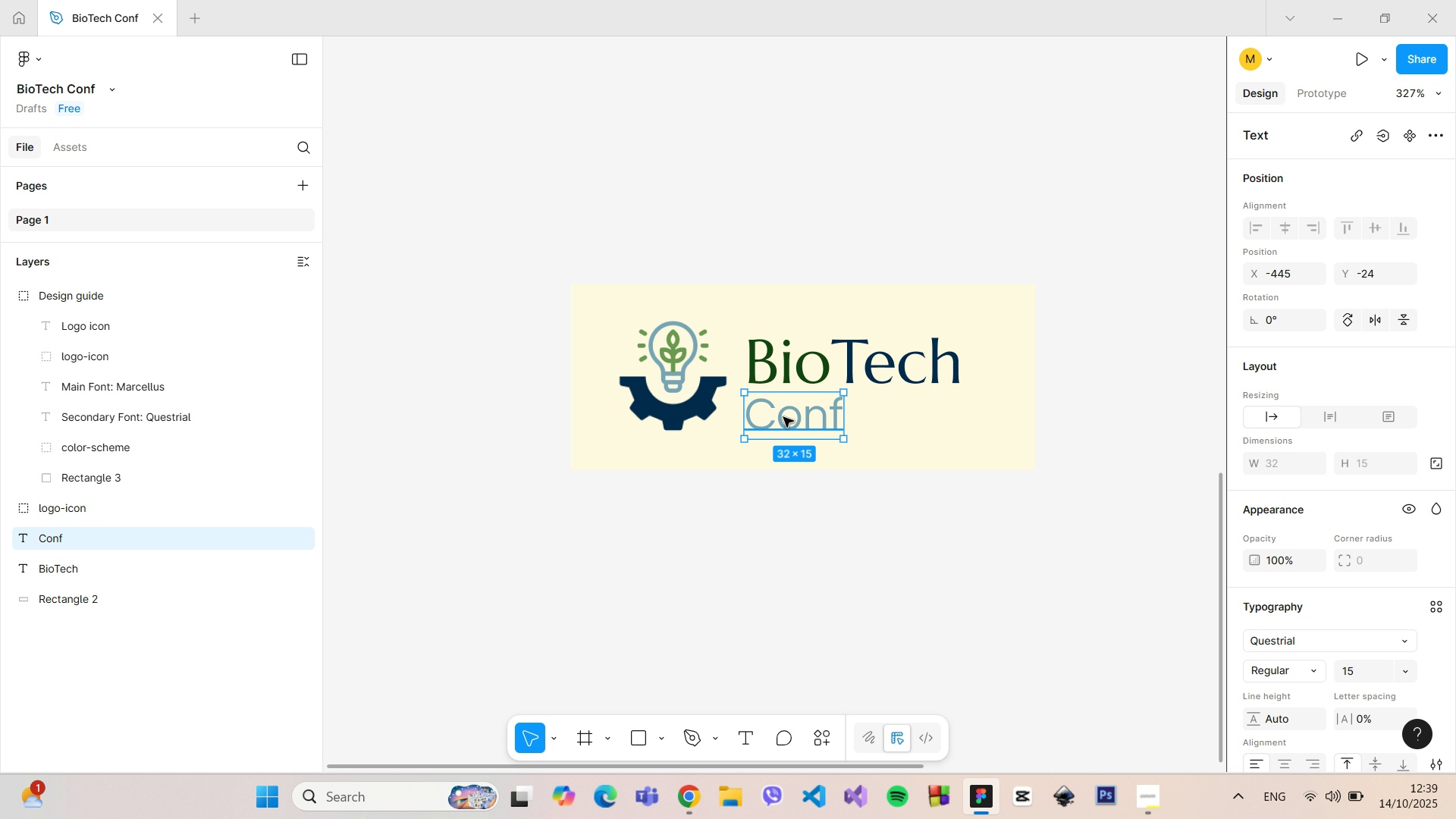 
left_click([864, 497])
 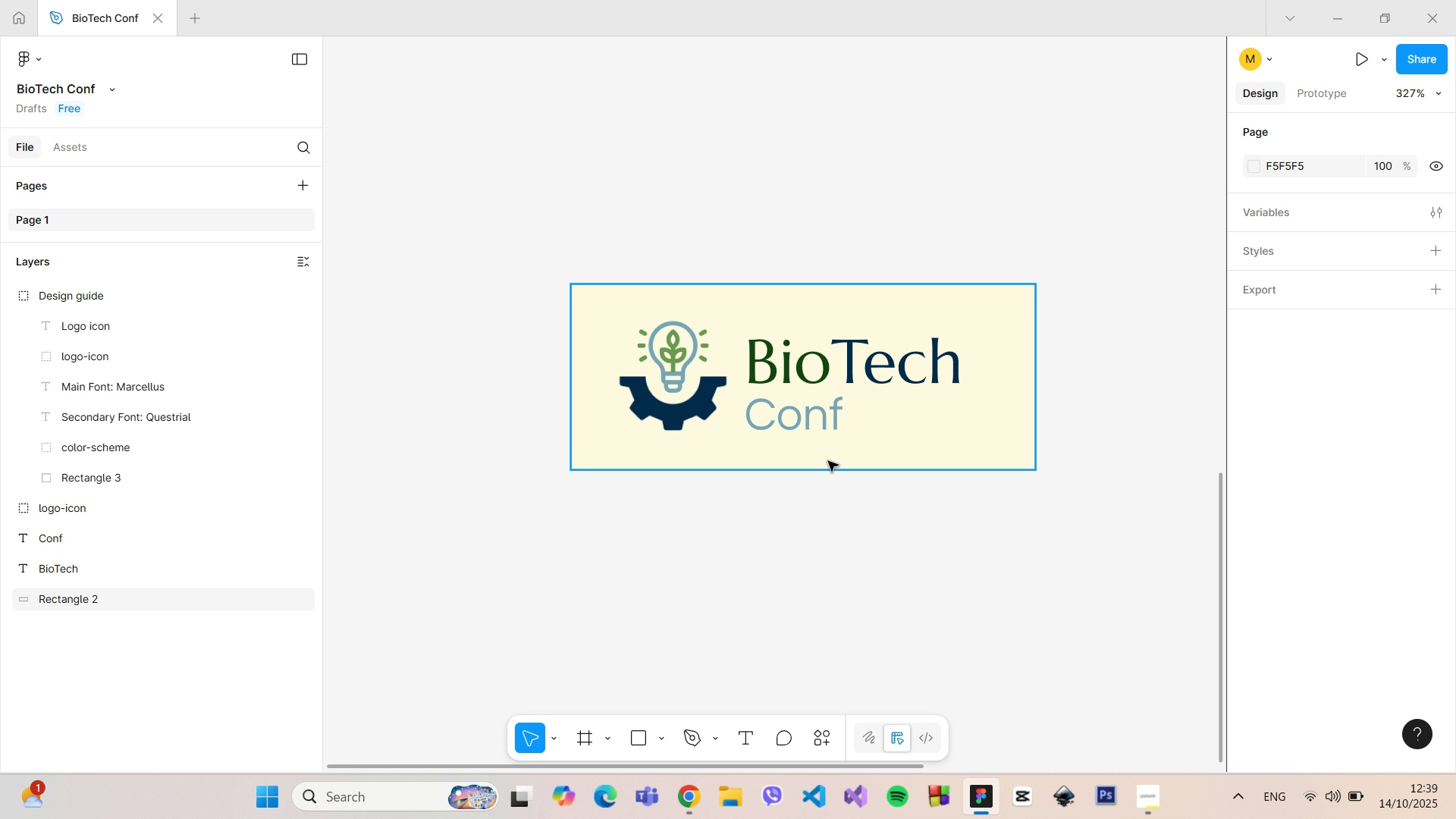 
hold_key(key=ControlLeft, duration=1.44)
scroll: coordinate [828, 461], scroll_direction: down, amount: 6.0
 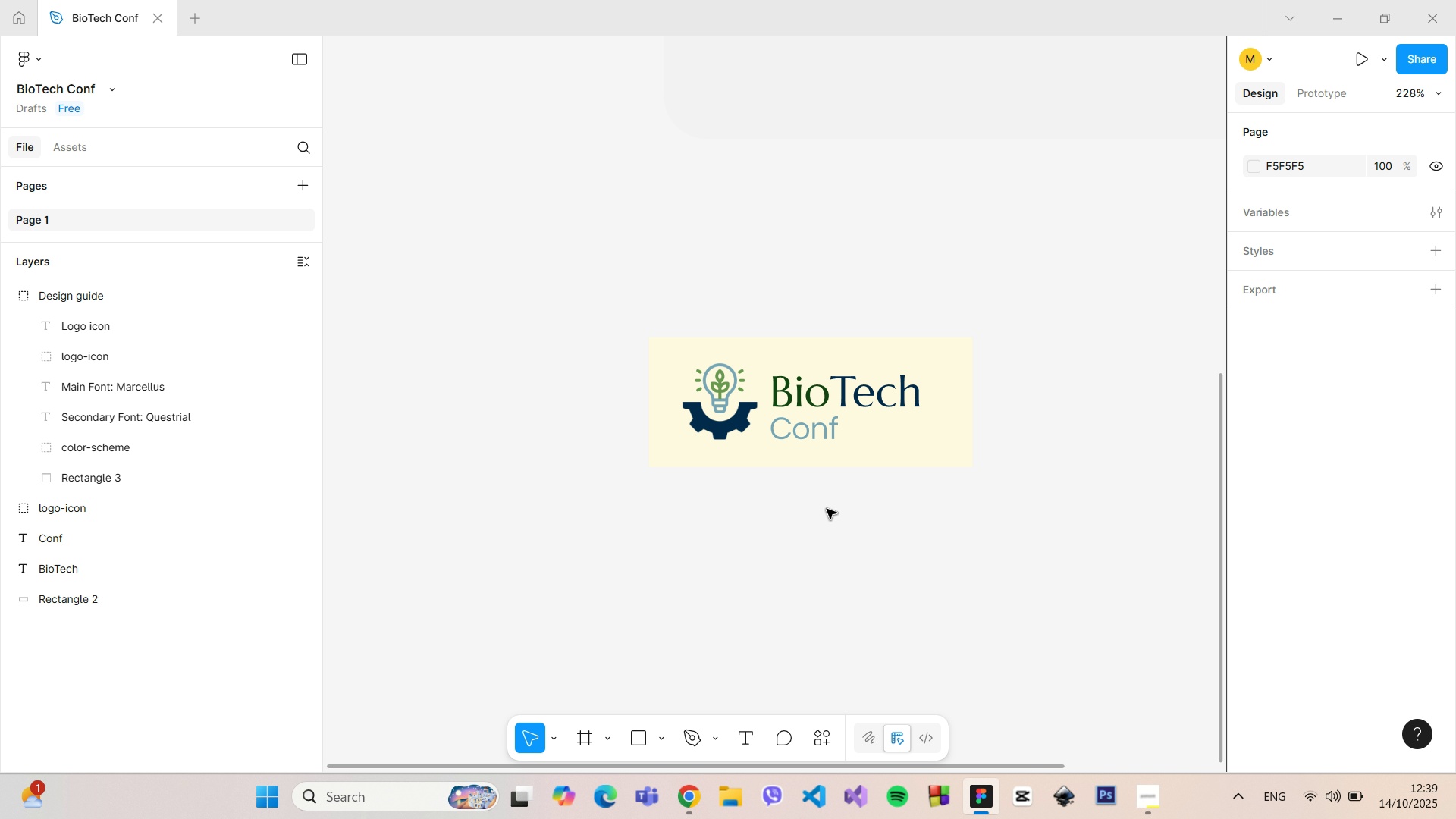 
scroll: coordinate [827, 512], scroll_direction: up, amount: 4.0
 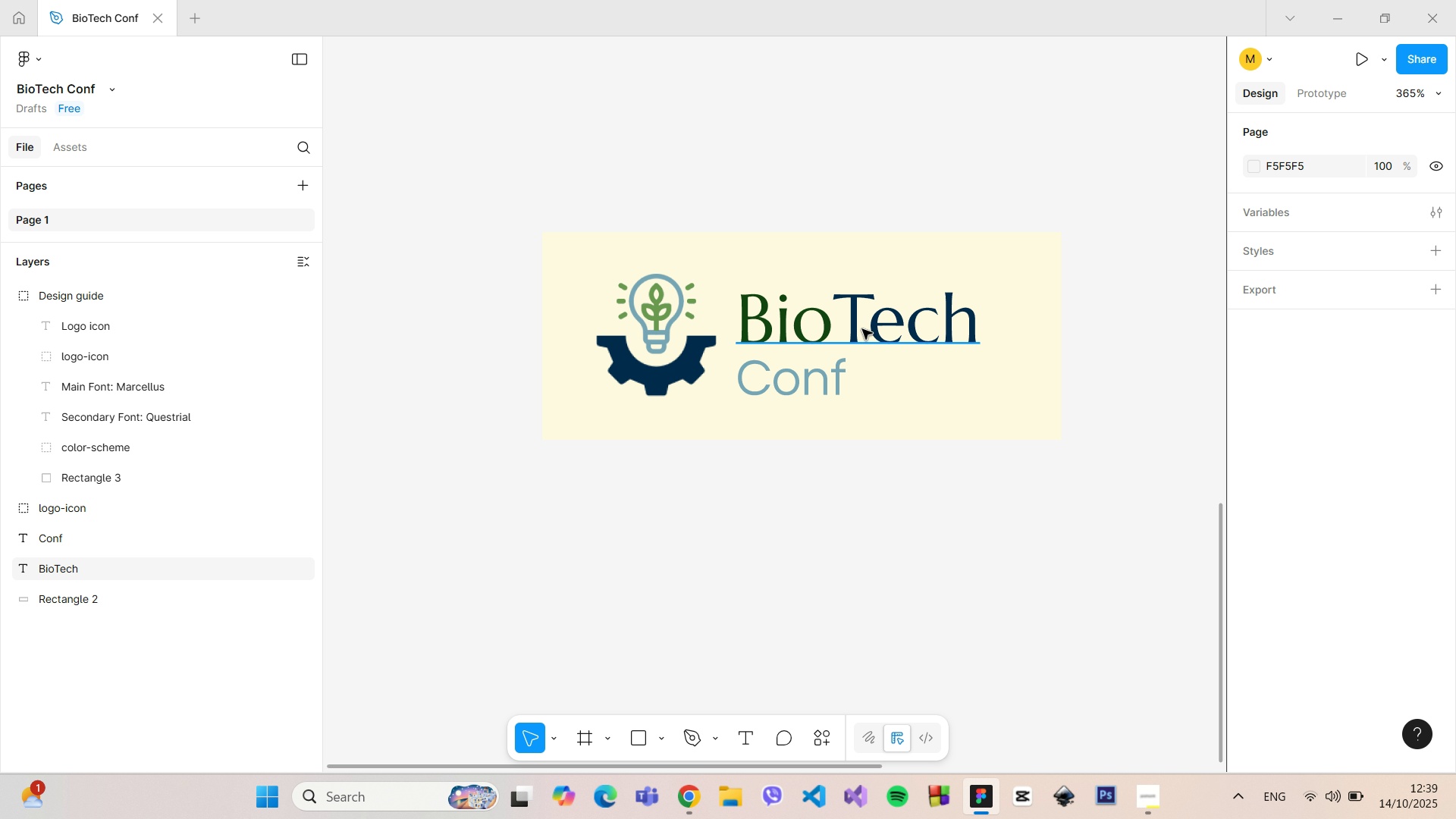 
left_click([862, 329])
 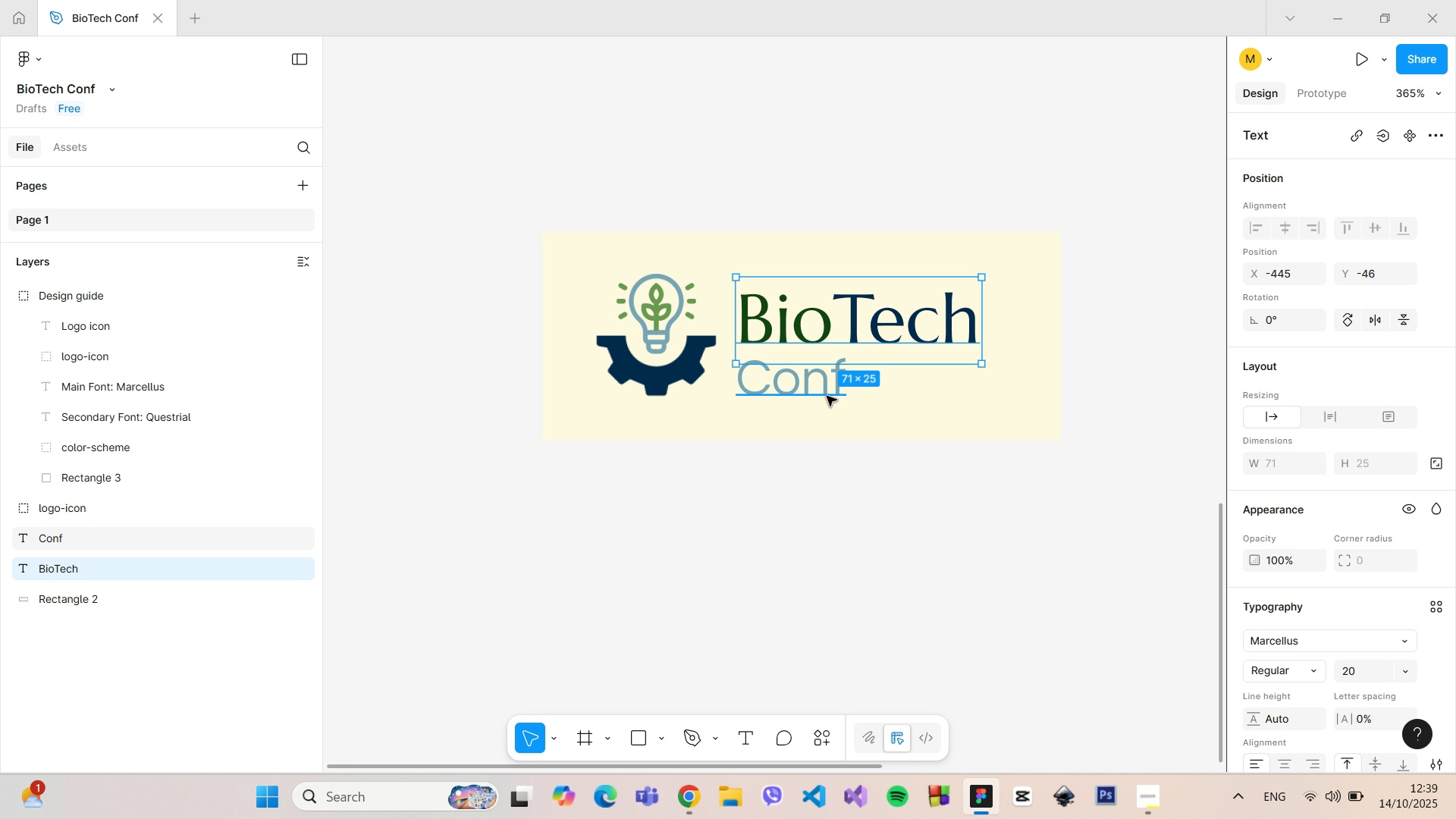 
left_click([823, 396])
 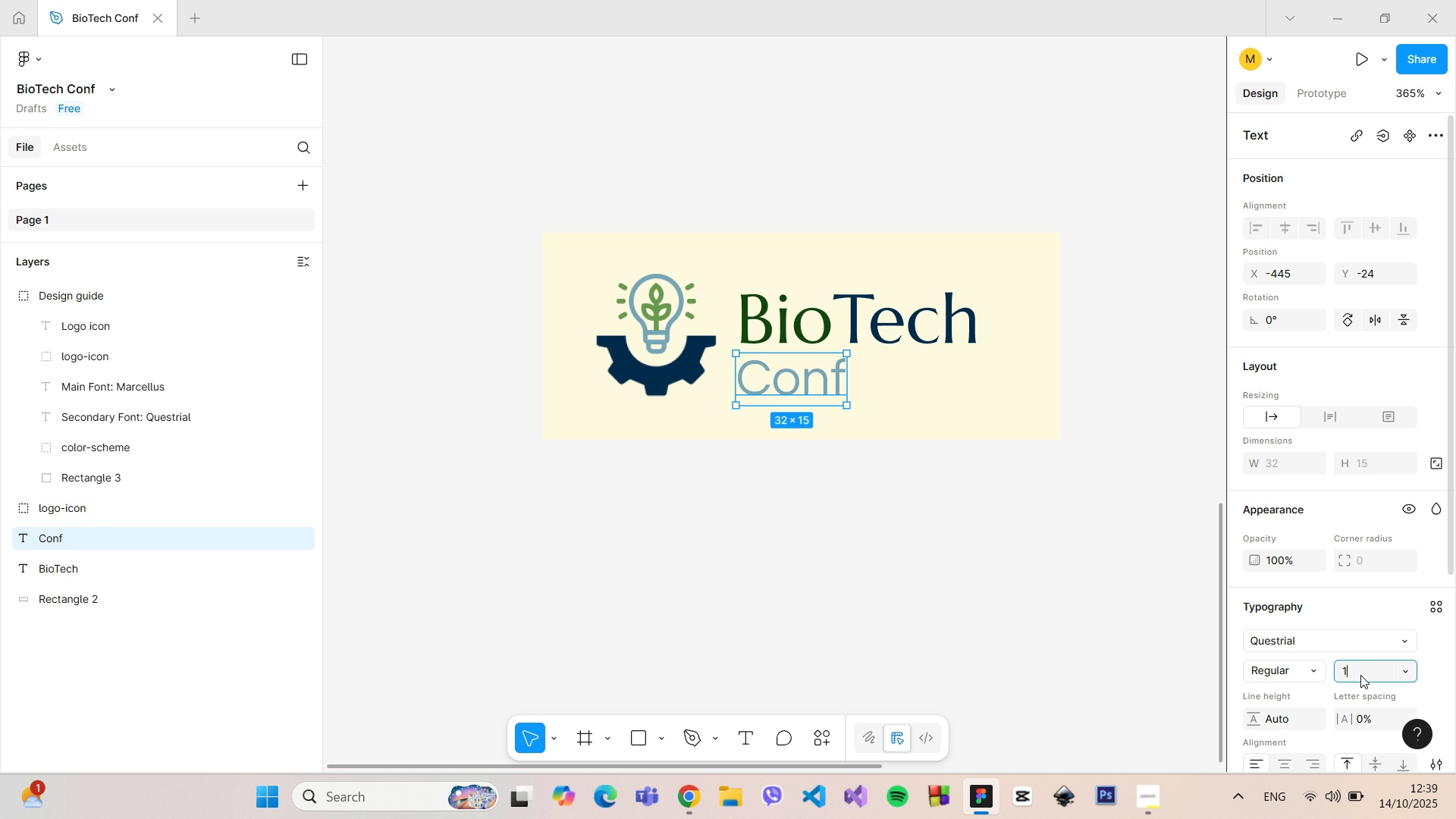 
type(12)
 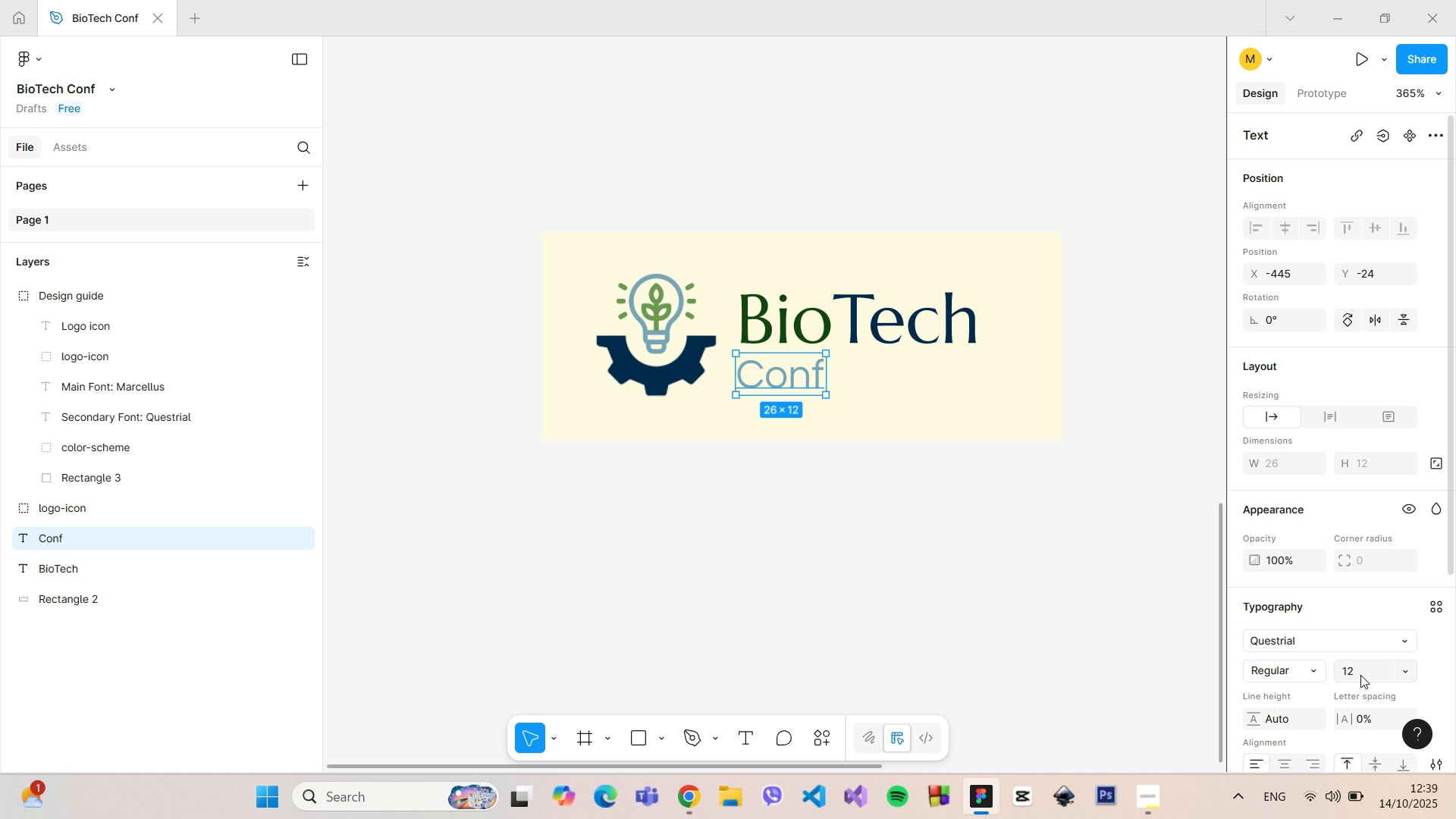 
key(Enter)
 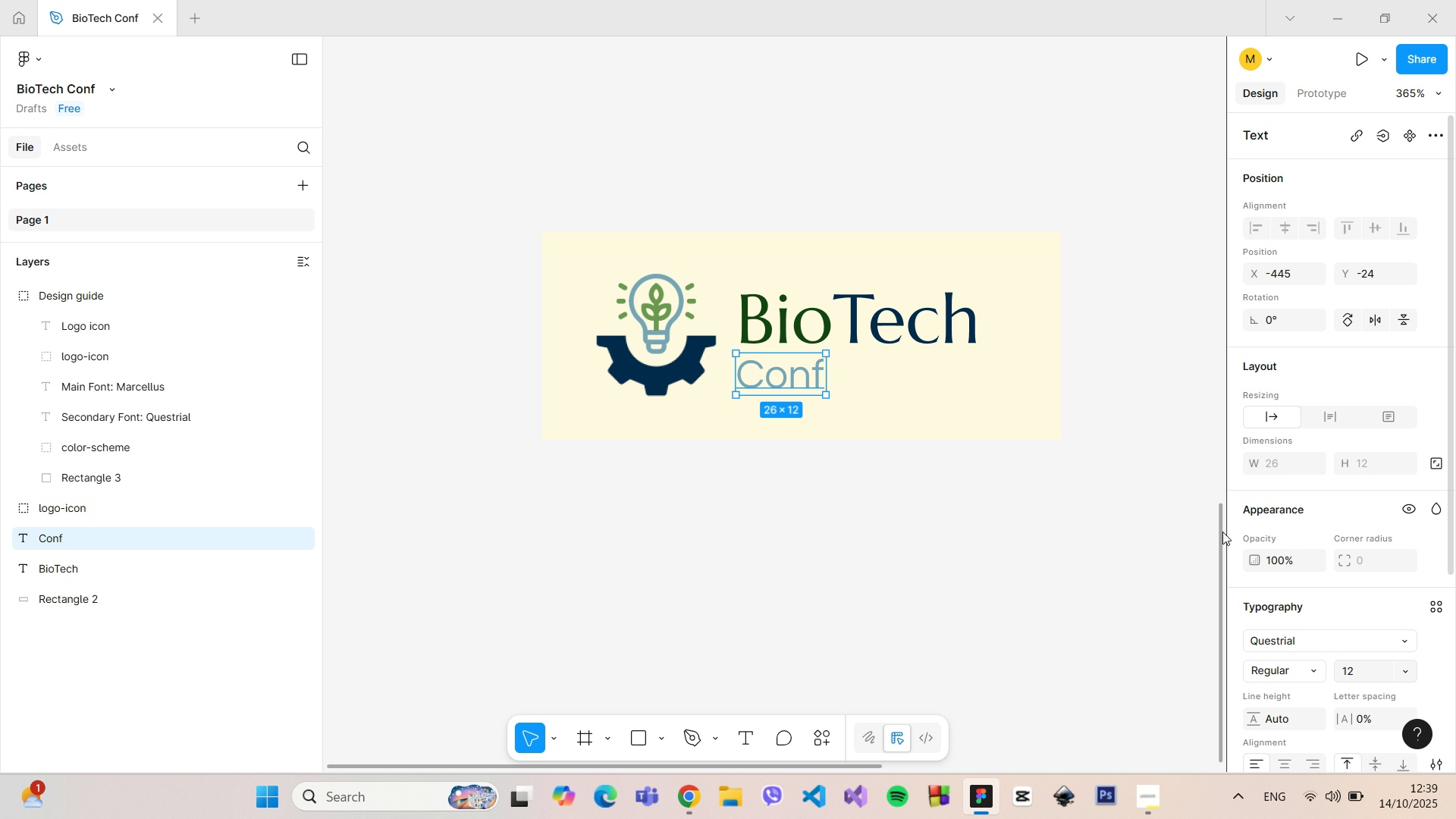 
hold_key(key=ControlLeft, duration=0.51)
scroll: coordinate [742, 199], scroll_direction: up, amount: 4.0
 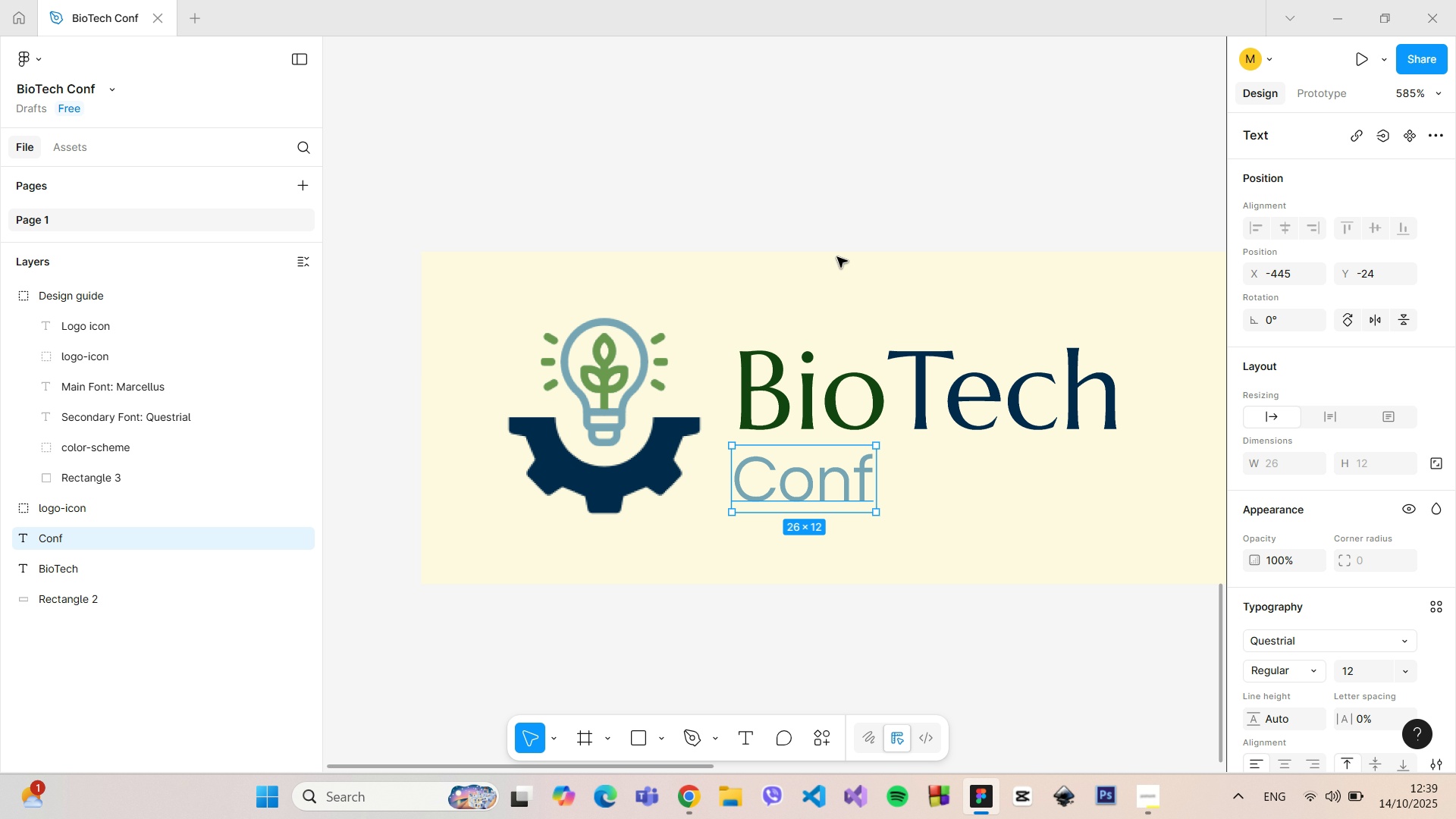 
hold_key(key=ControlLeft, duration=1.36)
scroll: coordinate [906, 286], scroll_direction: down, amount: 3.0
 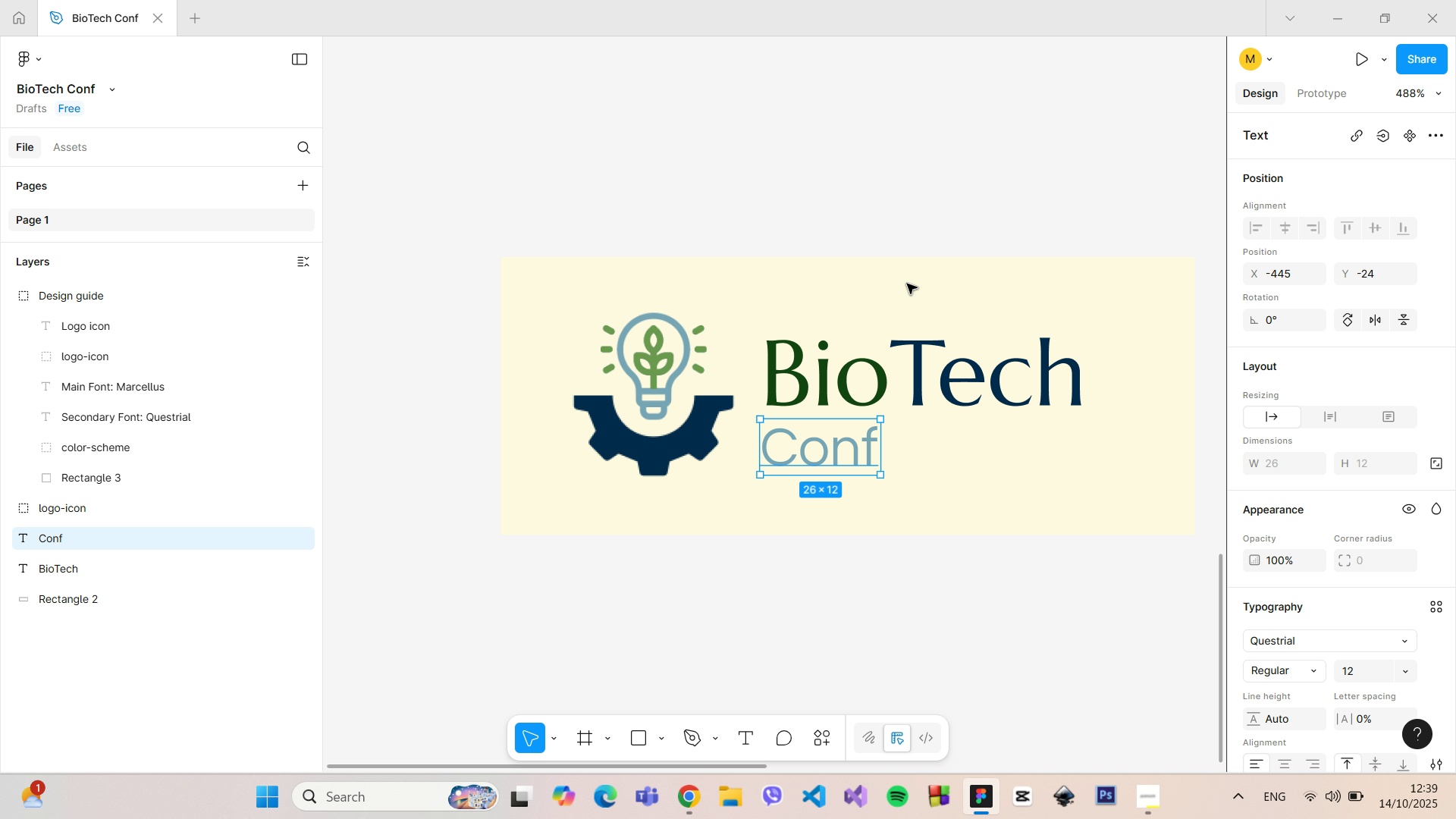 
hold_key(key=ControlLeft, duration=0.42)
scroll: coordinate [907, 283], scroll_direction: down, amount: 6.0
 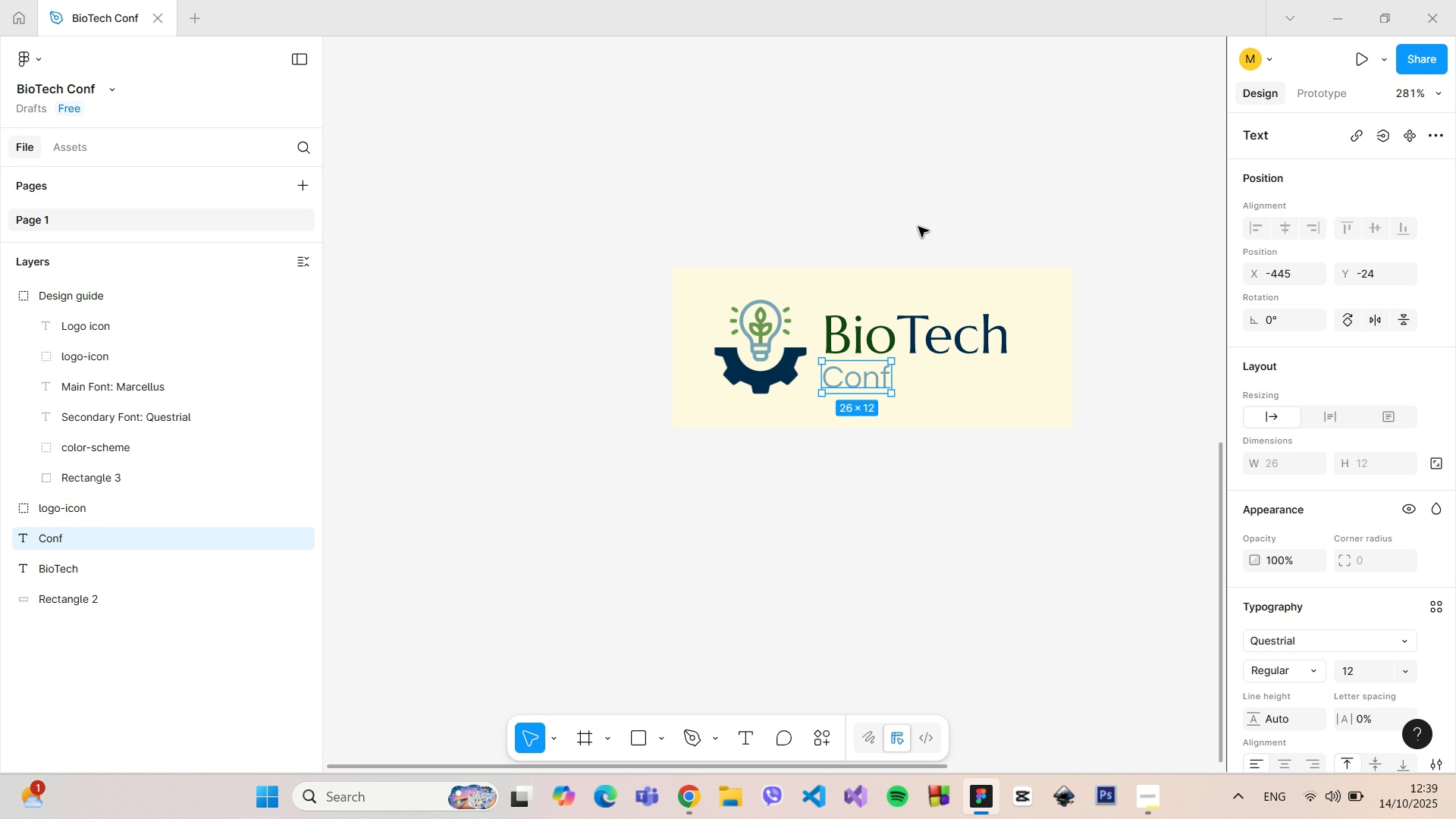 
key(Control+ControlLeft)
 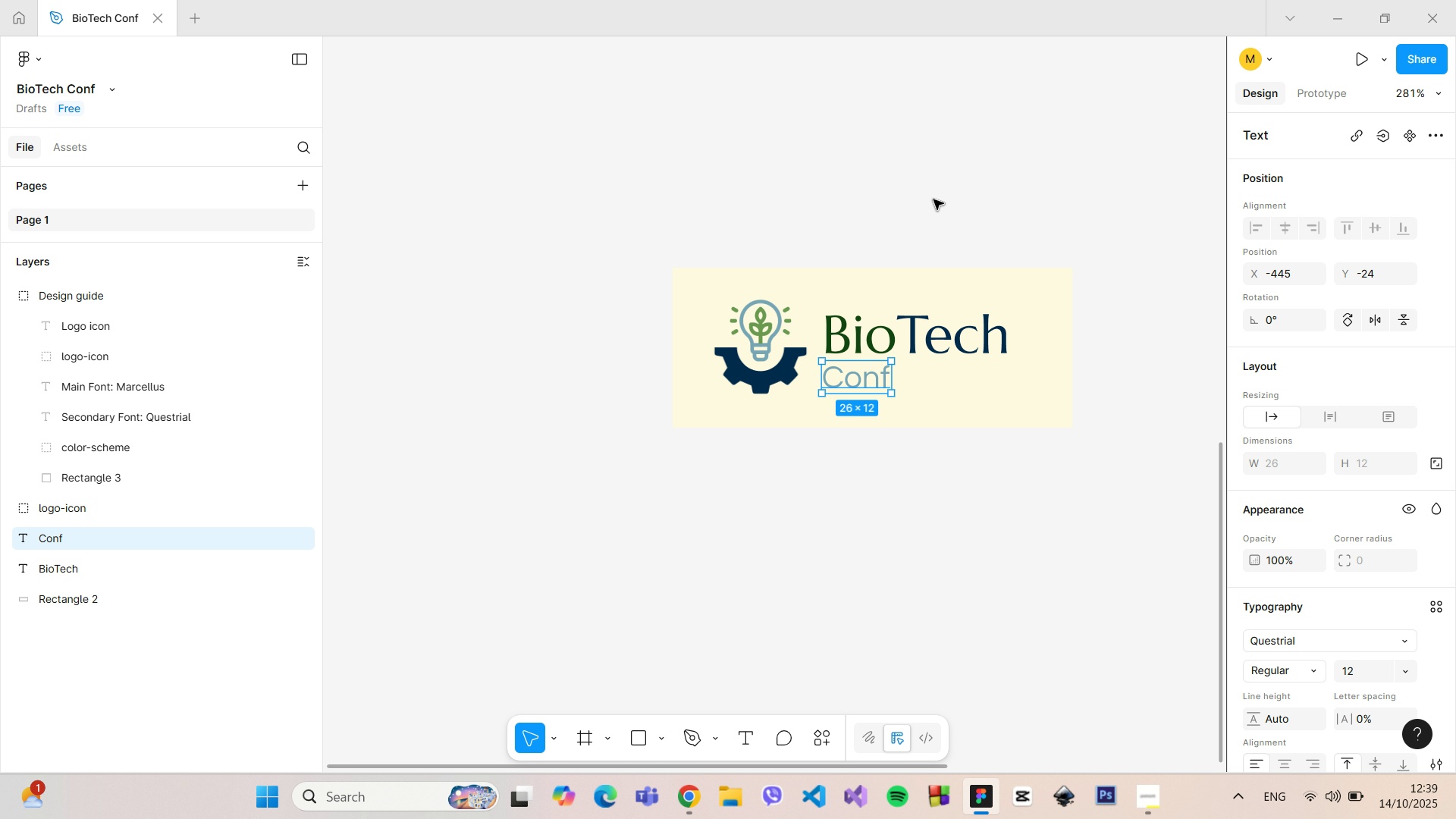 
left_click([933, 198])
 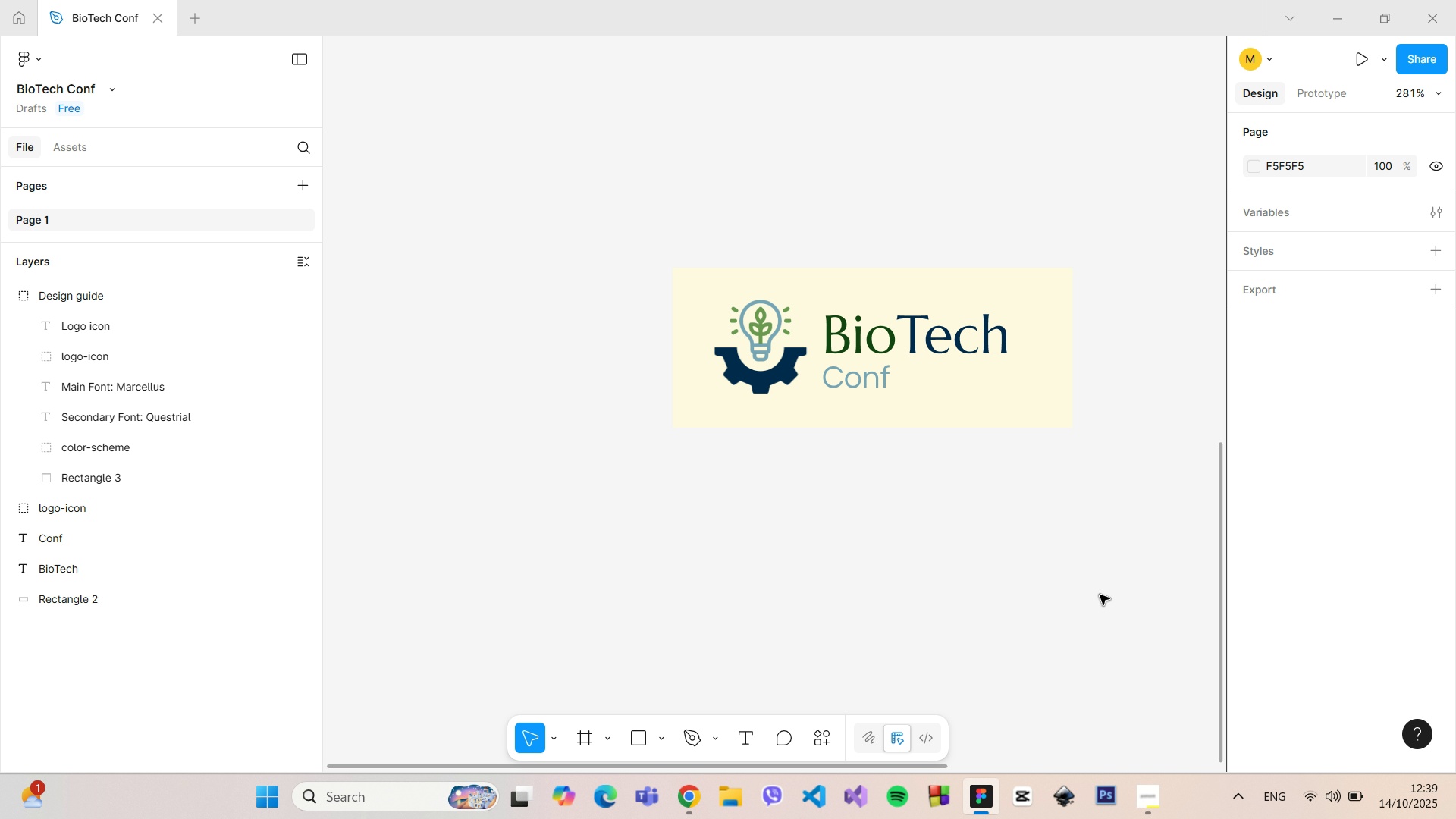 
hold_key(key=ControlLeft, duration=1.53)
scroll: coordinate [1100, 595], scroll_direction: down, amount: 6.0
 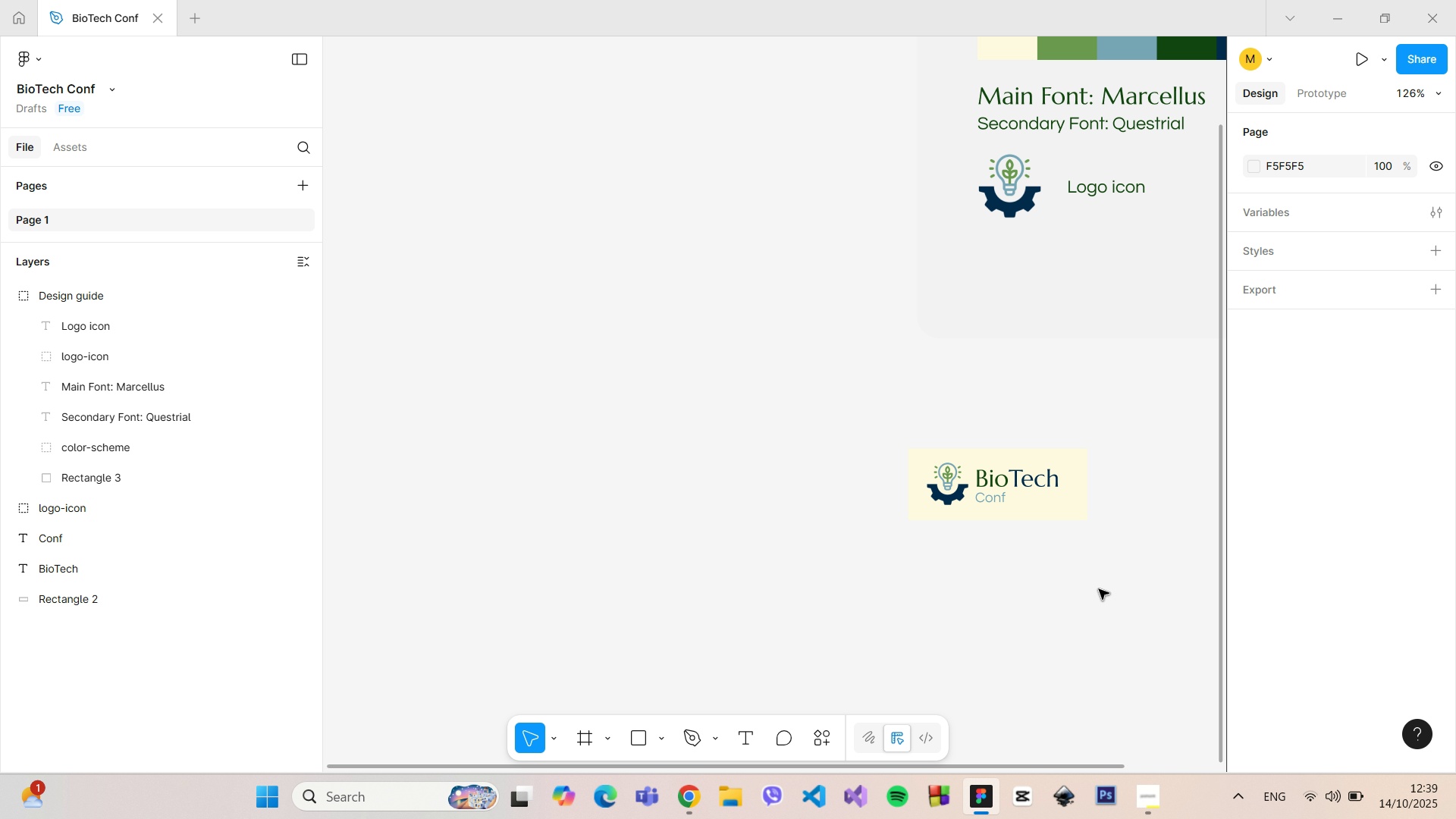 
scroll: coordinate [1098, 588], scroll_direction: up, amount: 5.0
 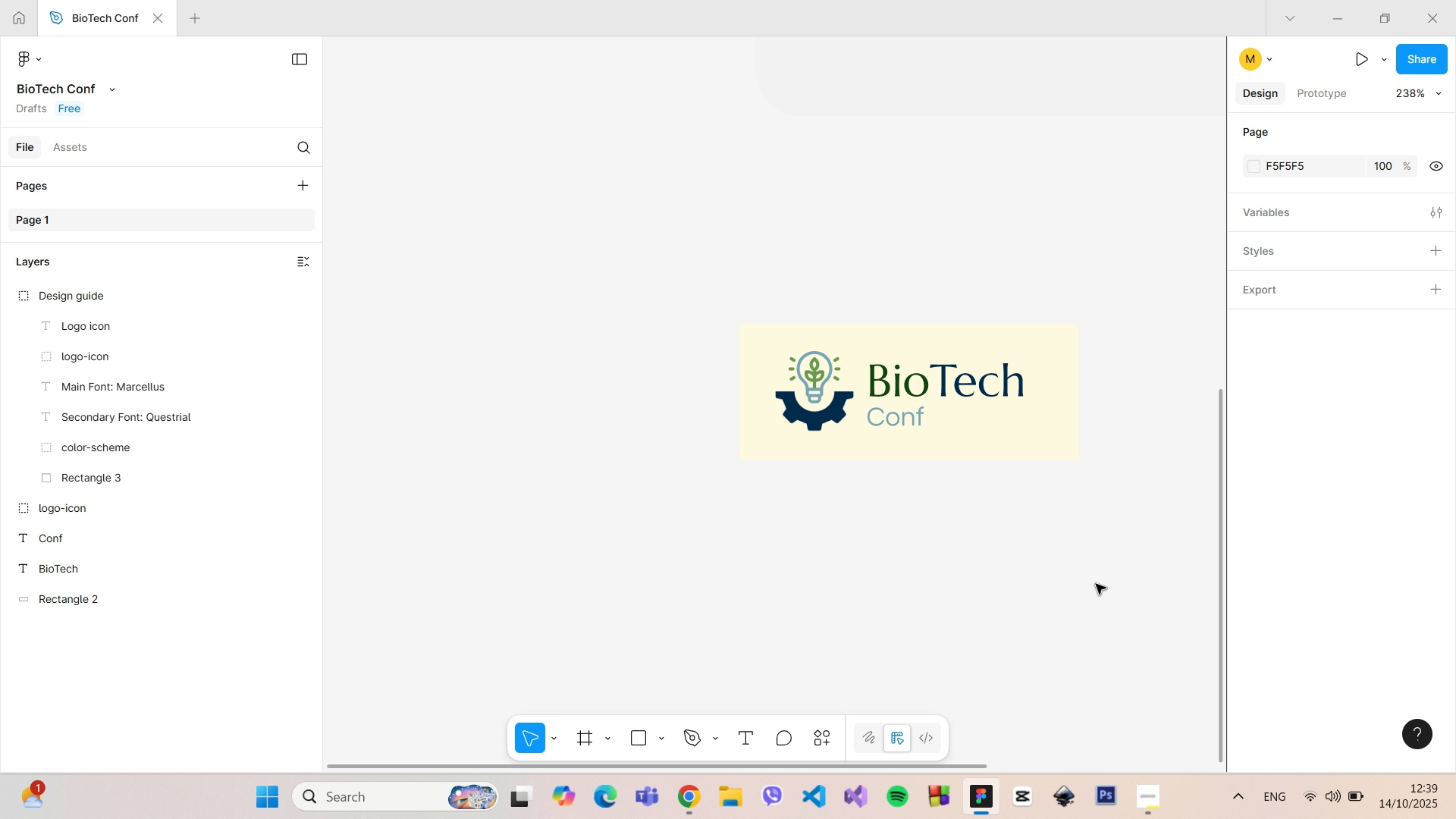 
hold_key(key=ControlLeft, duration=0.74)
scroll: coordinate [1104, 415], scroll_direction: up, amount: 4.0
 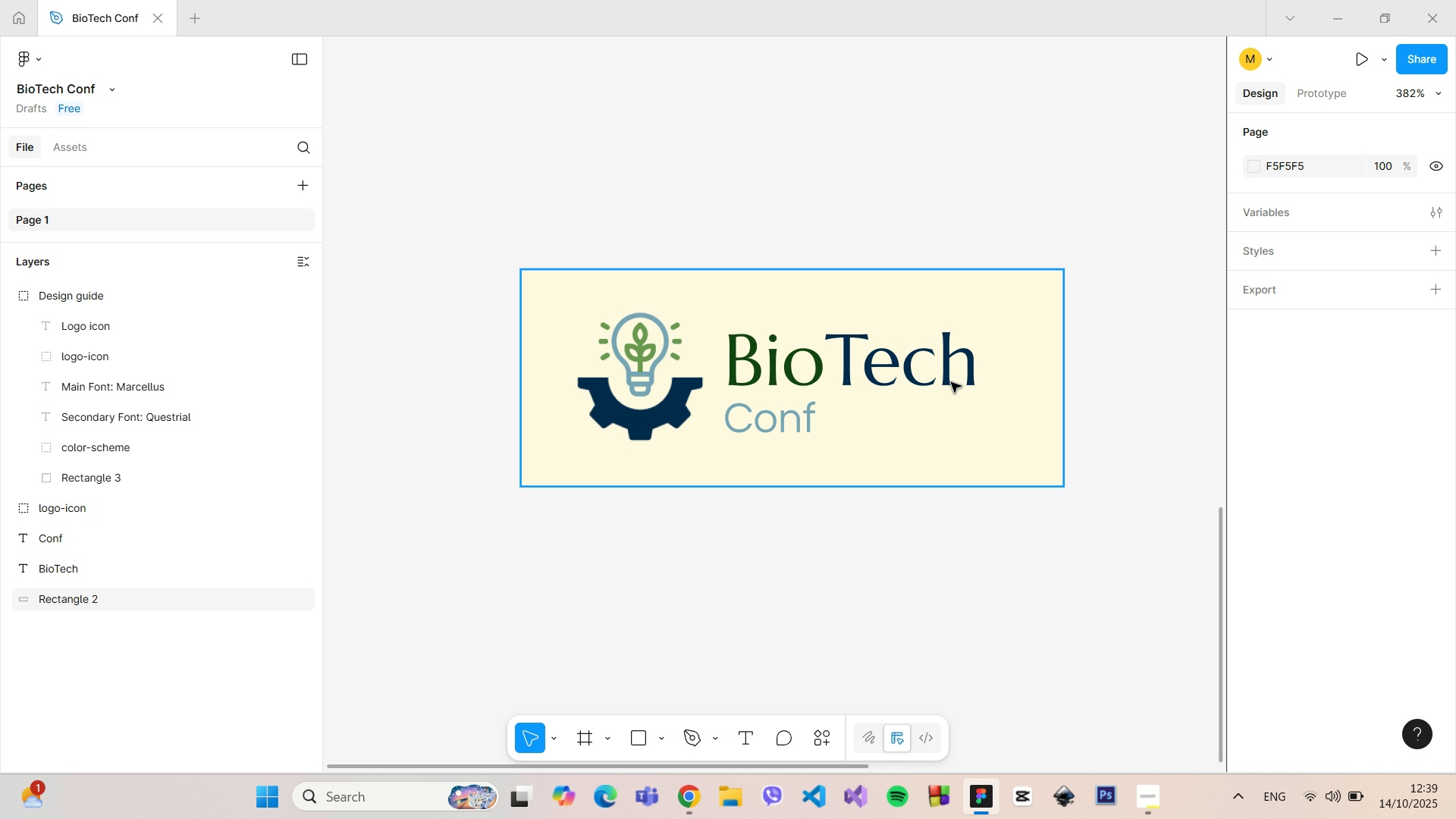 
left_click([930, 369])
 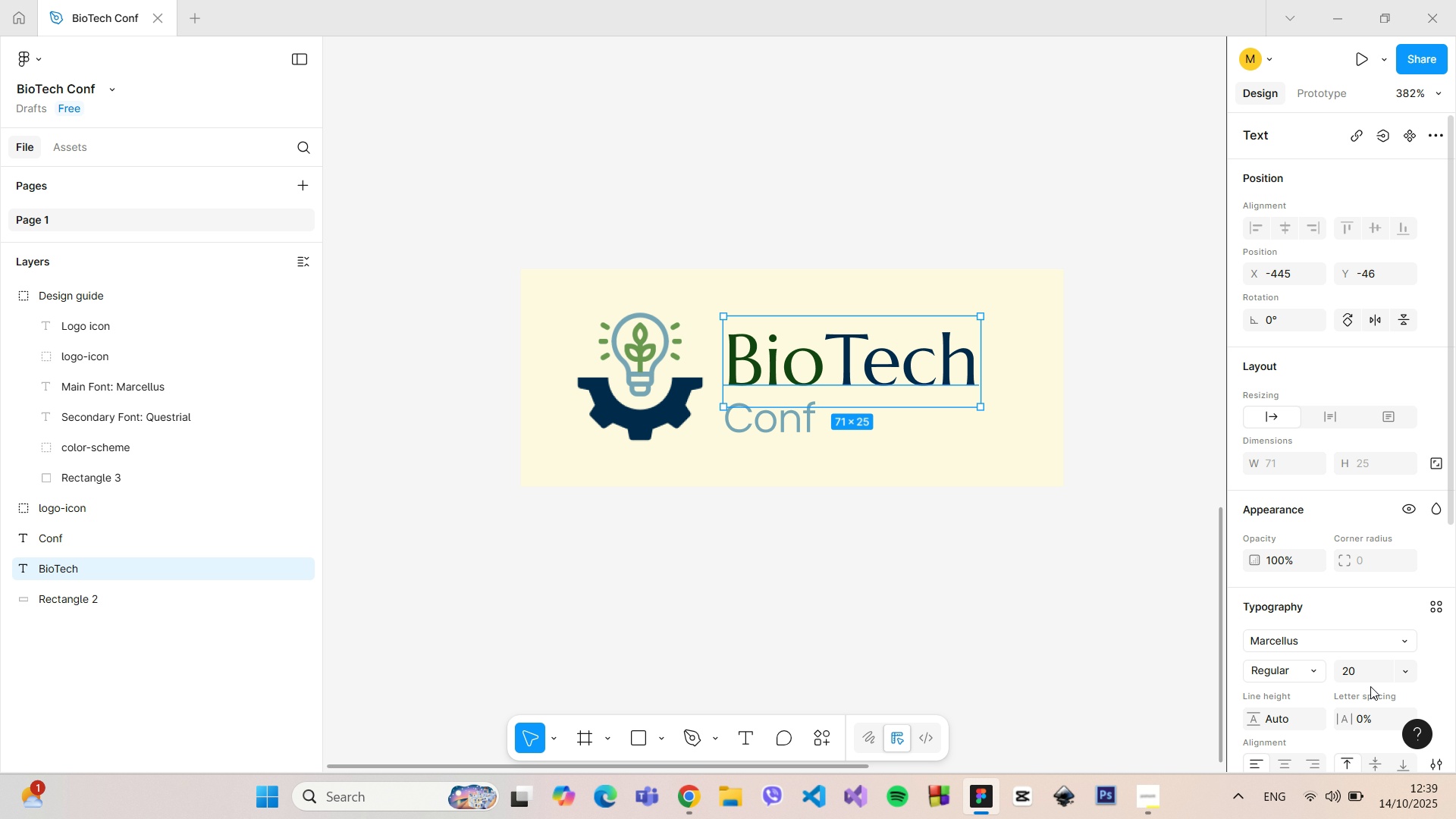 
left_click([1356, 669])
 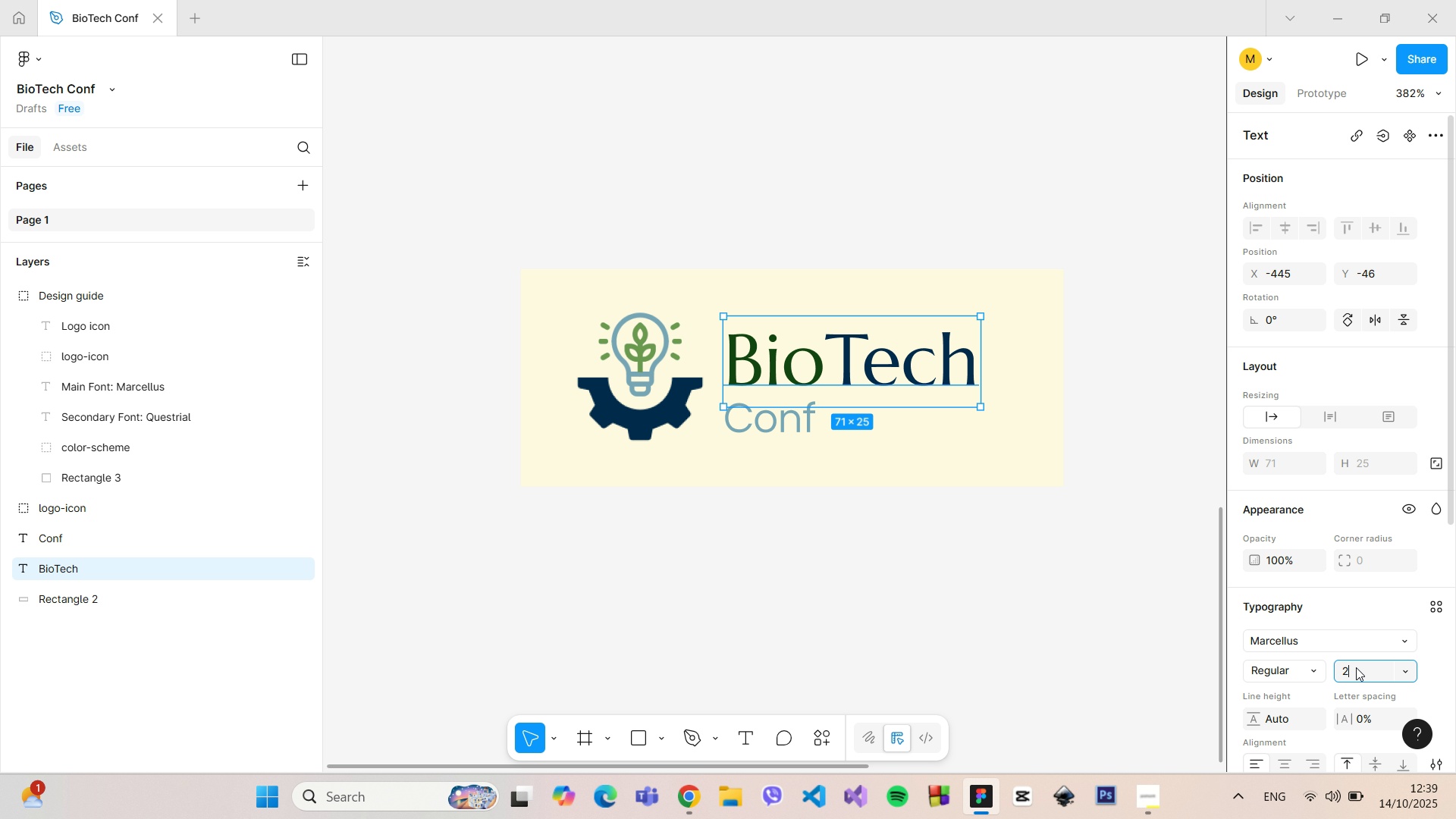 
type(25)
 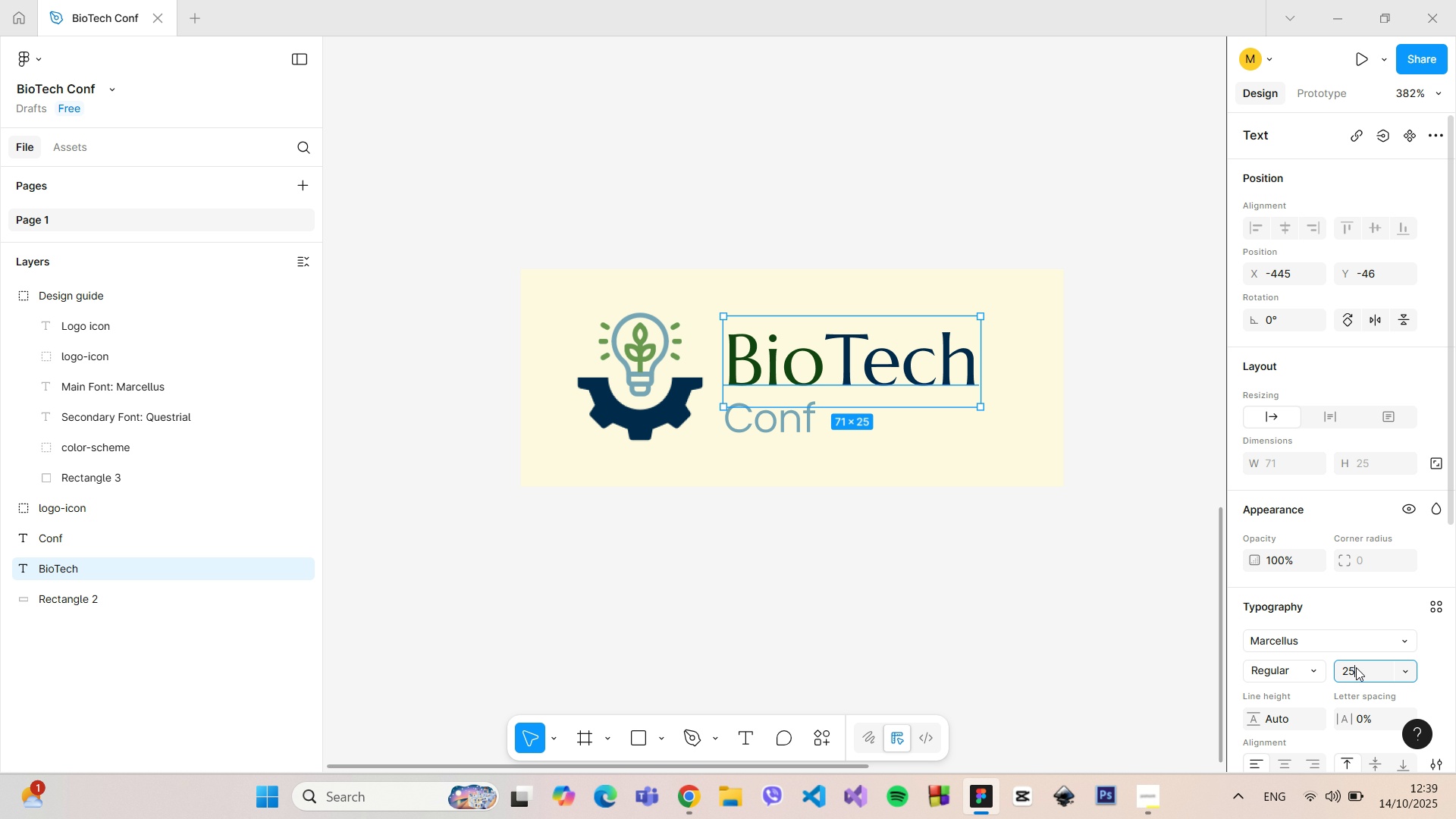 
key(Enter)
 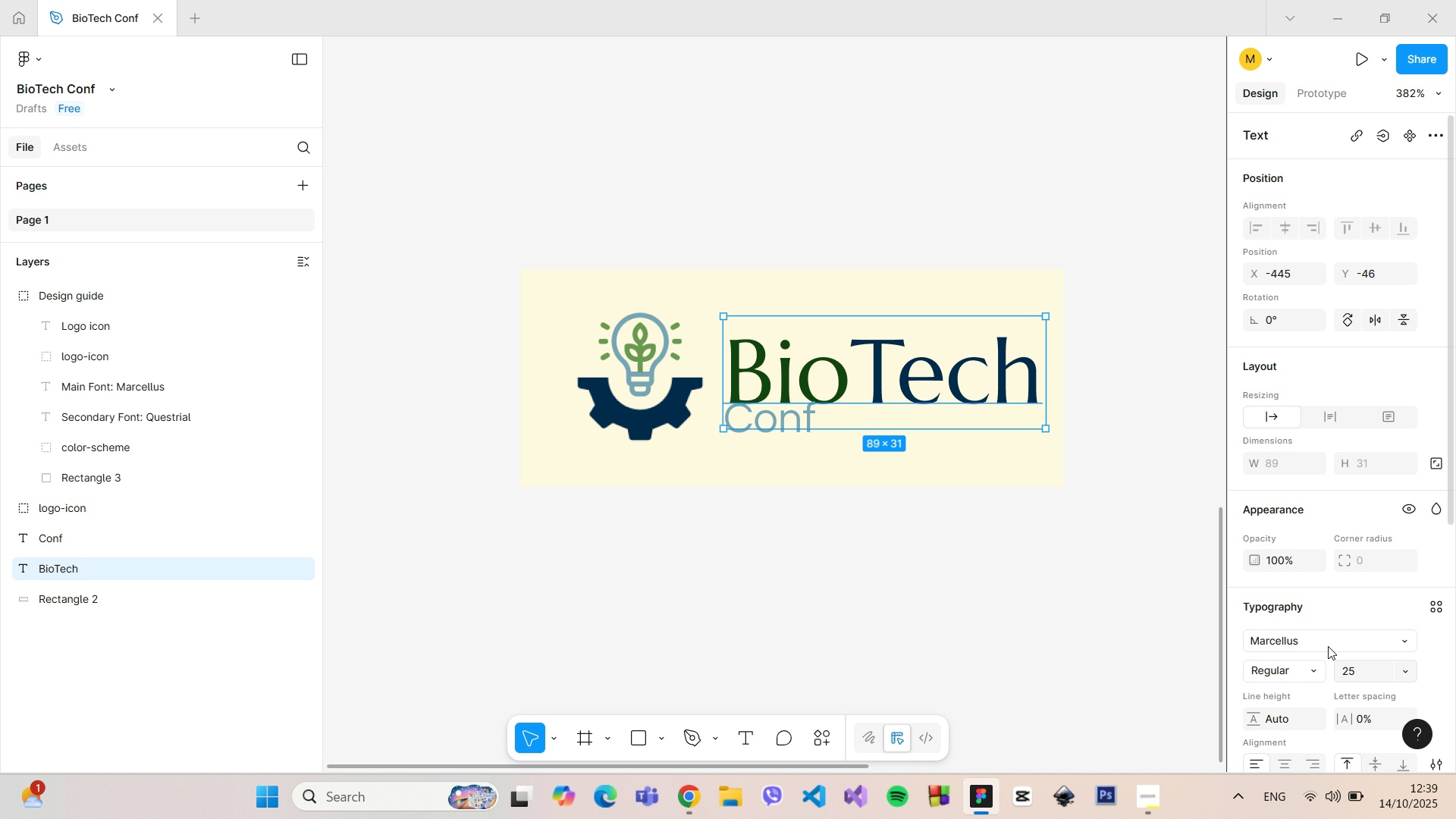 
hold_key(key=ControlLeft, duration=0.53)
scroll: coordinate [1052, 538], scroll_direction: down, amount: 5.0
 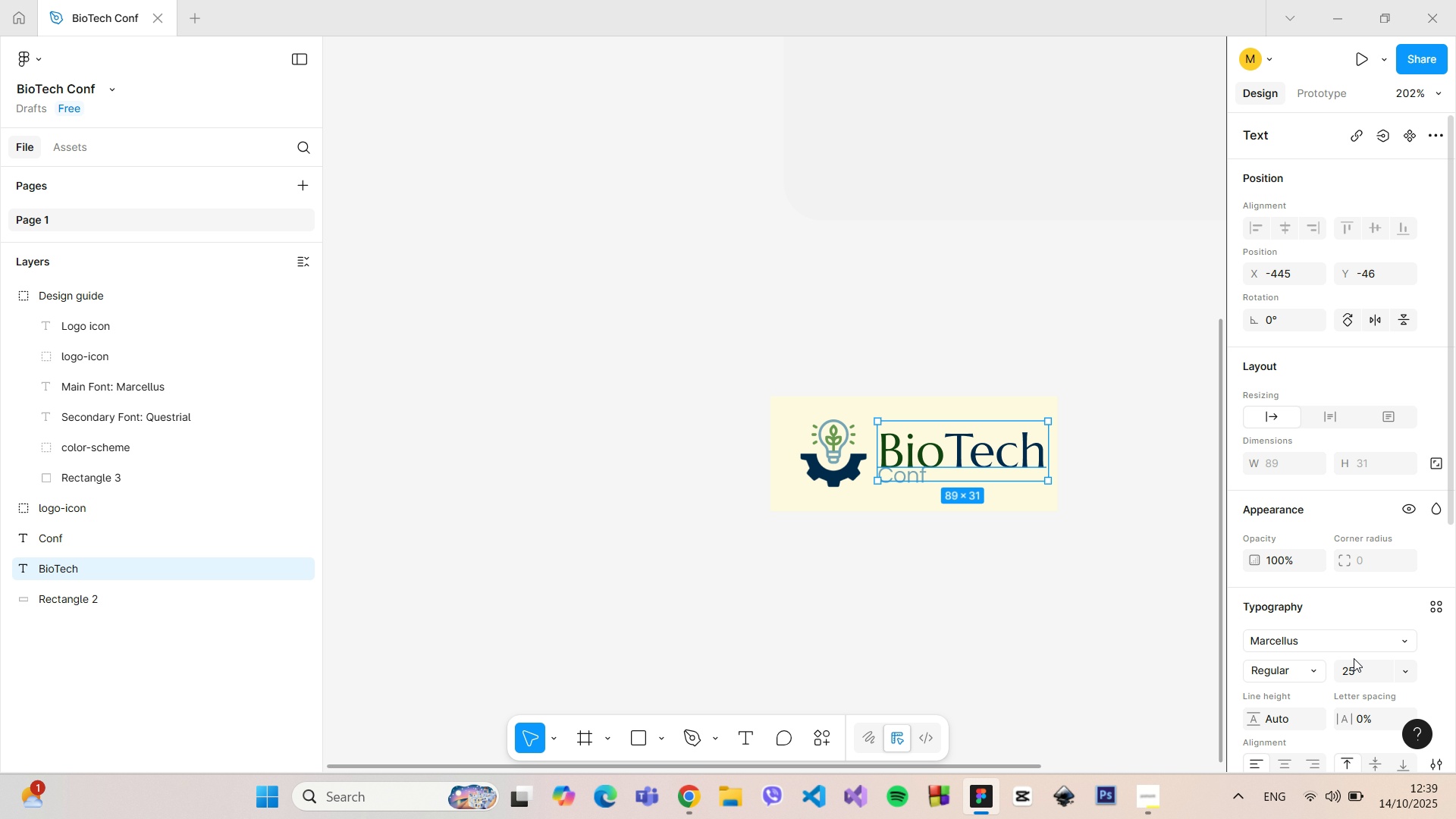 
left_click([1357, 667])
 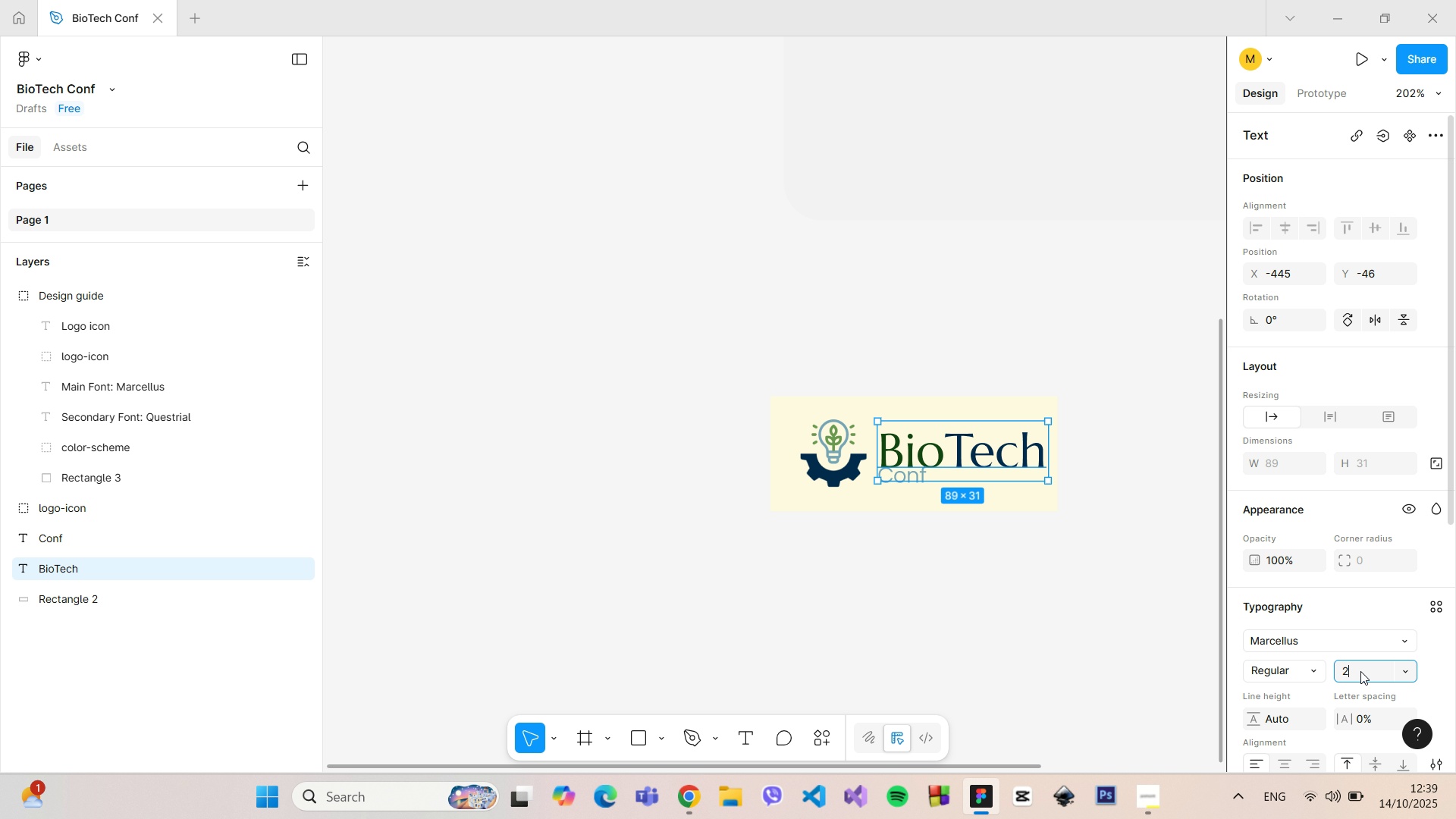 
type(23)
 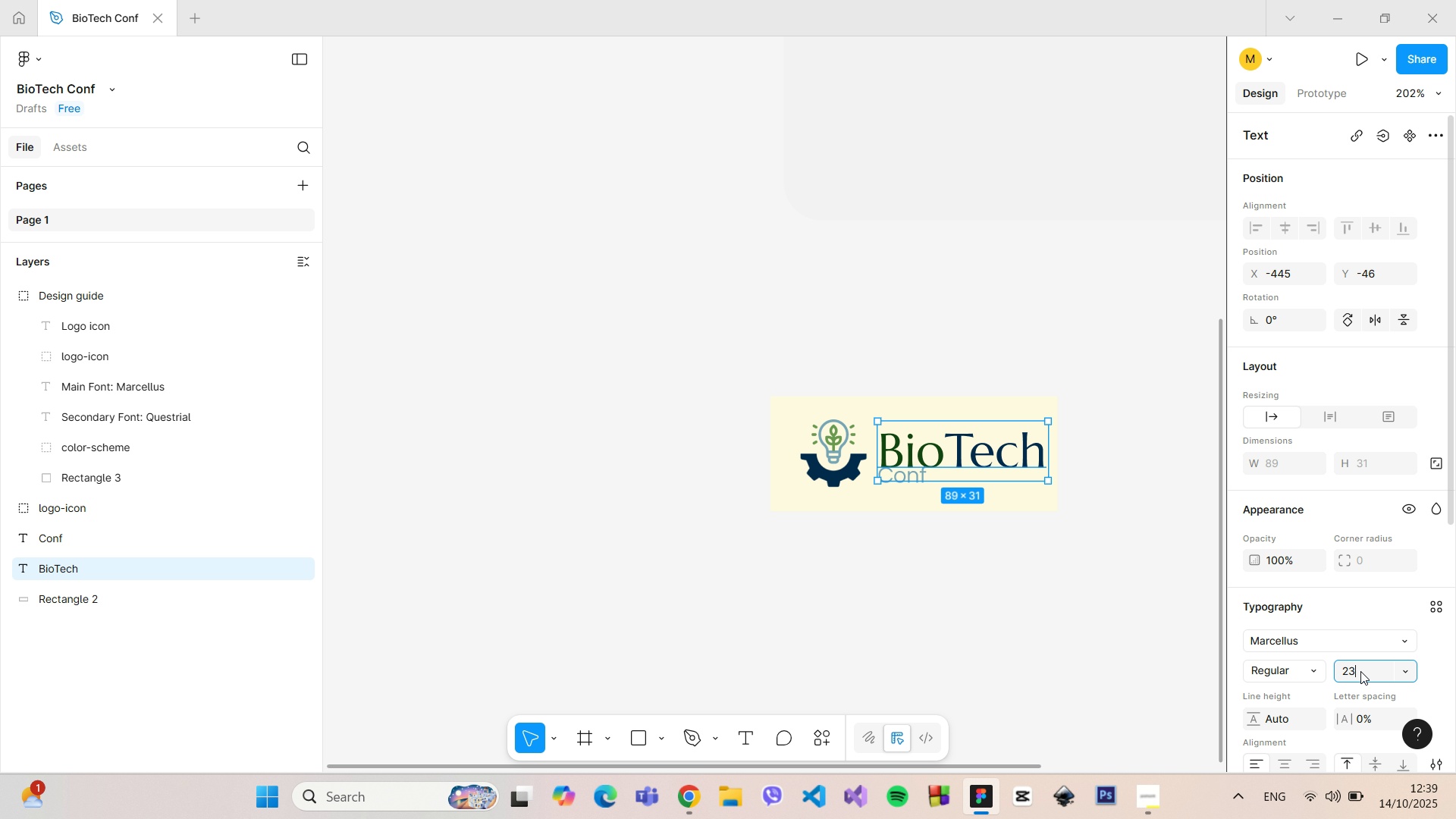 
key(Enter)
 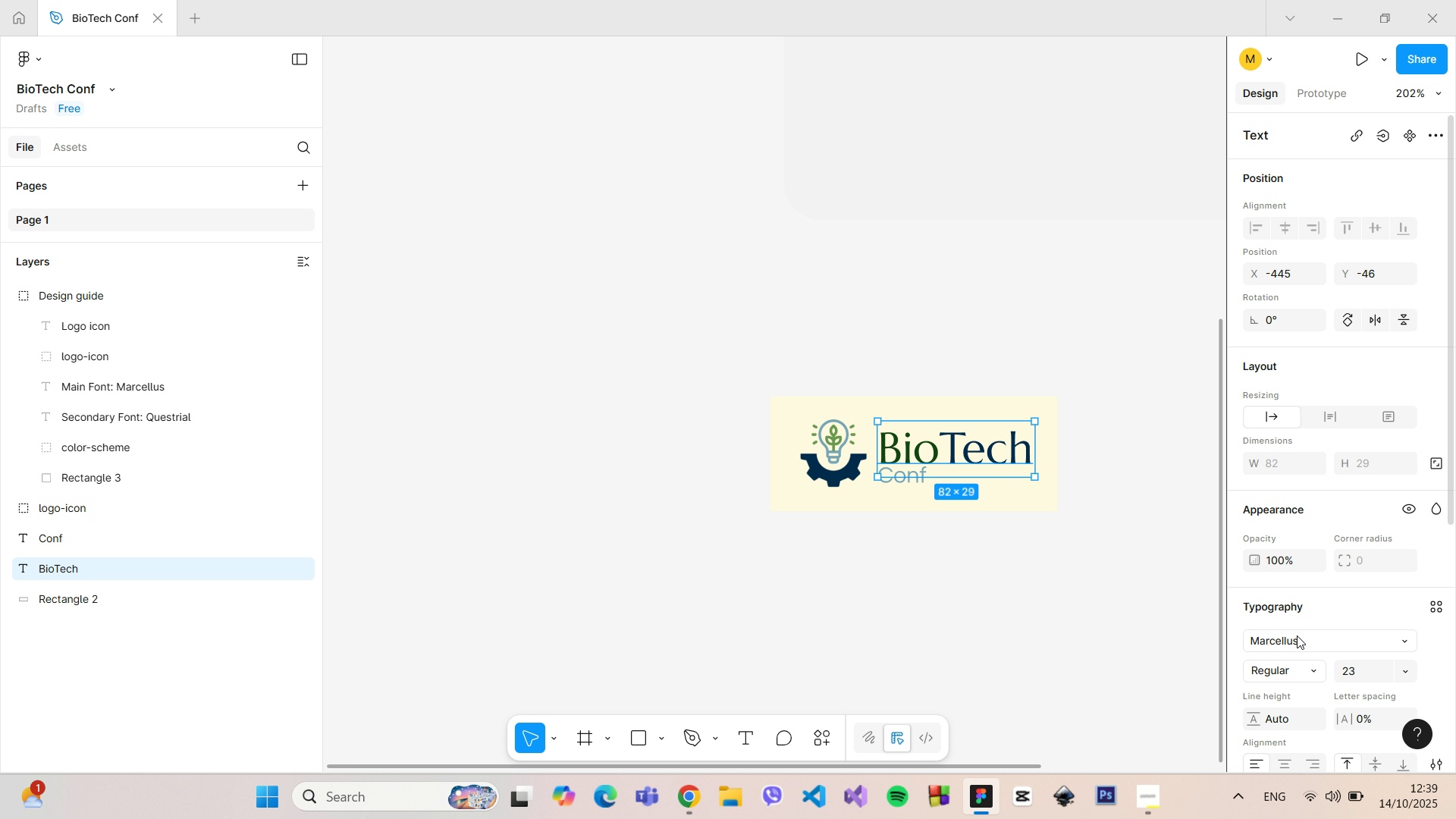 
hold_key(key=ControlLeft, duration=0.67)
scroll: coordinate [932, 535], scroll_direction: up, amount: 5.0
 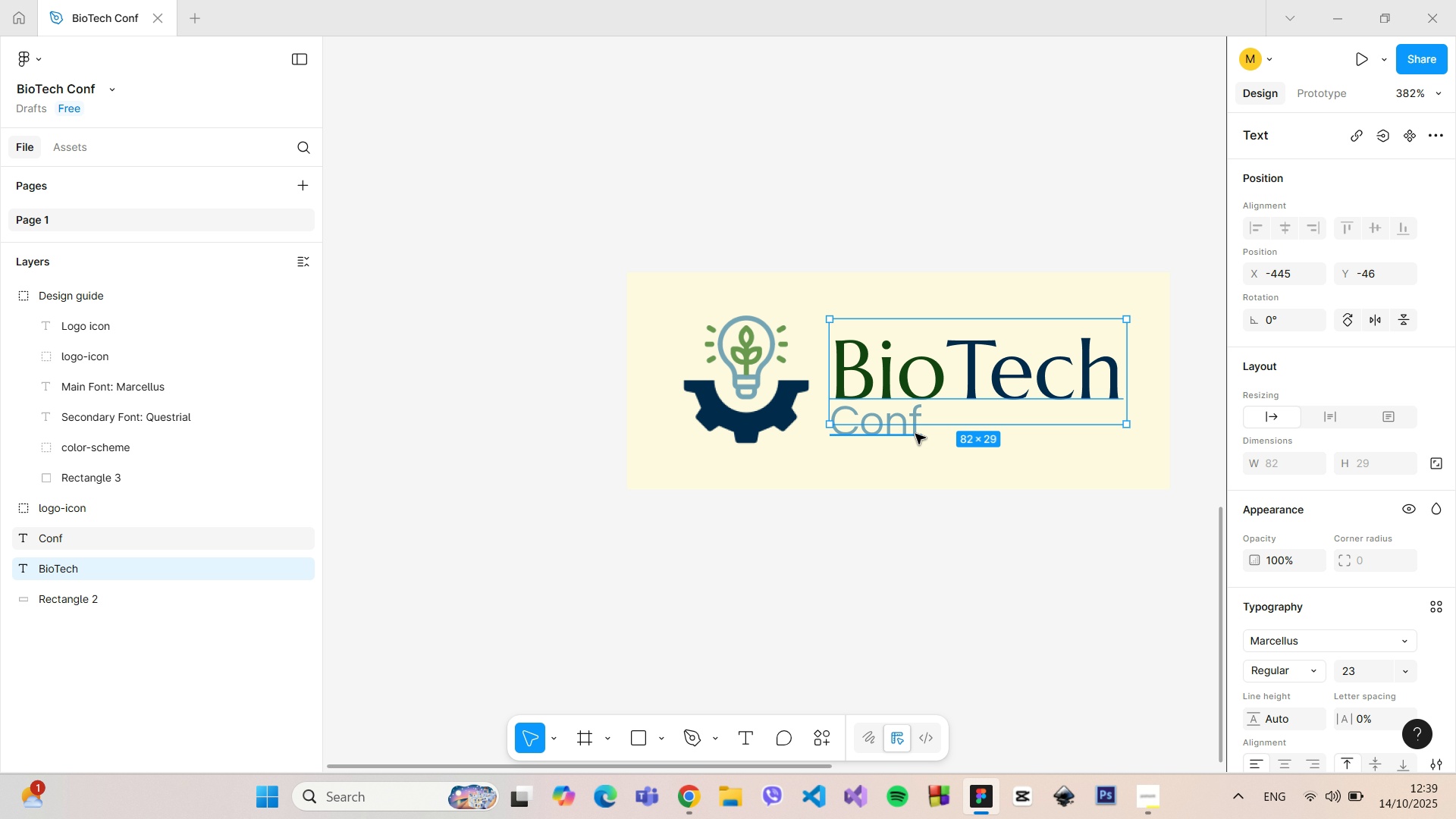 
left_click([905, 429])
 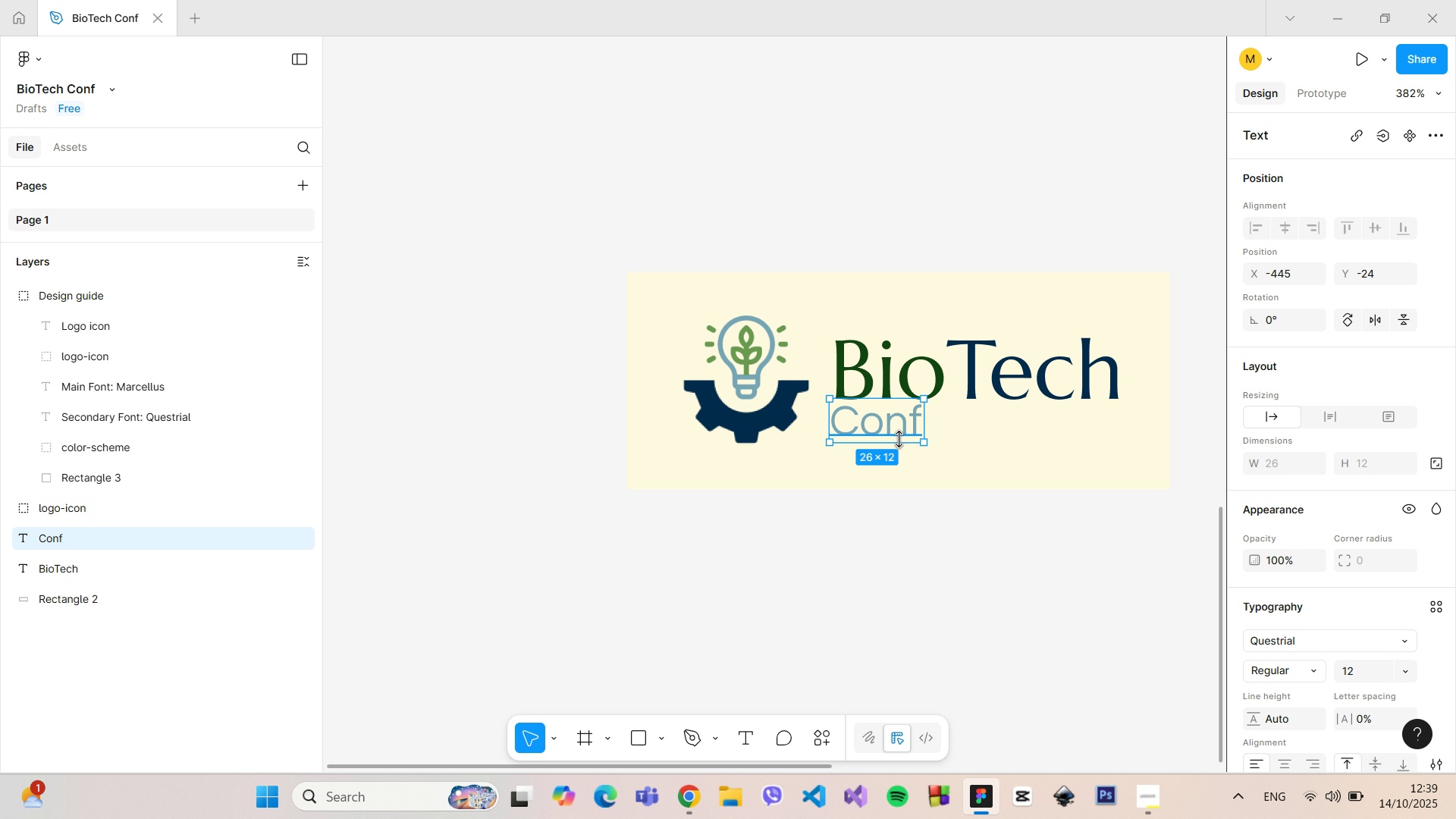 
left_click([899, 439])
 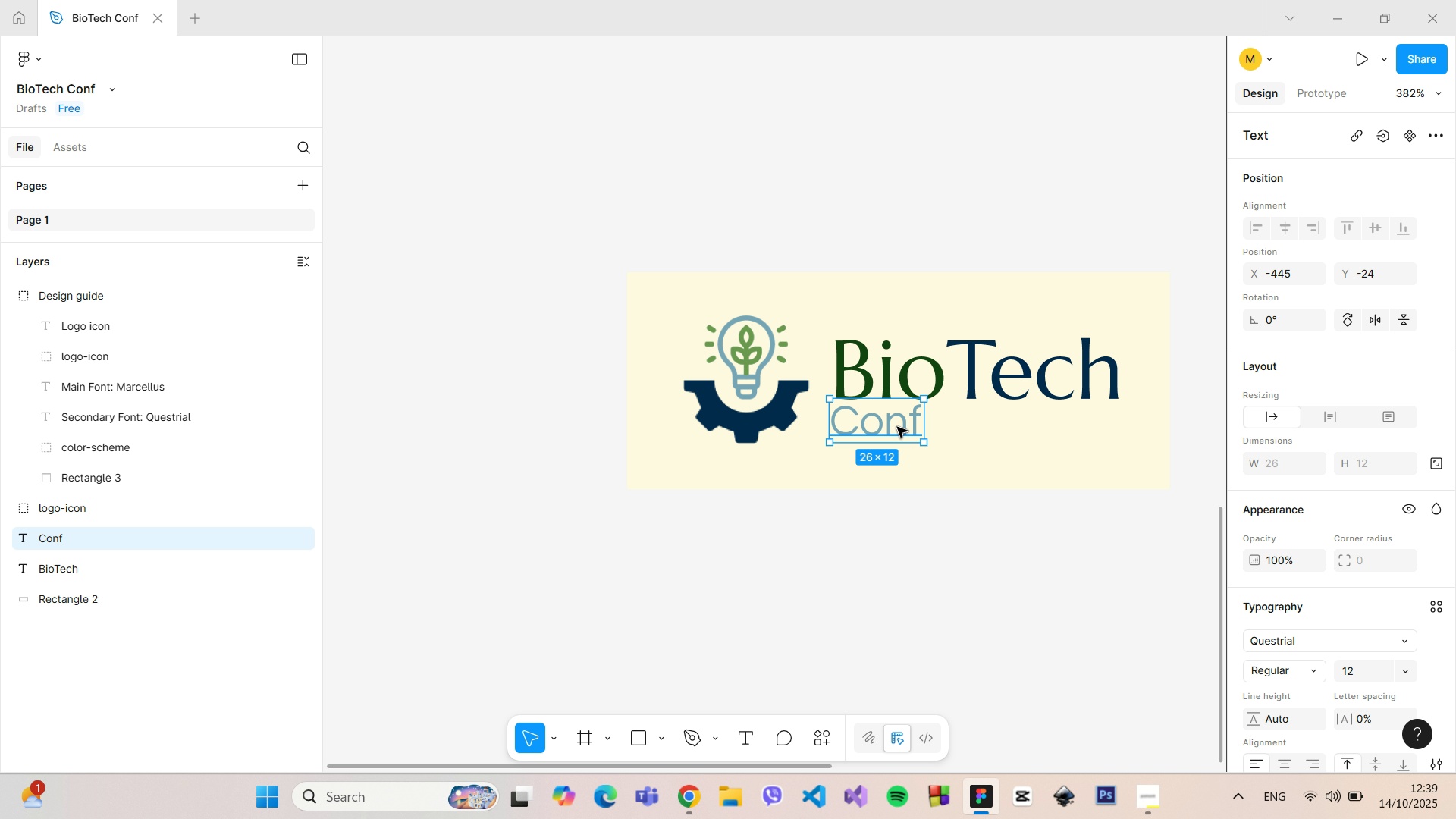 
left_click_drag(start_coordinate=[897, 427], to_coordinate=[907, 471])
 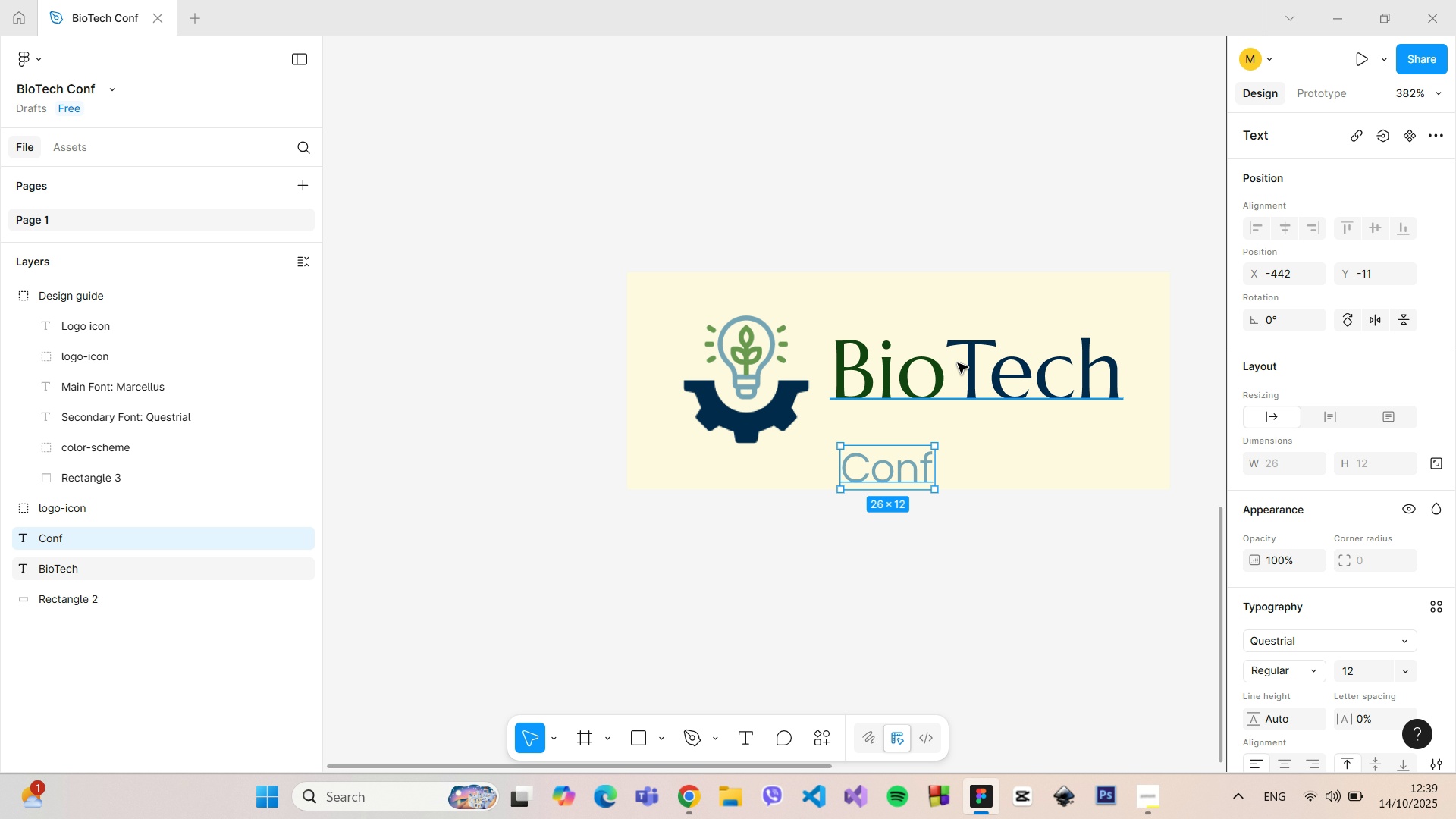 
left_click([958, 363])
 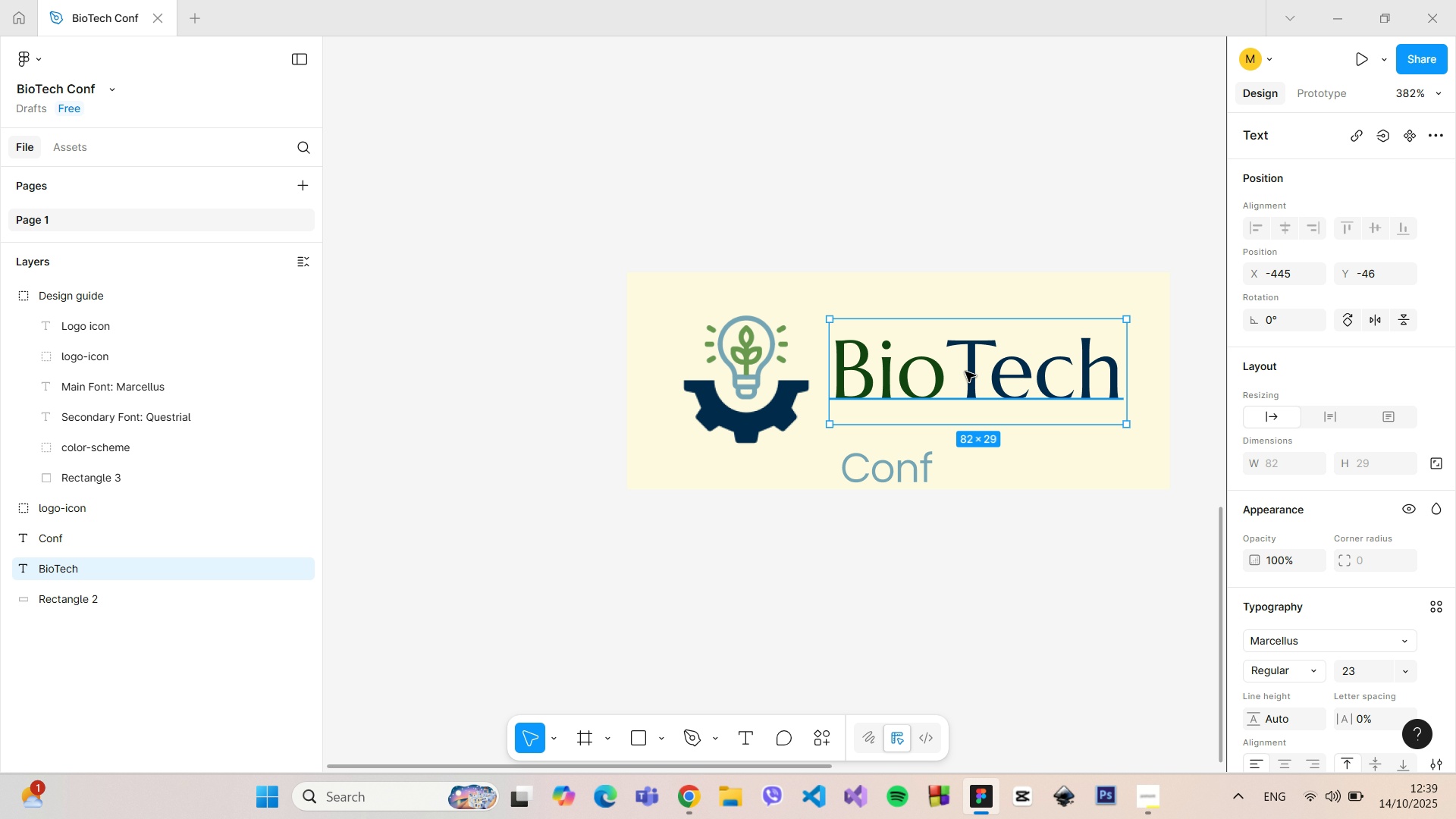 
left_click_drag(start_coordinate=[965, 372], to_coordinate=[965, 350])
 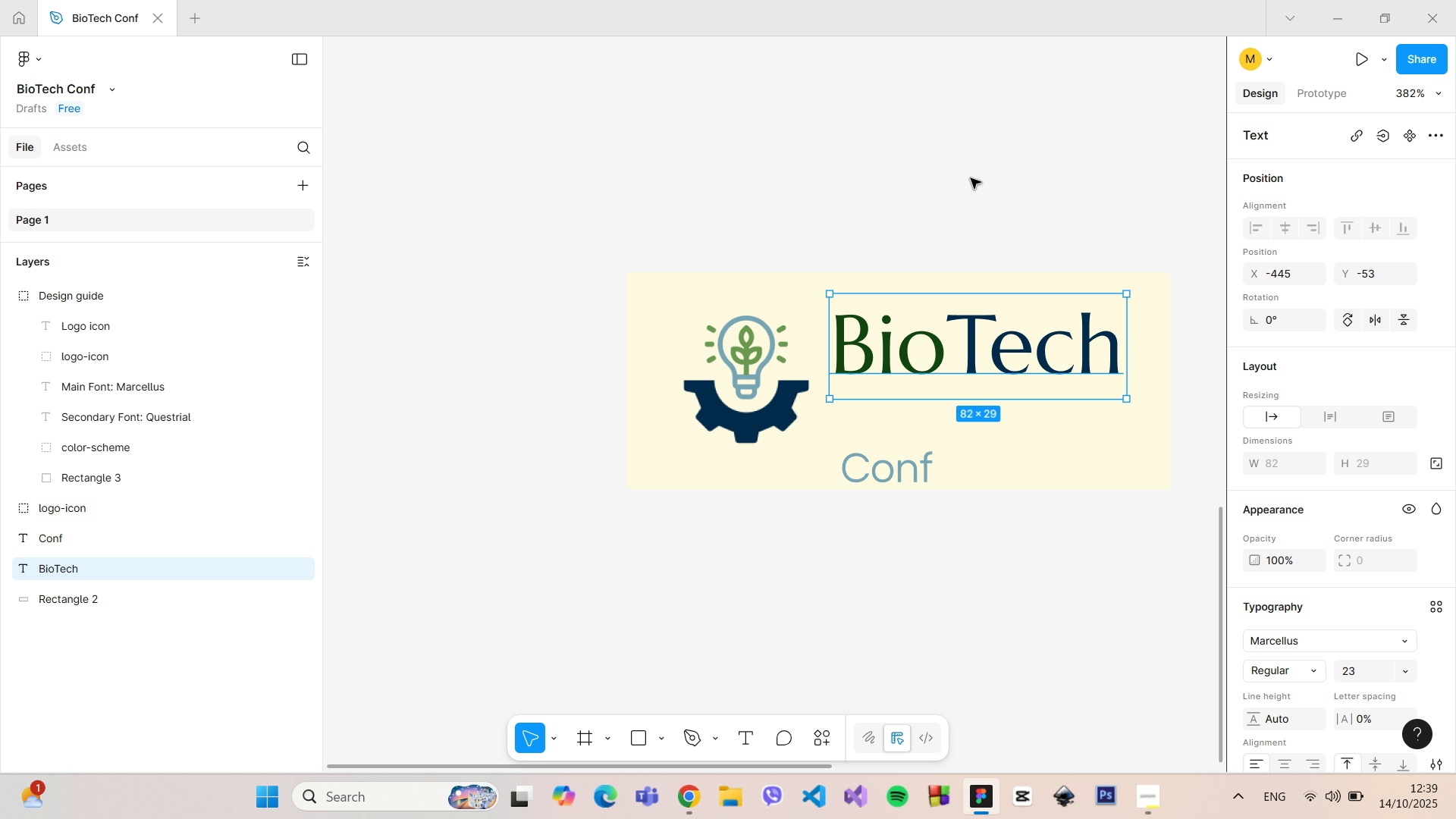 
left_click([971, 178])
 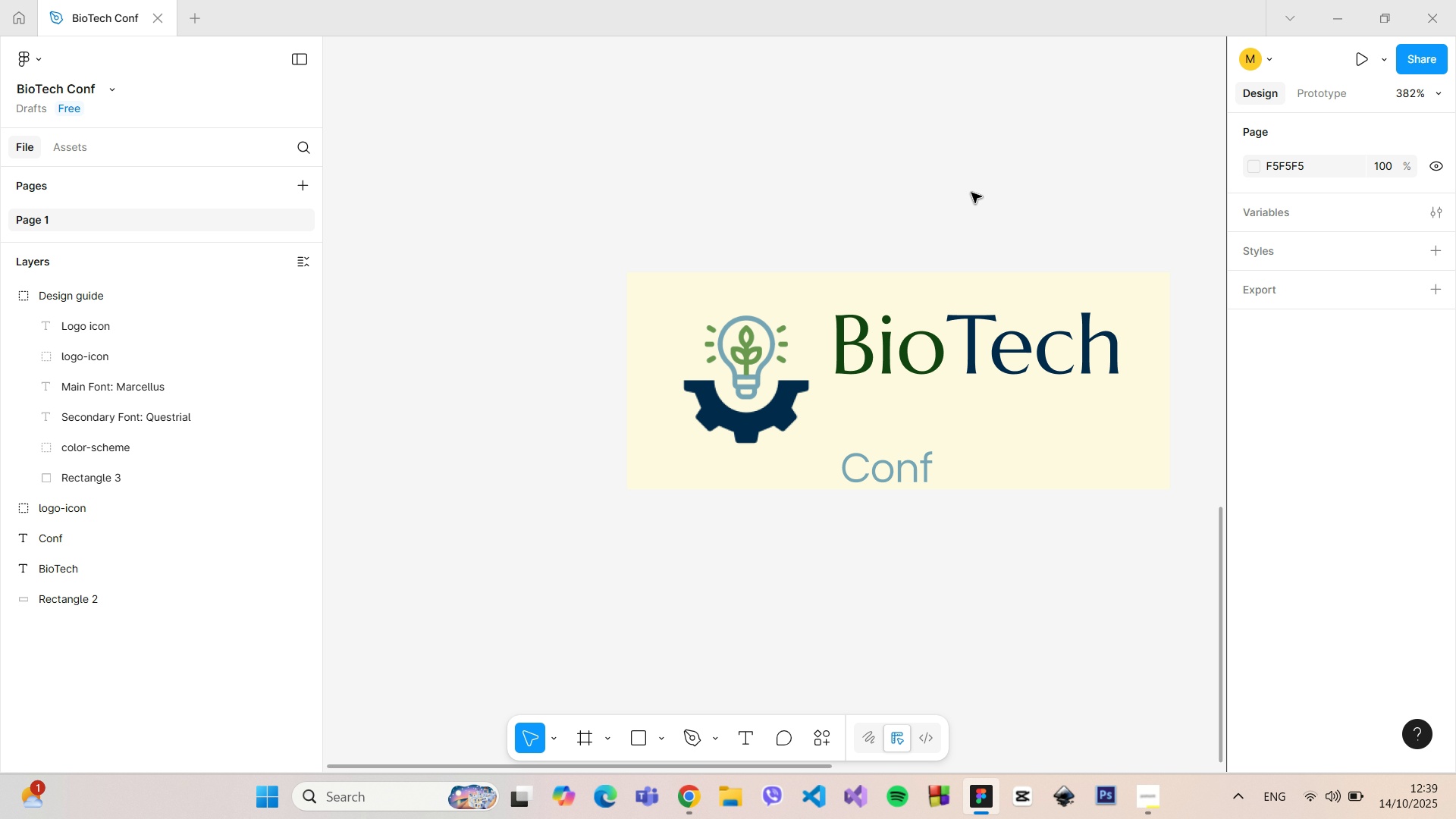 
hold_key(key=ControlLeft, duration=1.51)
scroll: coordinate [971, 193], scroll_direction: down, amount: 6.0
 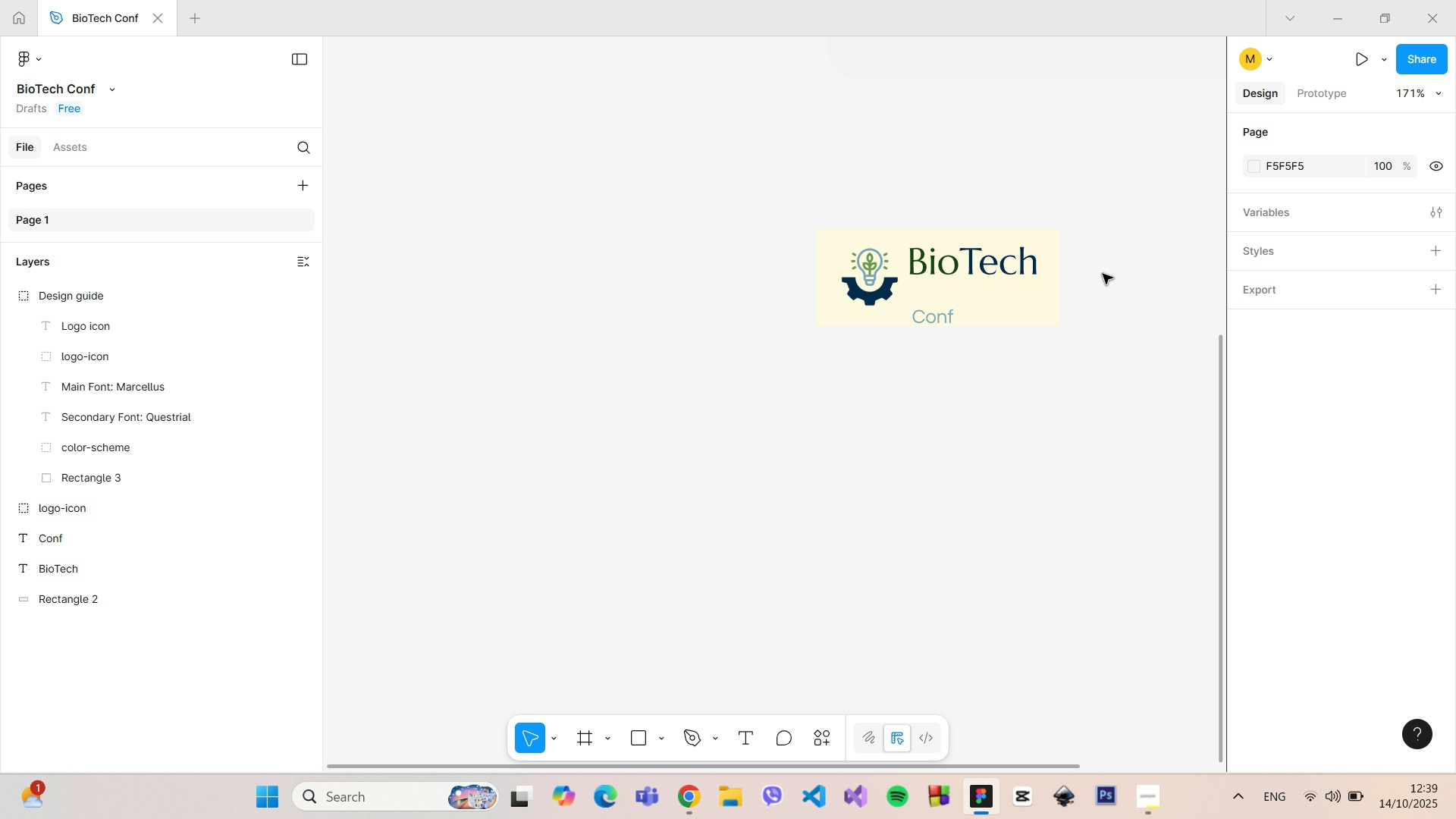 
scroll: coordinate [1106, 276], scroll_direction: up, amount: 5.0
 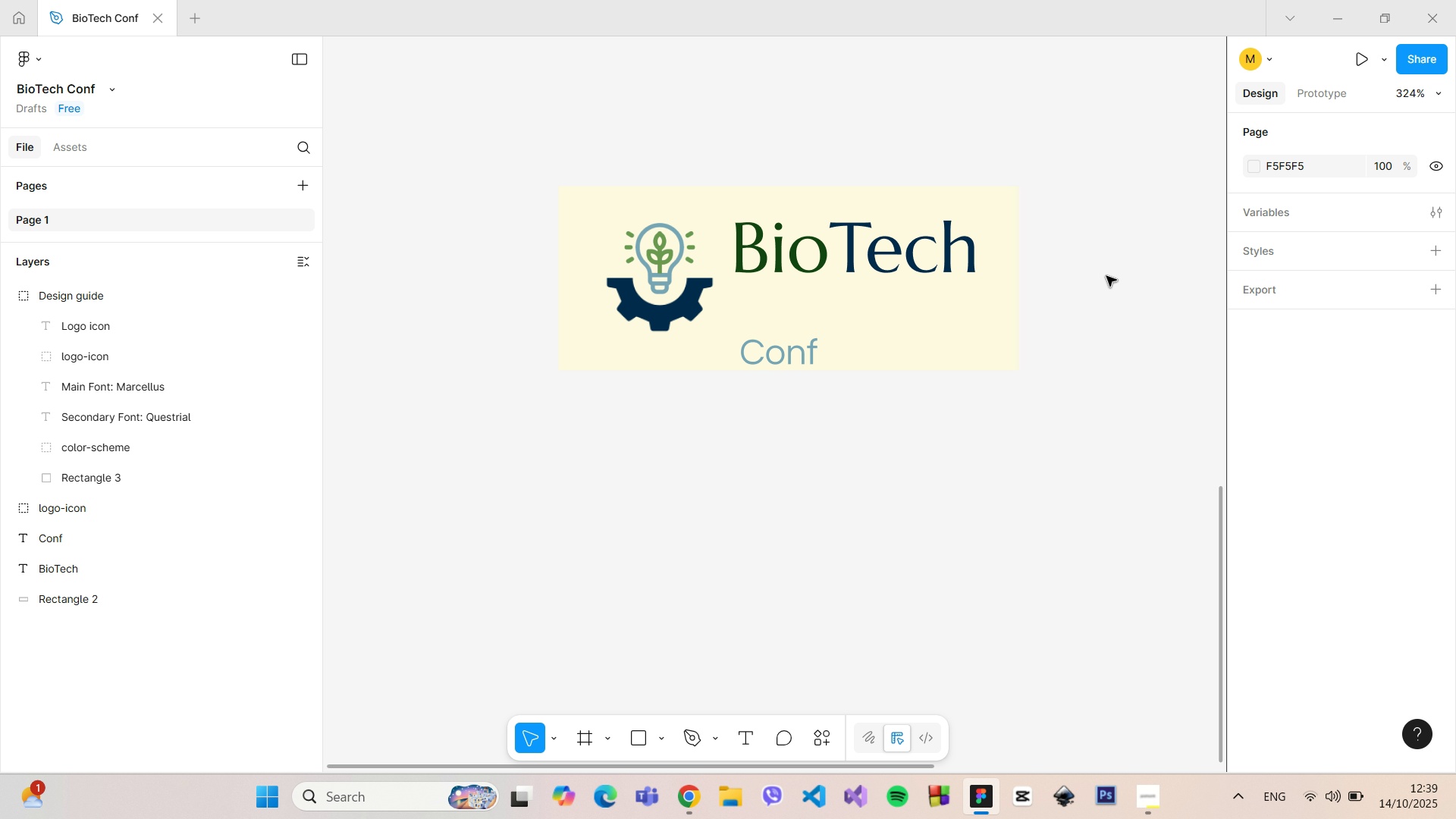 
key(Control+ControlLeft)
 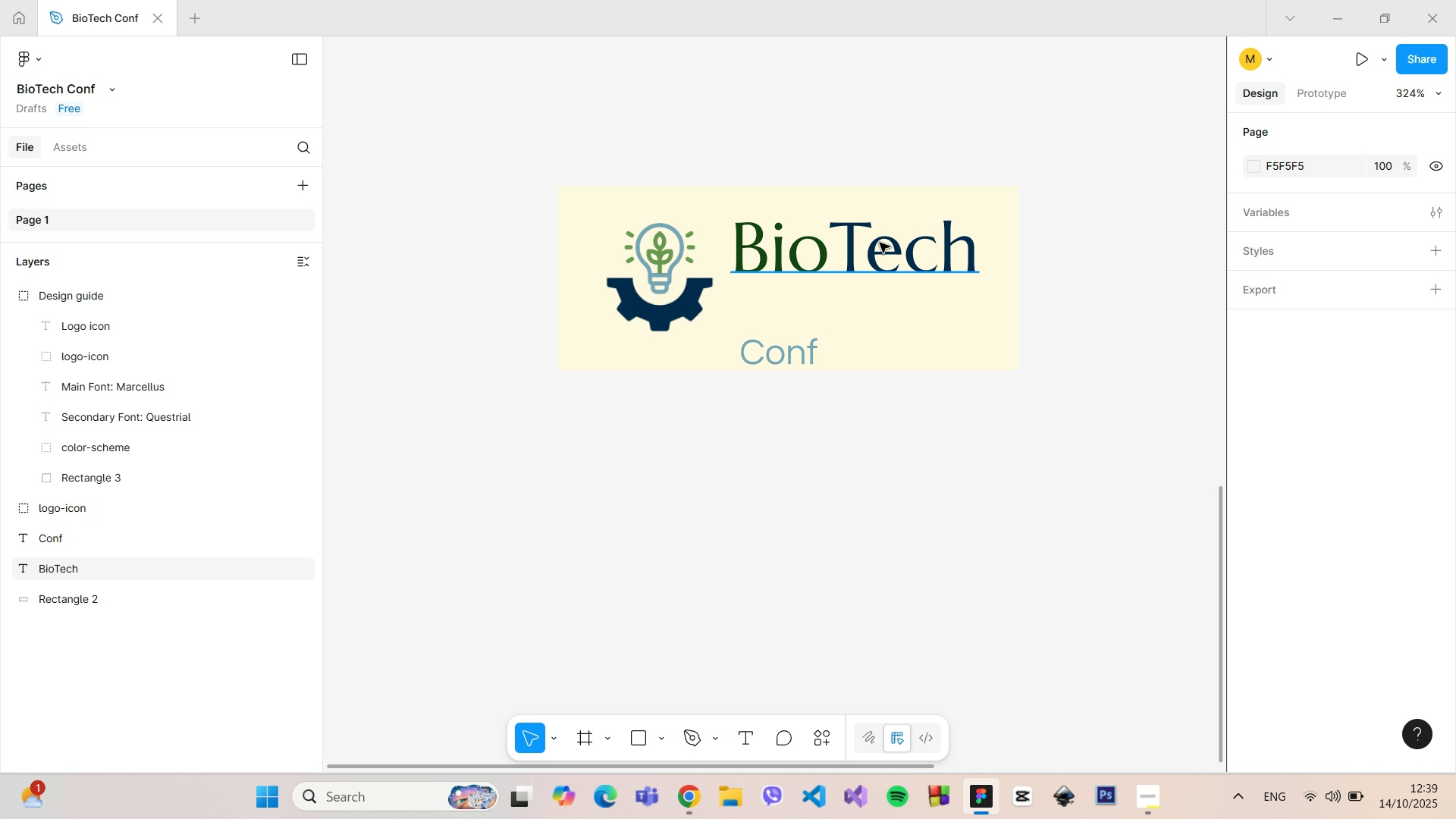 
left_click([880, 243])
 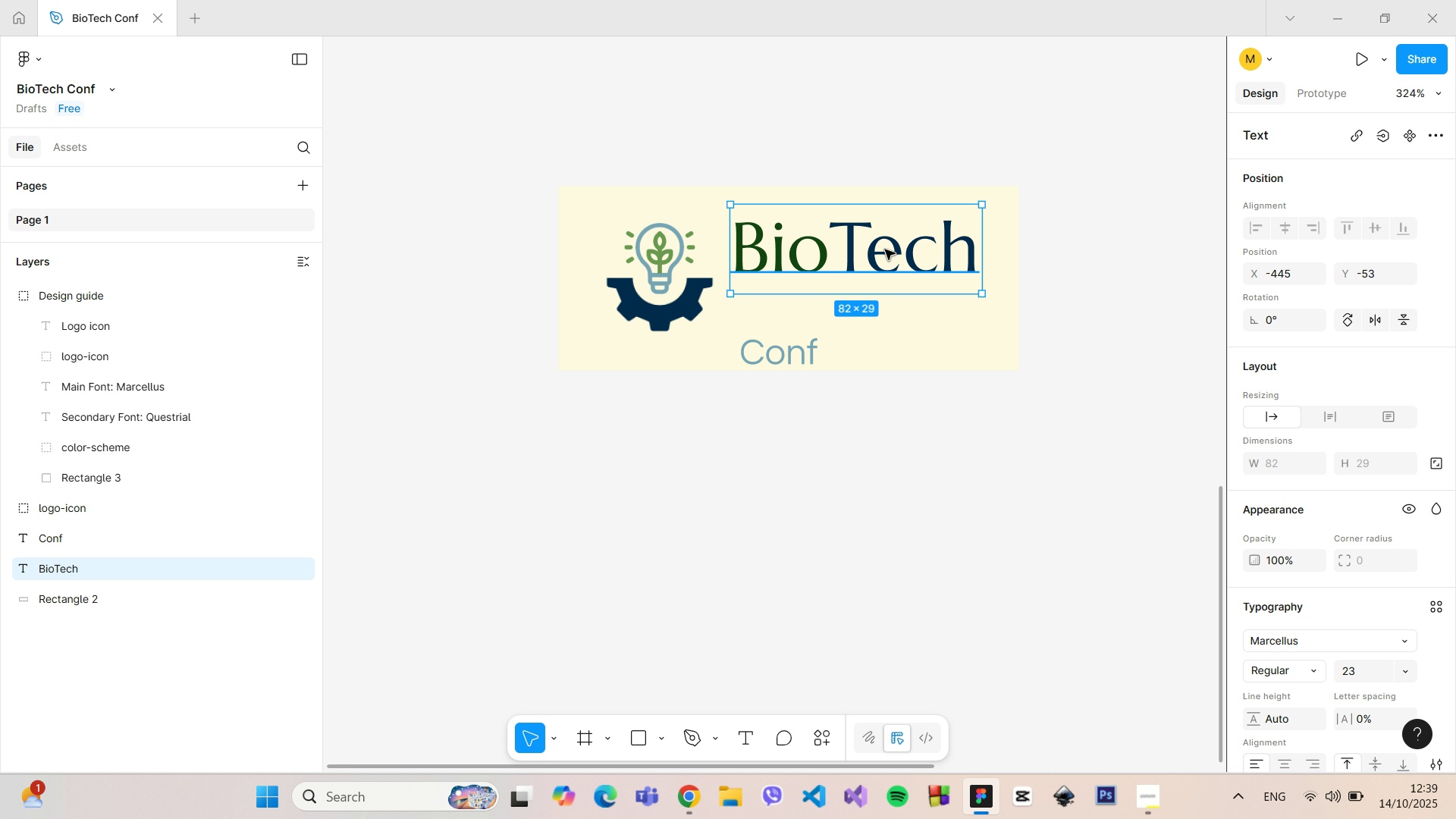 
left_click_drag(start_coordinate=[885, 249], to_coordinate=[883, 260])
 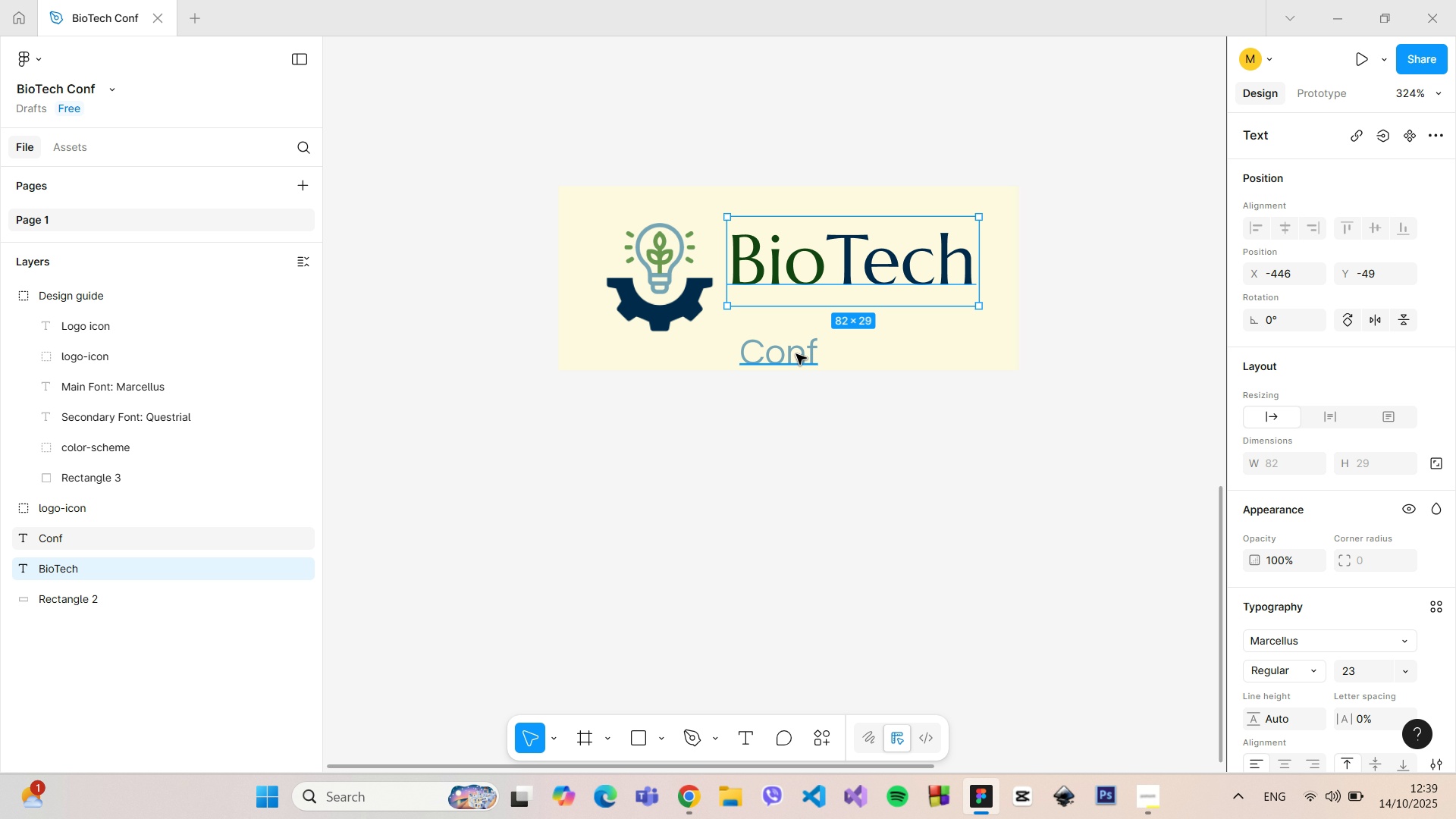 
left_click([796, 354])
 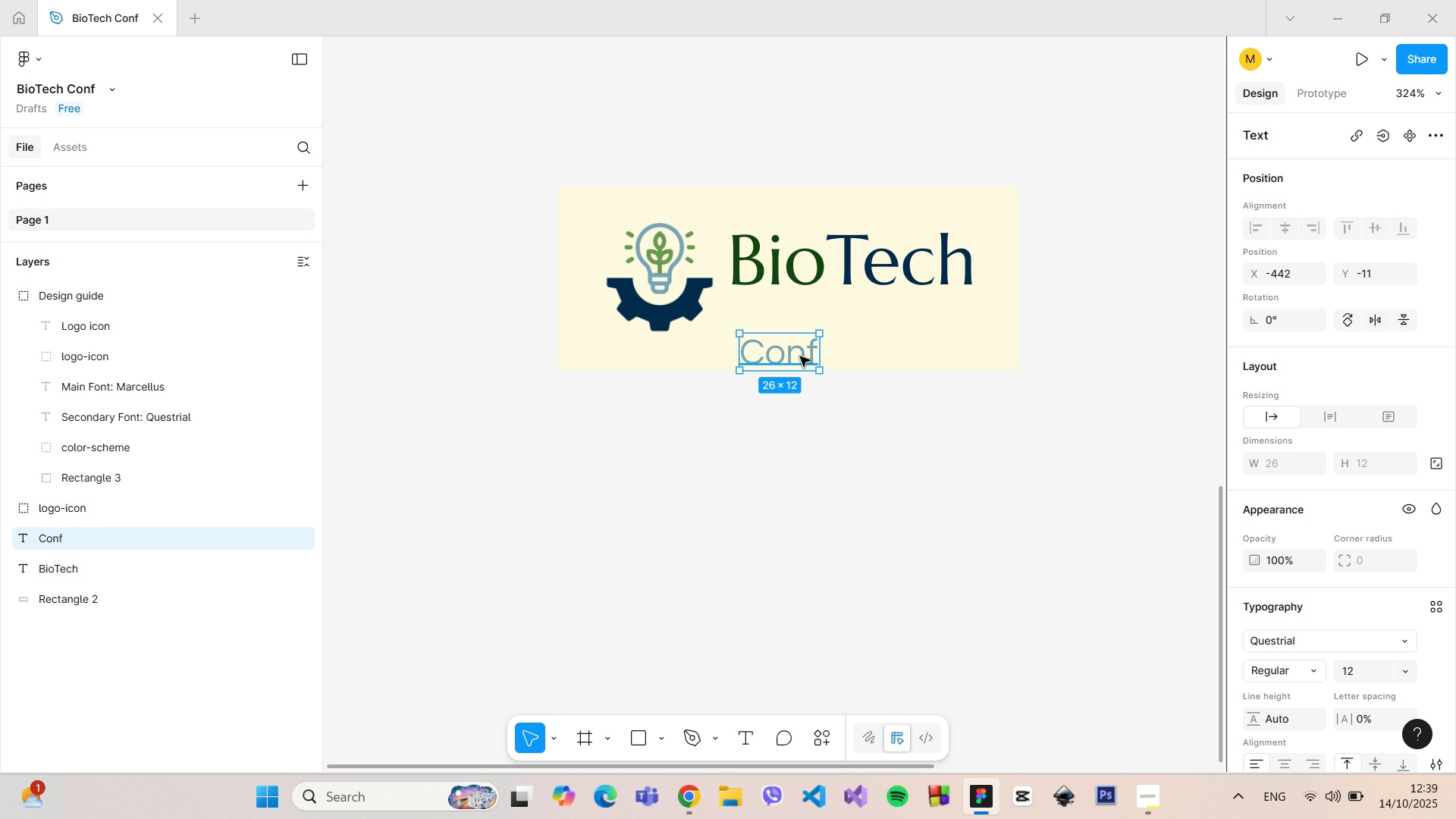 
left_click_drag(start_coordinate=[800, 356], to_coordinate=[788, 314])
 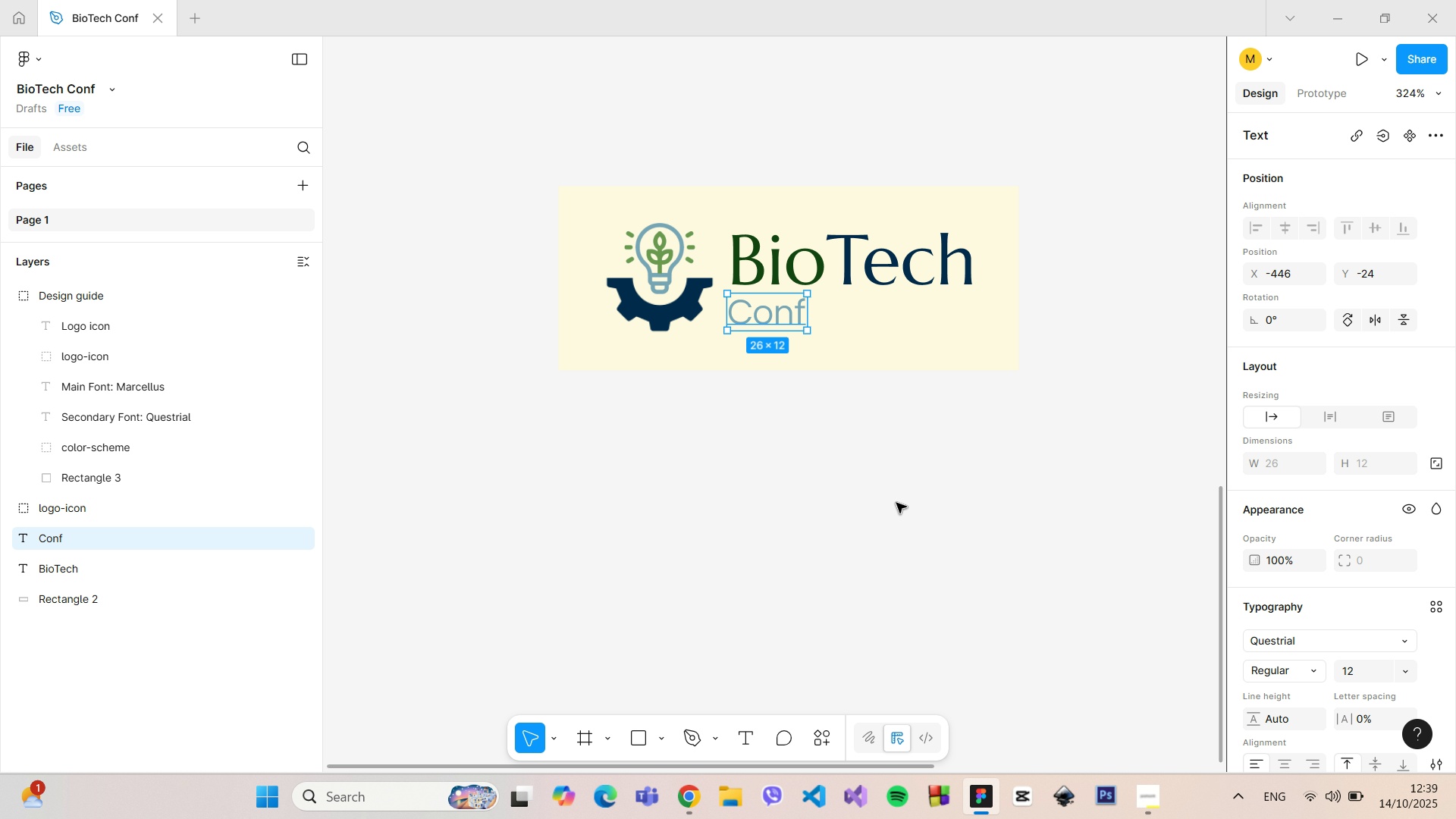 
left_click([896, 503])
 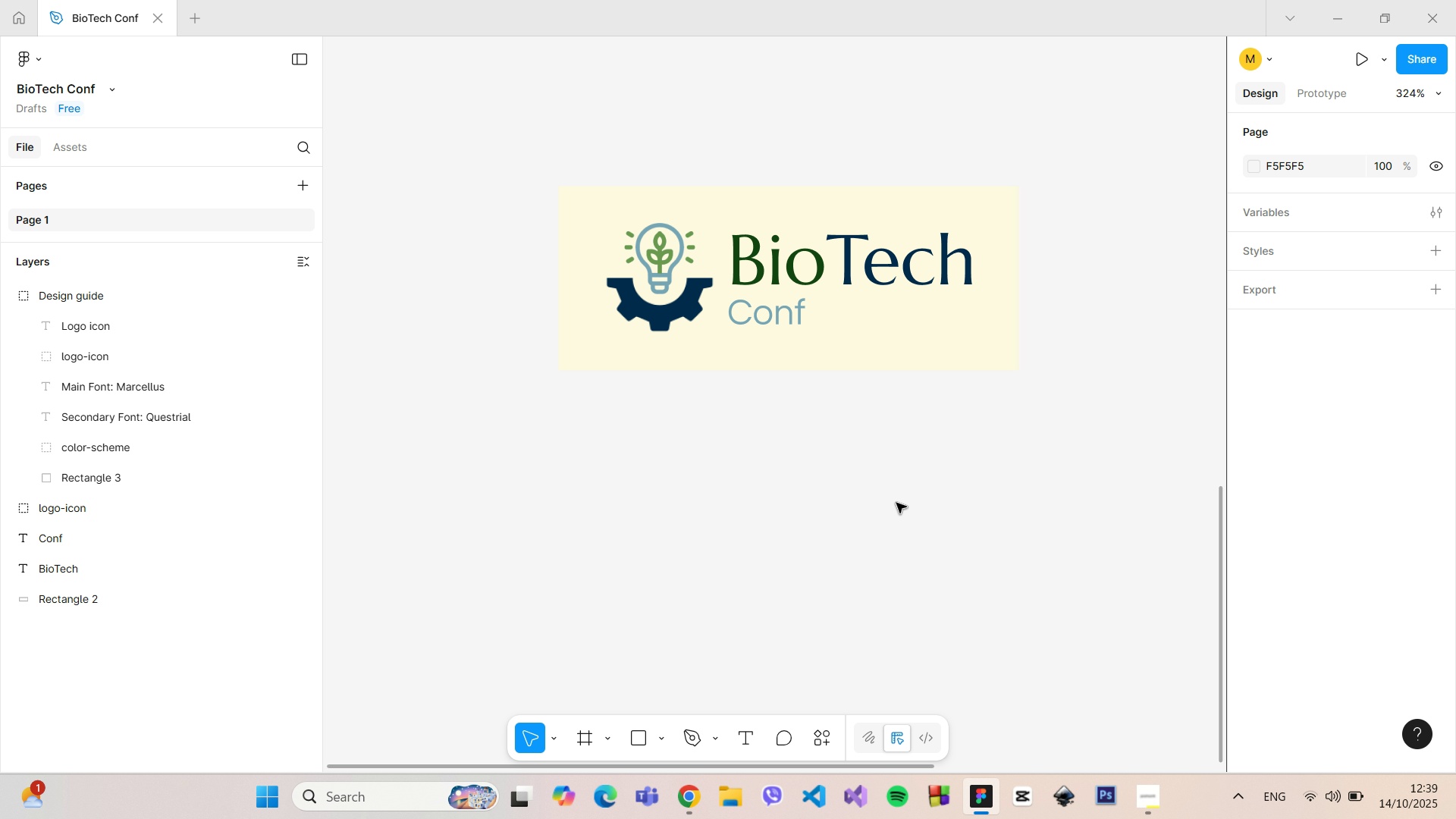 
hold_key(key=ControlLeft, duration=1.51)
scroll: coordinate [896, 503], scroll_direction: down, amount: 7.0
 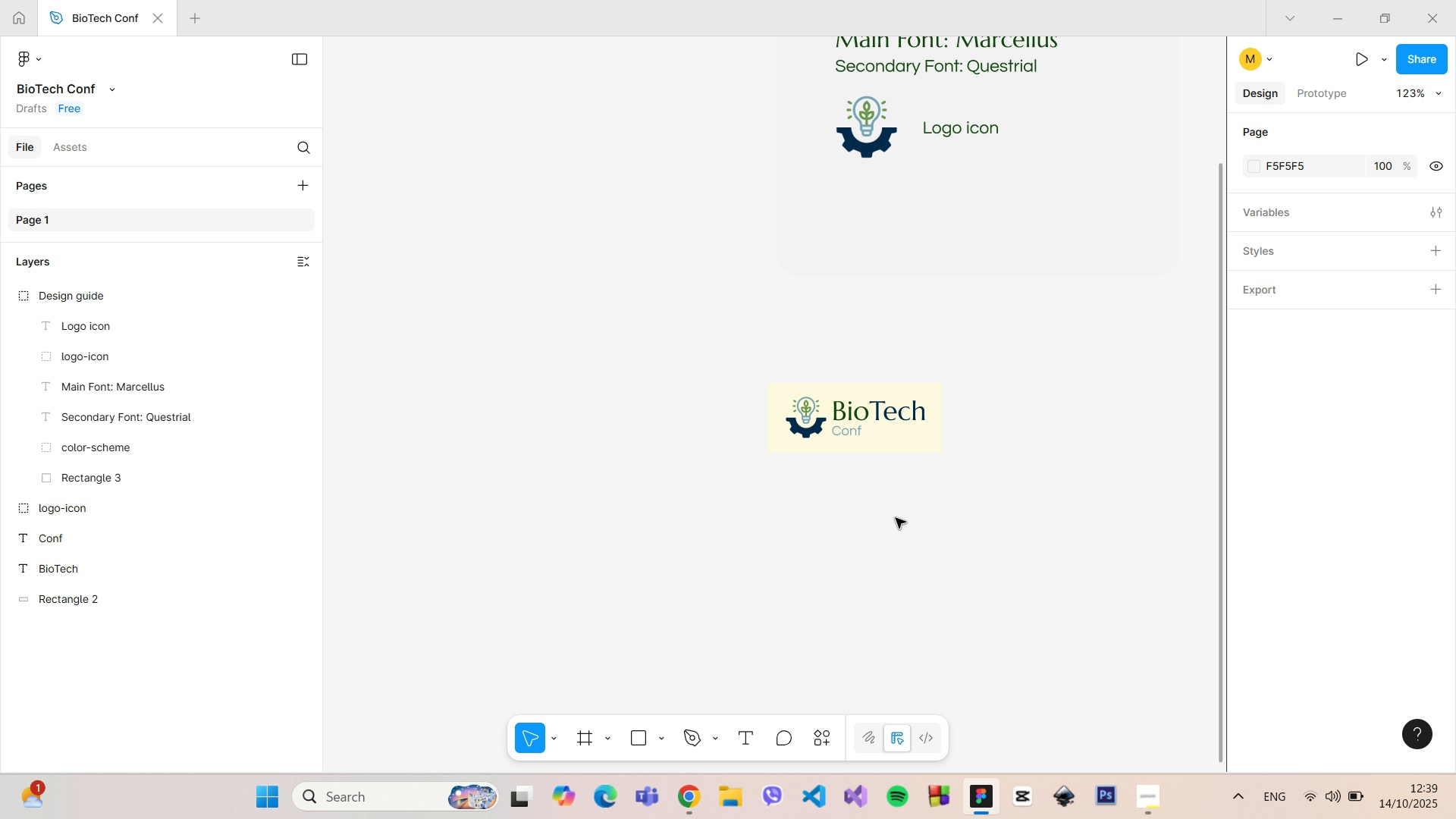 
hold_key(key=ControlLeft, duration=1.5)
scroll: coordinate [896, 515], scroll_direction: up, amount: 8.0
 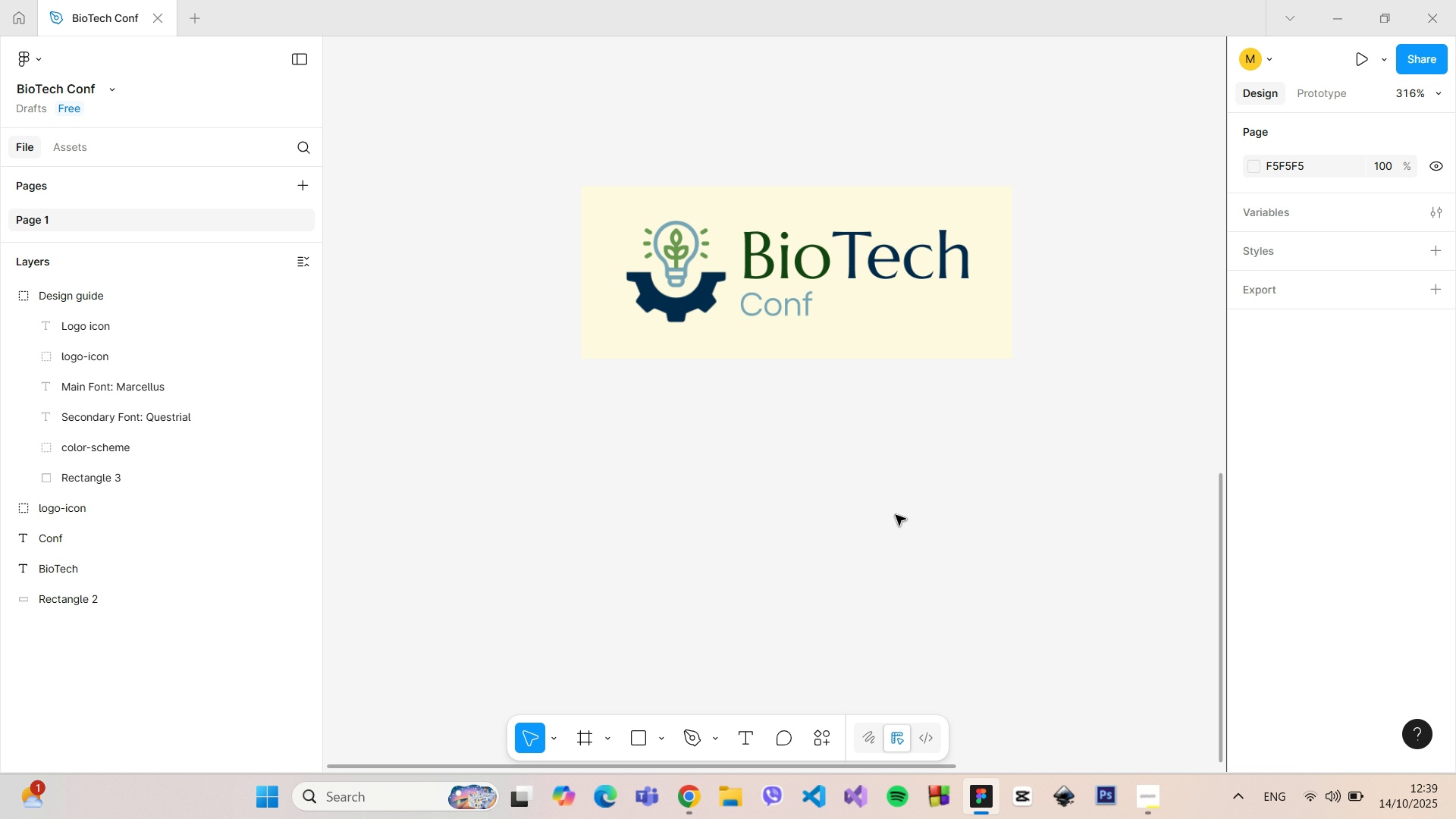 
hold_key(key=ControlLeft, duration=1.11)
scroll: coordinate [895, 513], scroll_direction: up, amount: 1.0
 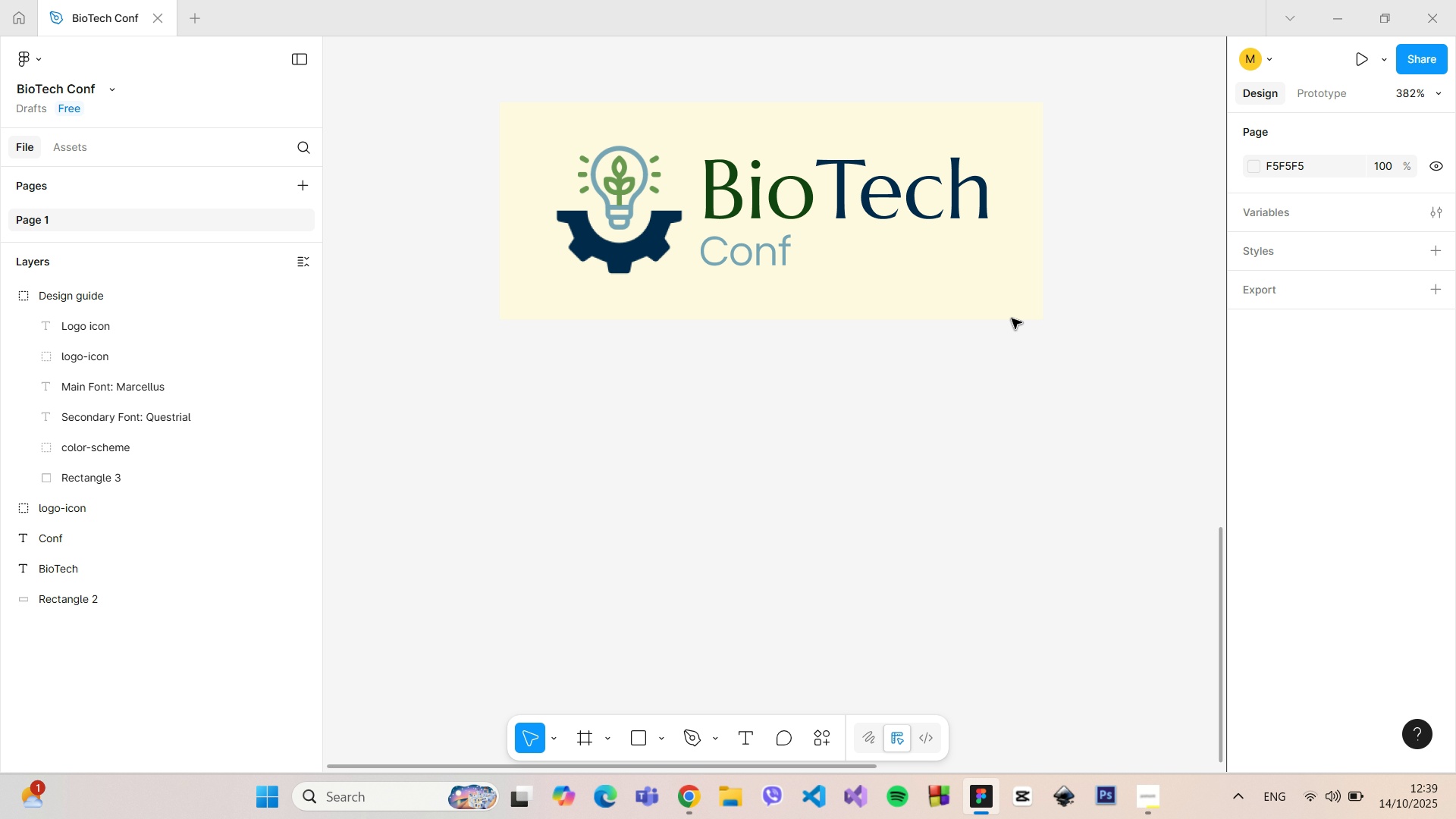 
scroll: coordinate [1021, 284], scroll_direction: down, amount: 2.0
 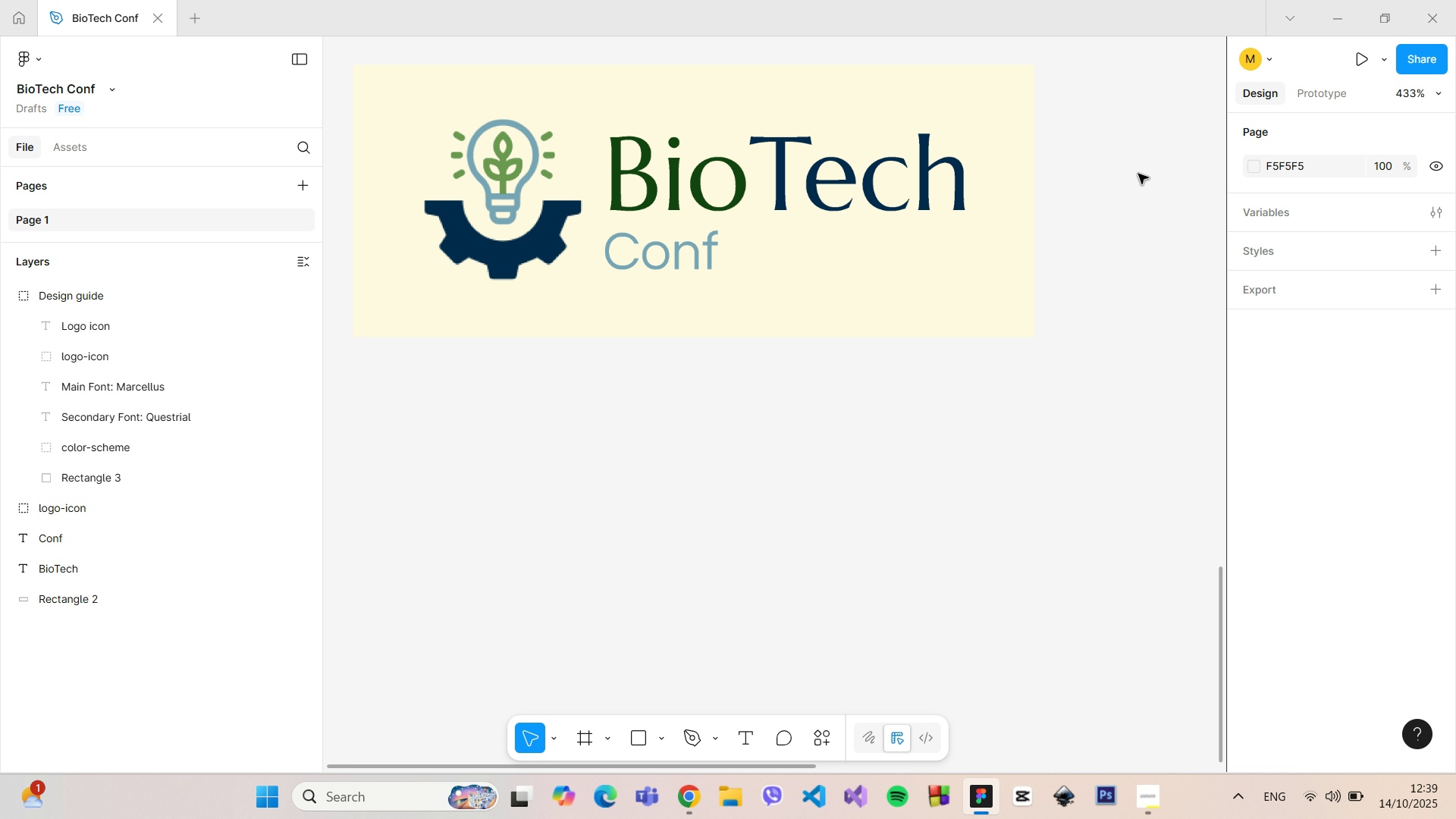 
hold_key(key=ControlLeft, duration=0.42)
 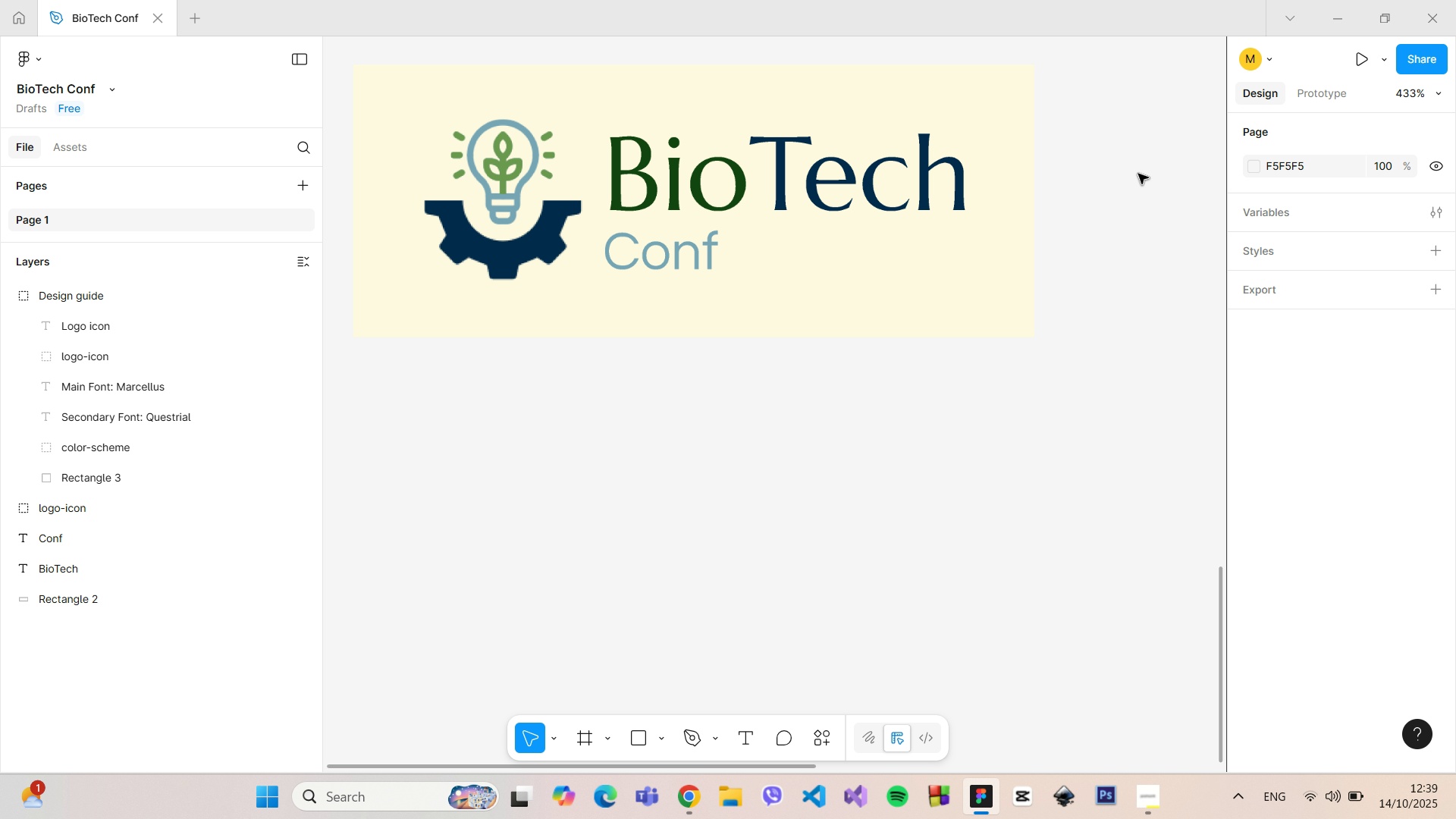 
scroll: coordinate [1136, 184], scroll_direction: up, amount: 1.0
 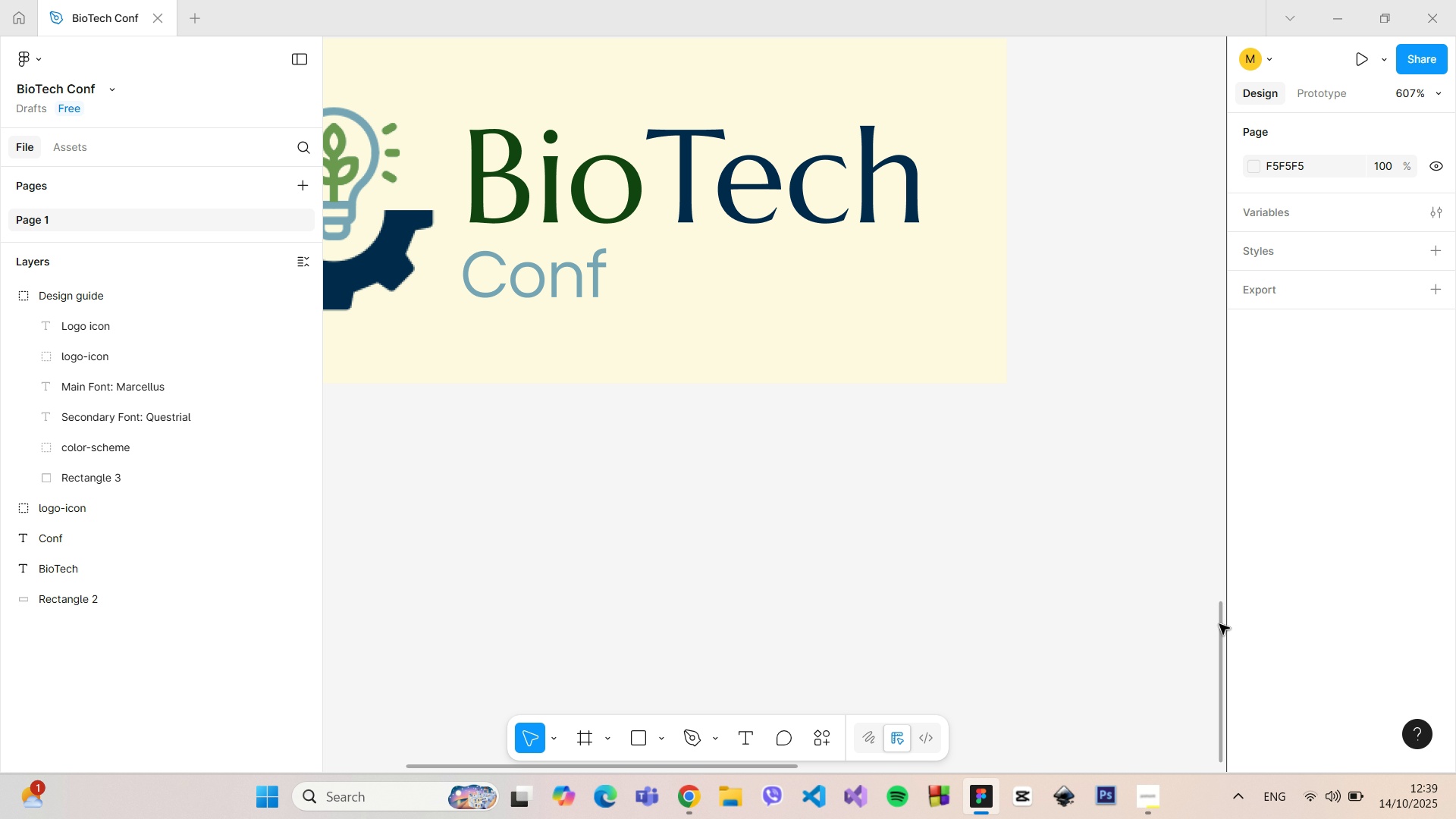 
left_click_drag(start_coordinate=[1219, 624], to_coordinate=[1215, 598])
 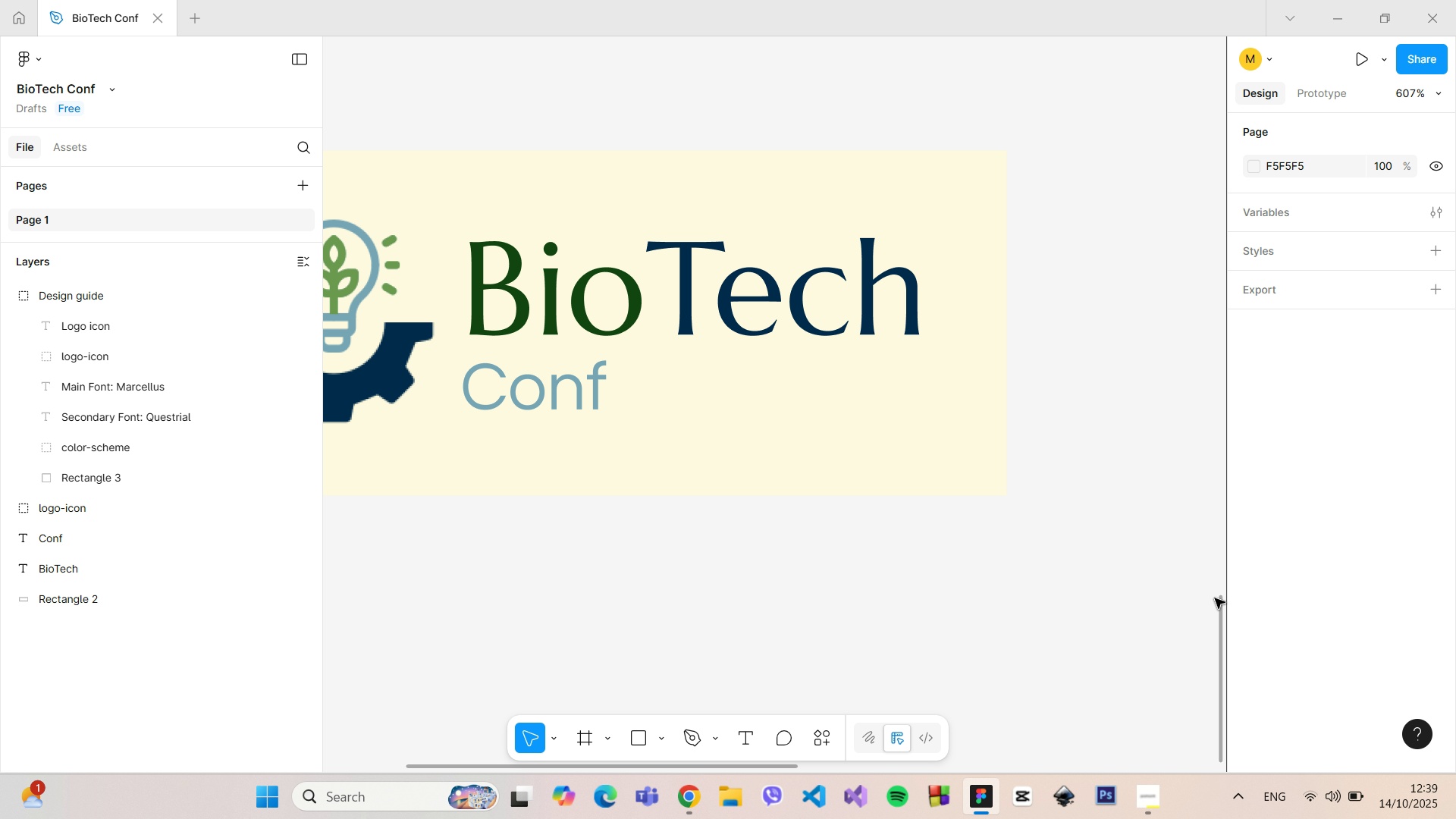 
hold_key(key=ControlLeft, duration=0.93)
scroll: coordinate [1215, 597], scroll_direction: down, amount: 4.0
 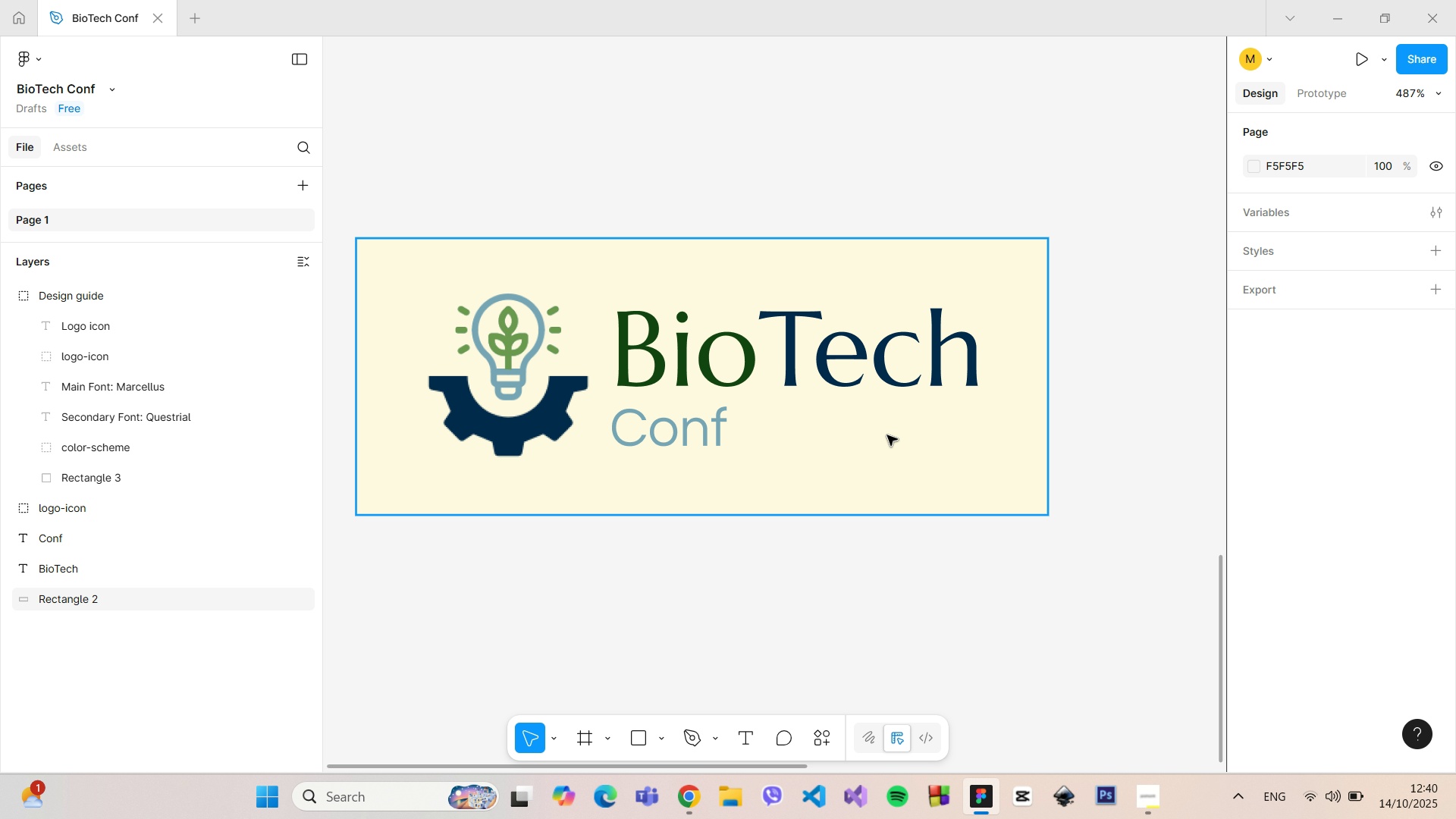 
left_click([864, 365])
 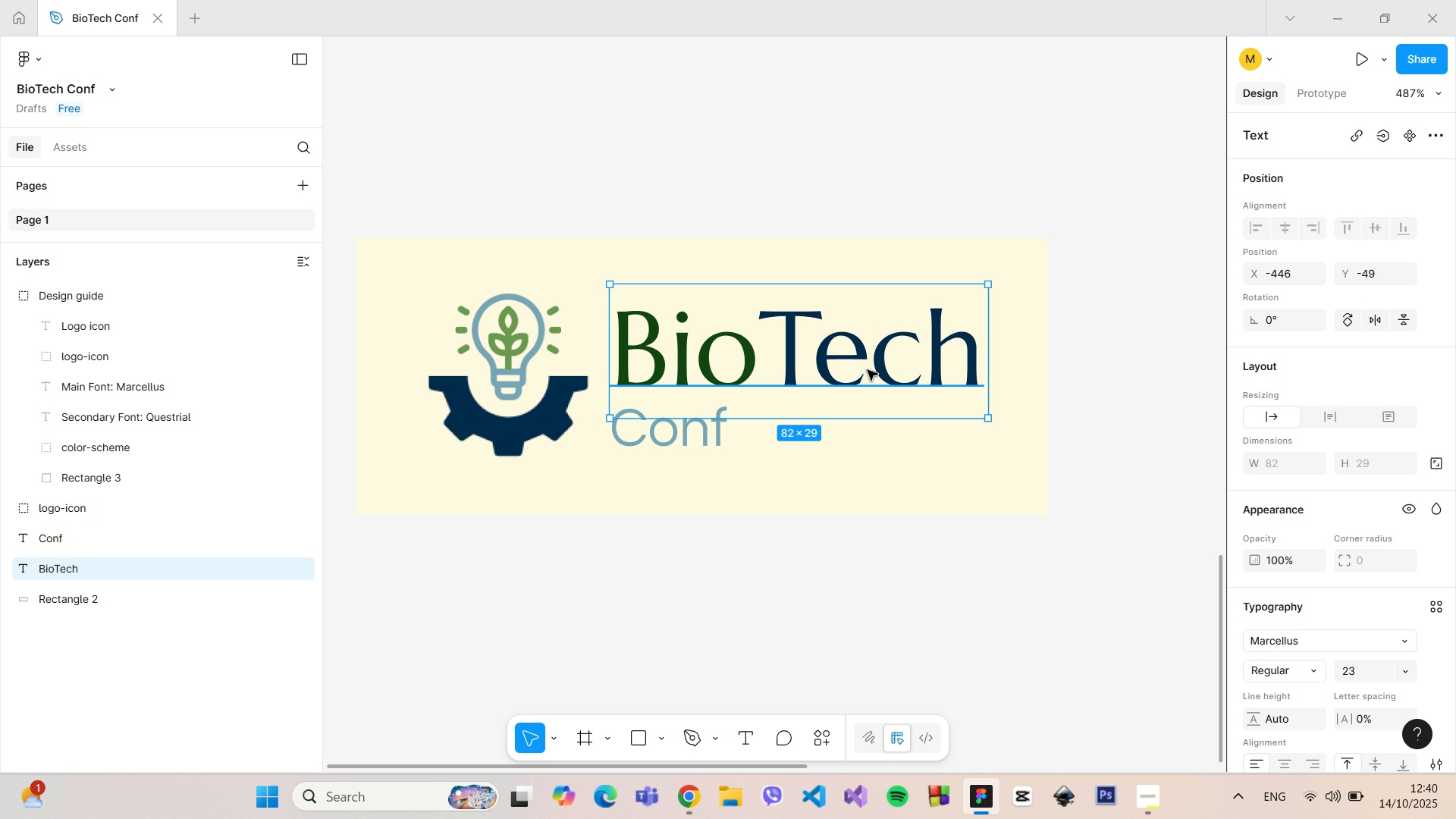 
left_click_drag(start_coordinate=[868, 370], to_coordinate=[868, 360])
 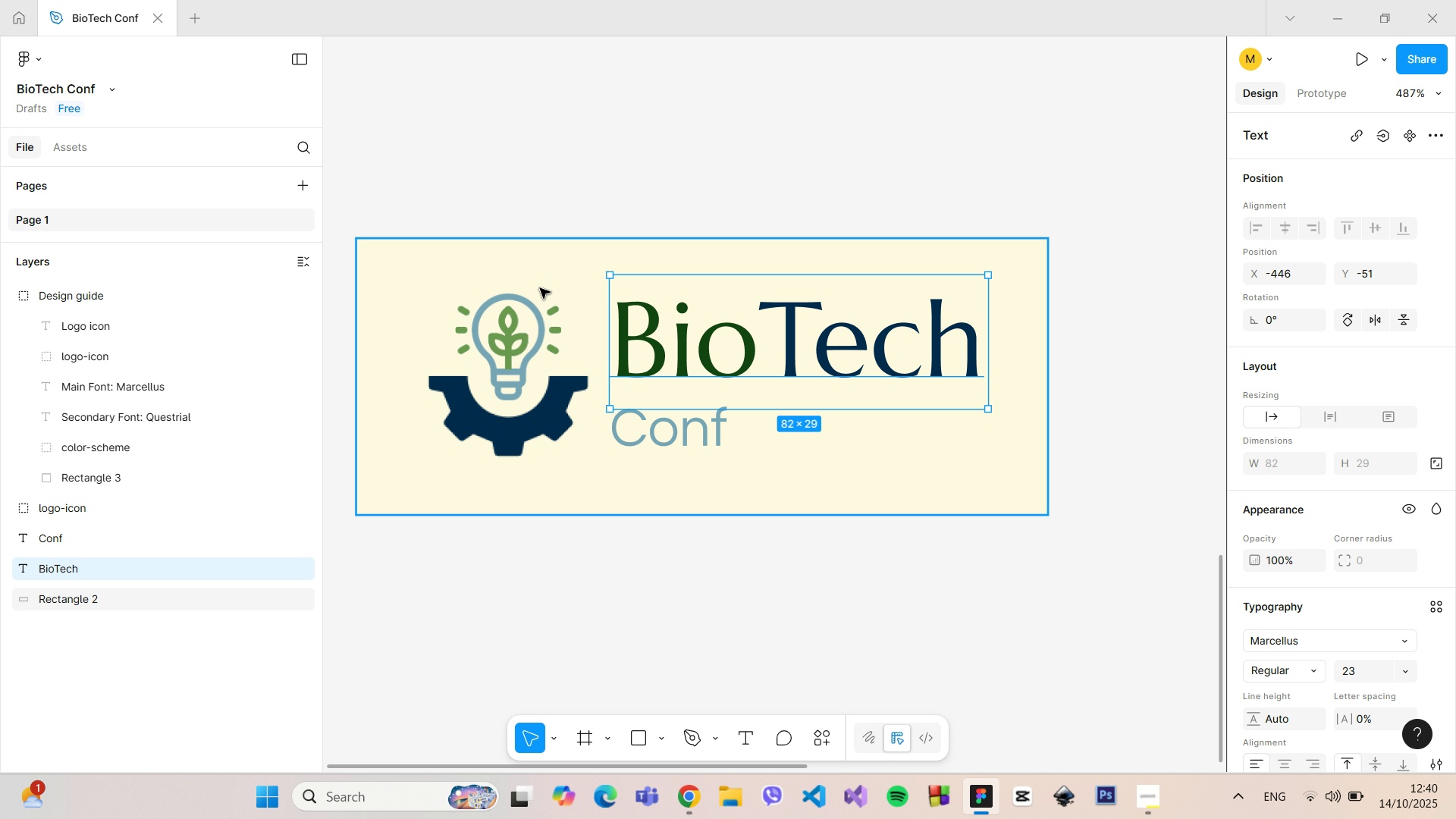 
hold_key(key=ControlLeft, duration=1.49)
scroll: coordinate [551, 296], scroll_direction: up, amount: 11.0
 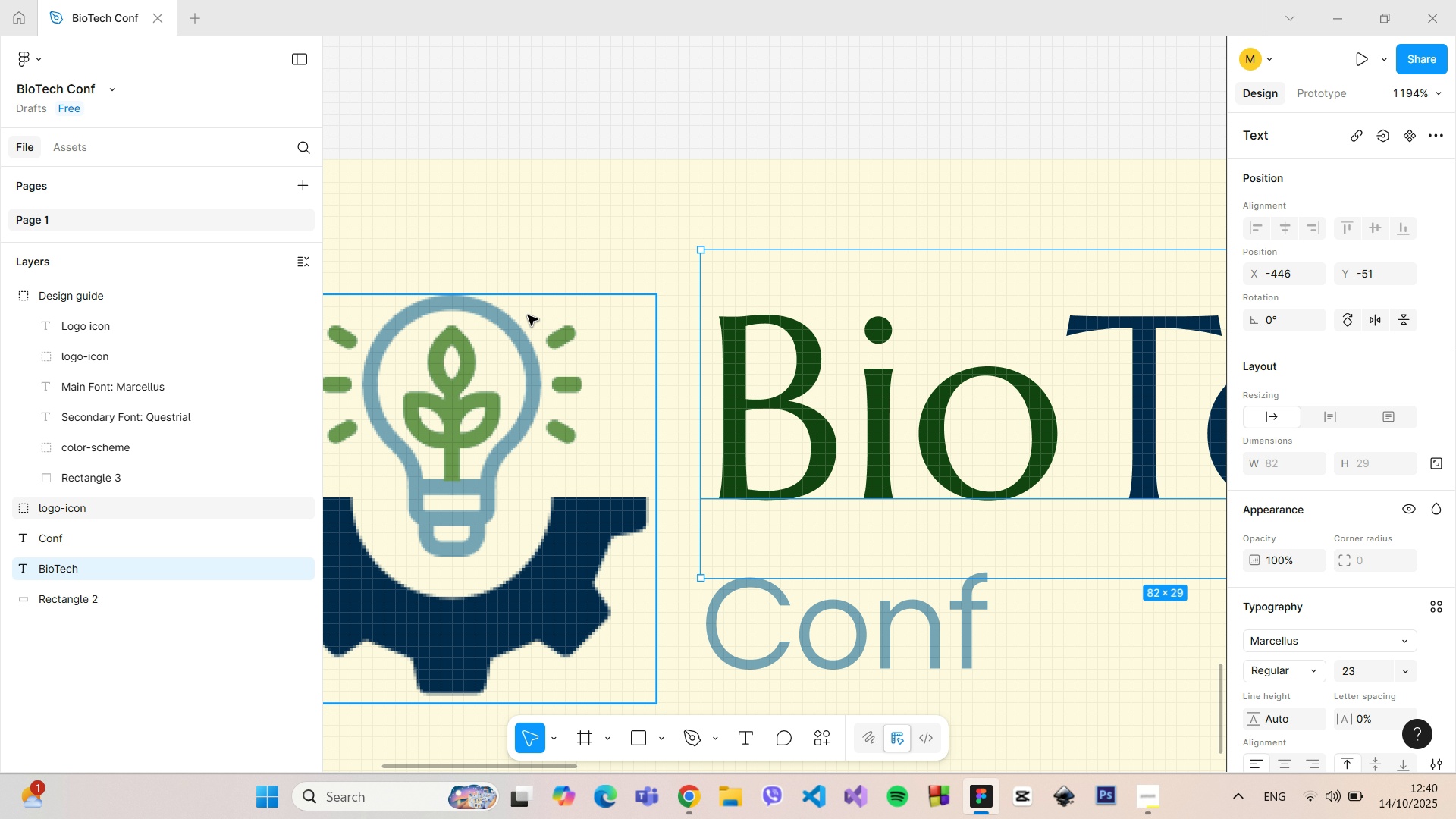 
left_click_drag(start_coordinate=[761, 350], to_coordinate=[758, 332])
 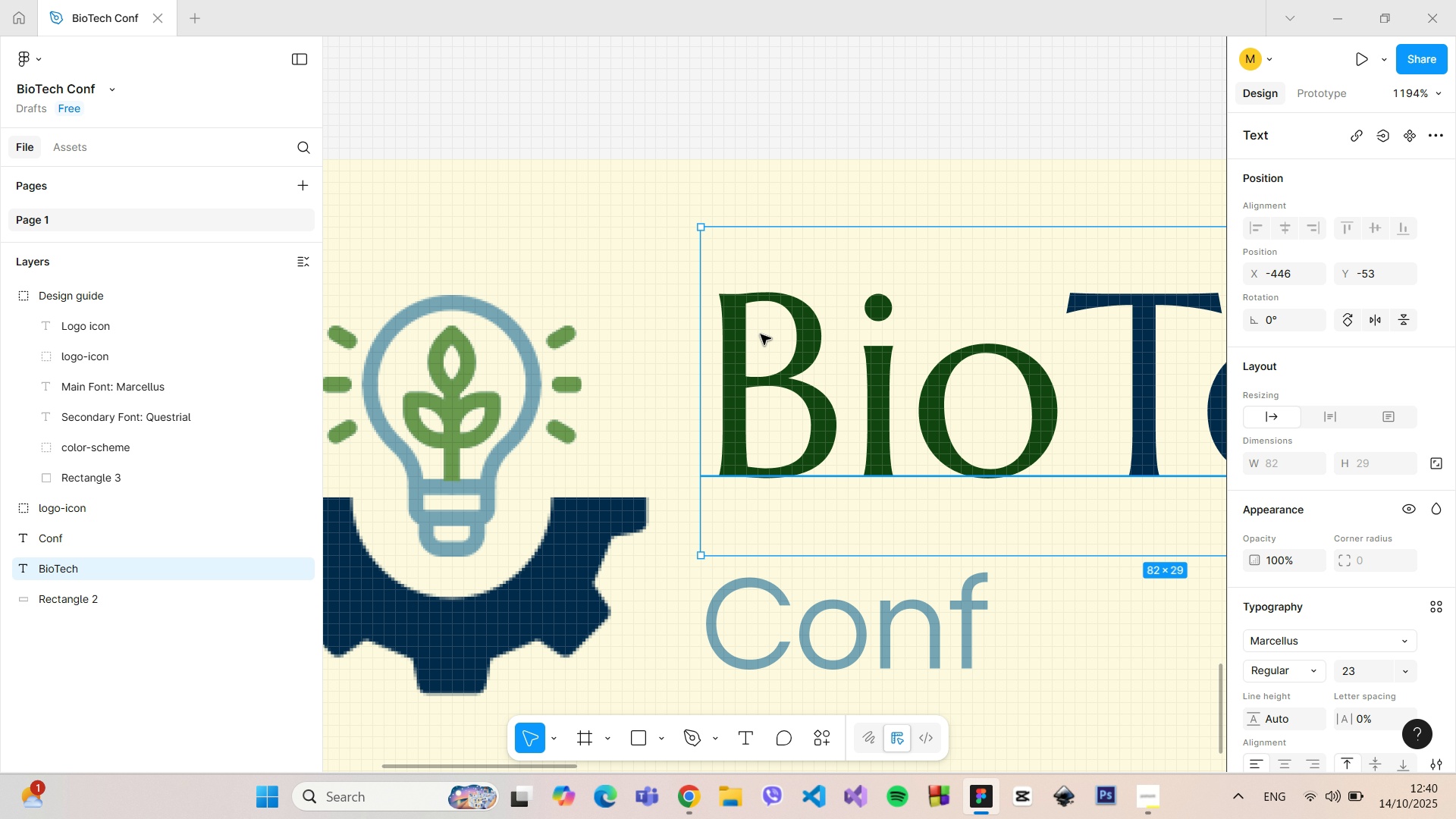 
hold_key(key=ControlLeft, duration=1.26)
scroll: coordinate [764, 338], scroll_direction: down, amount: 17.0
 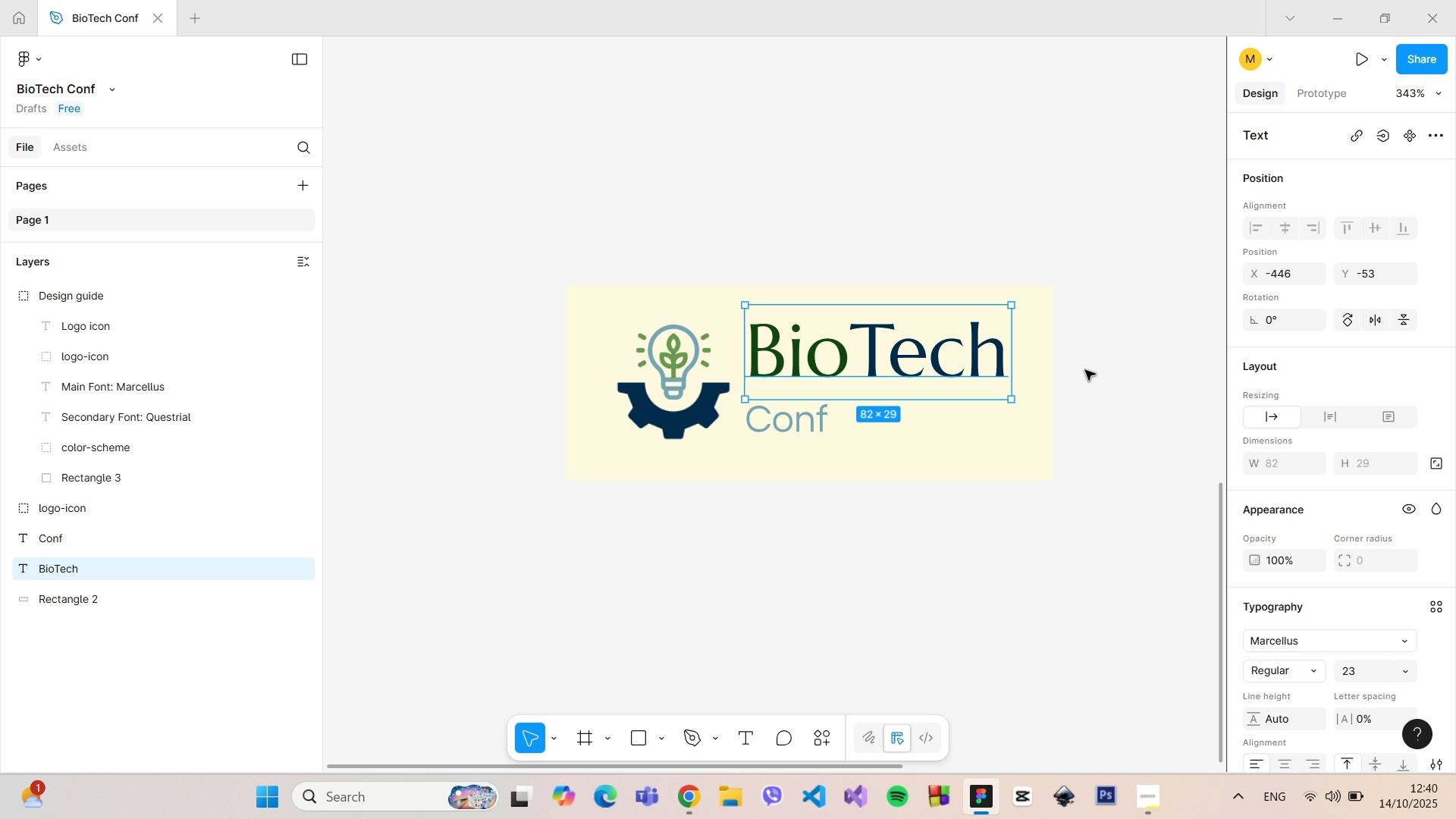 
left_click([1112, 378])
 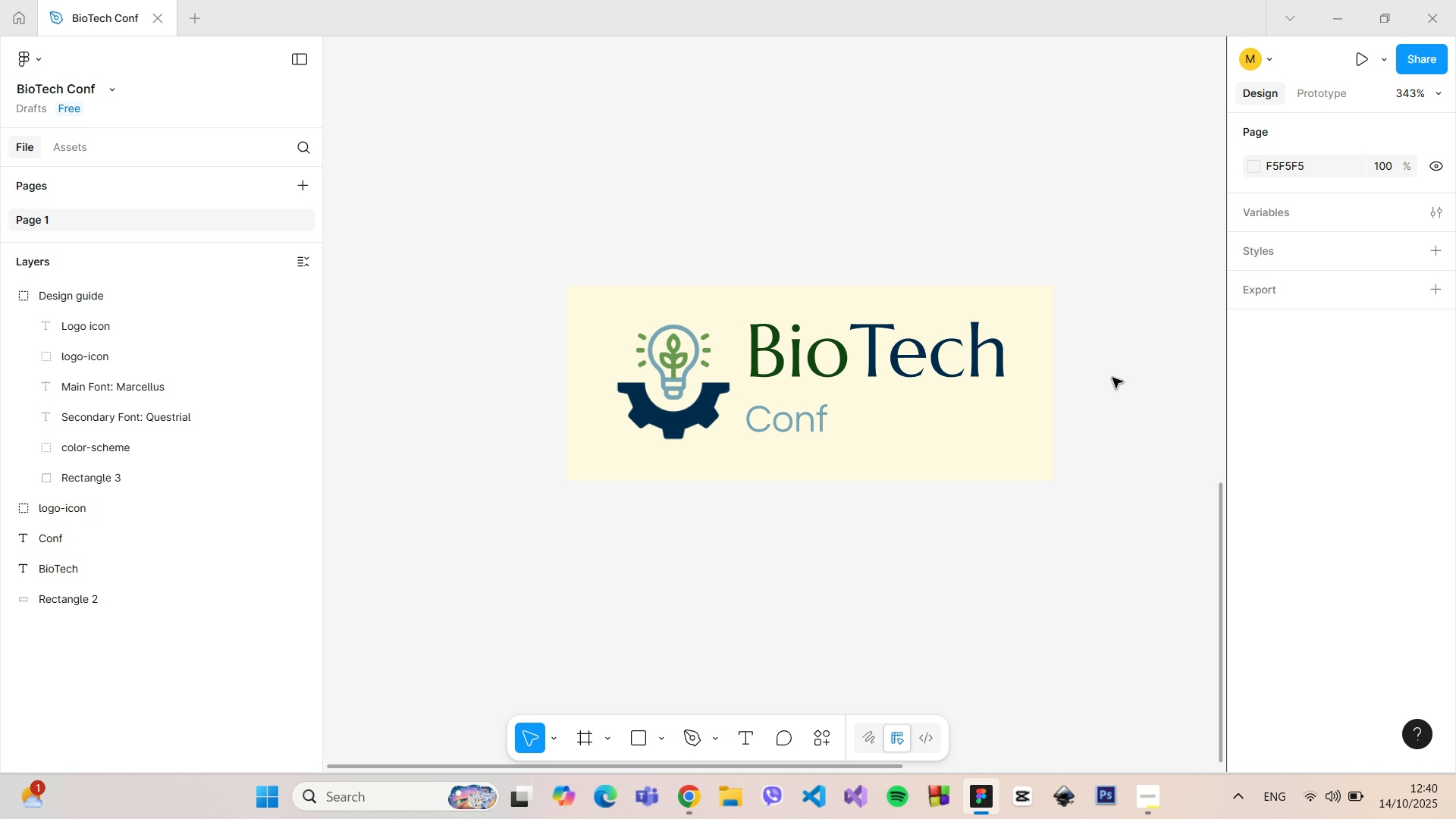 
hold_key(key=ControlLeft, duration=1.51)
scroll: coordinate [1112, 378], scroll_direction: down, amount: 7.0
 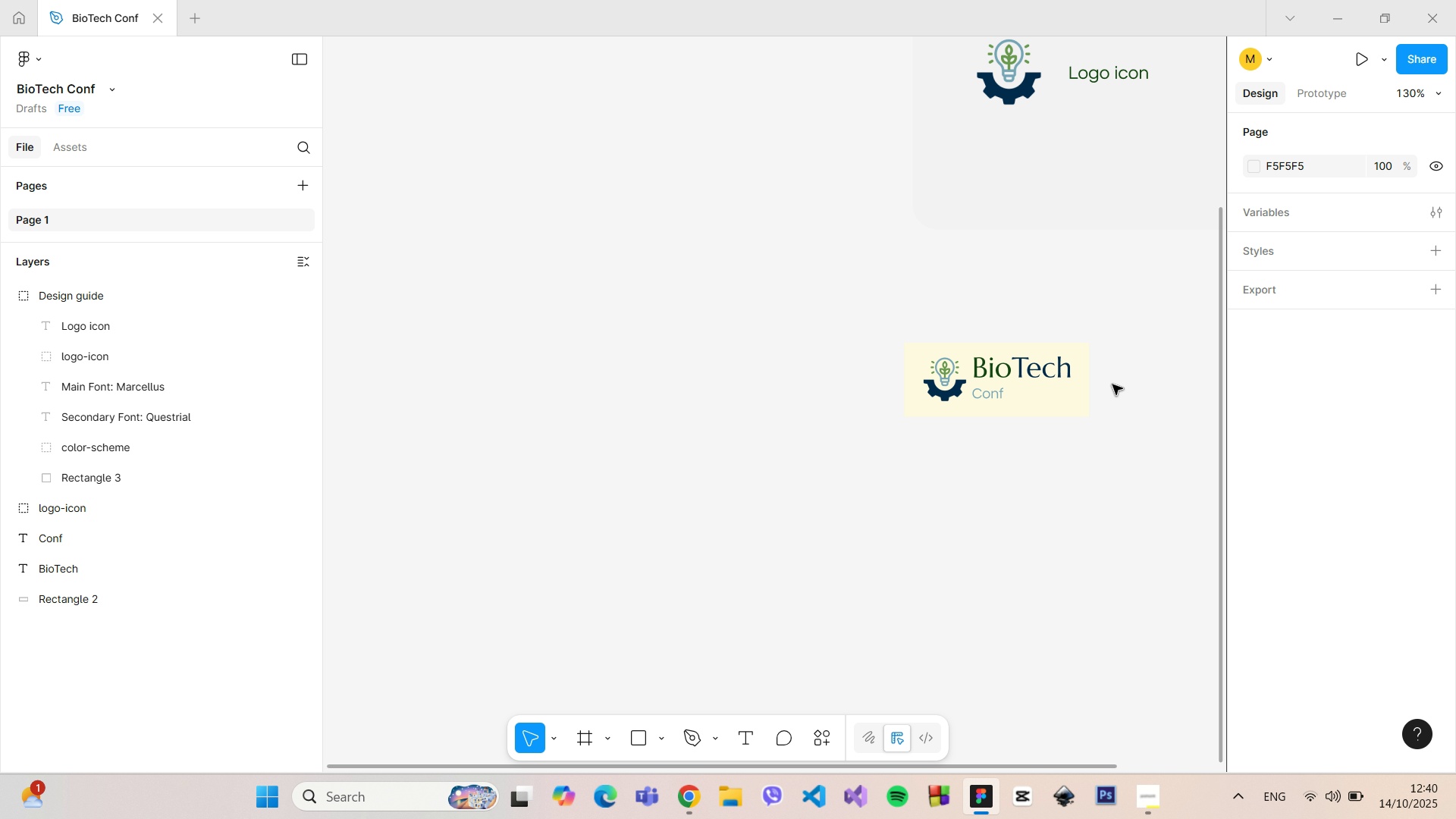 
scroll: coordinate [1106, 387], scroll_direction: up, amount: 11.0
 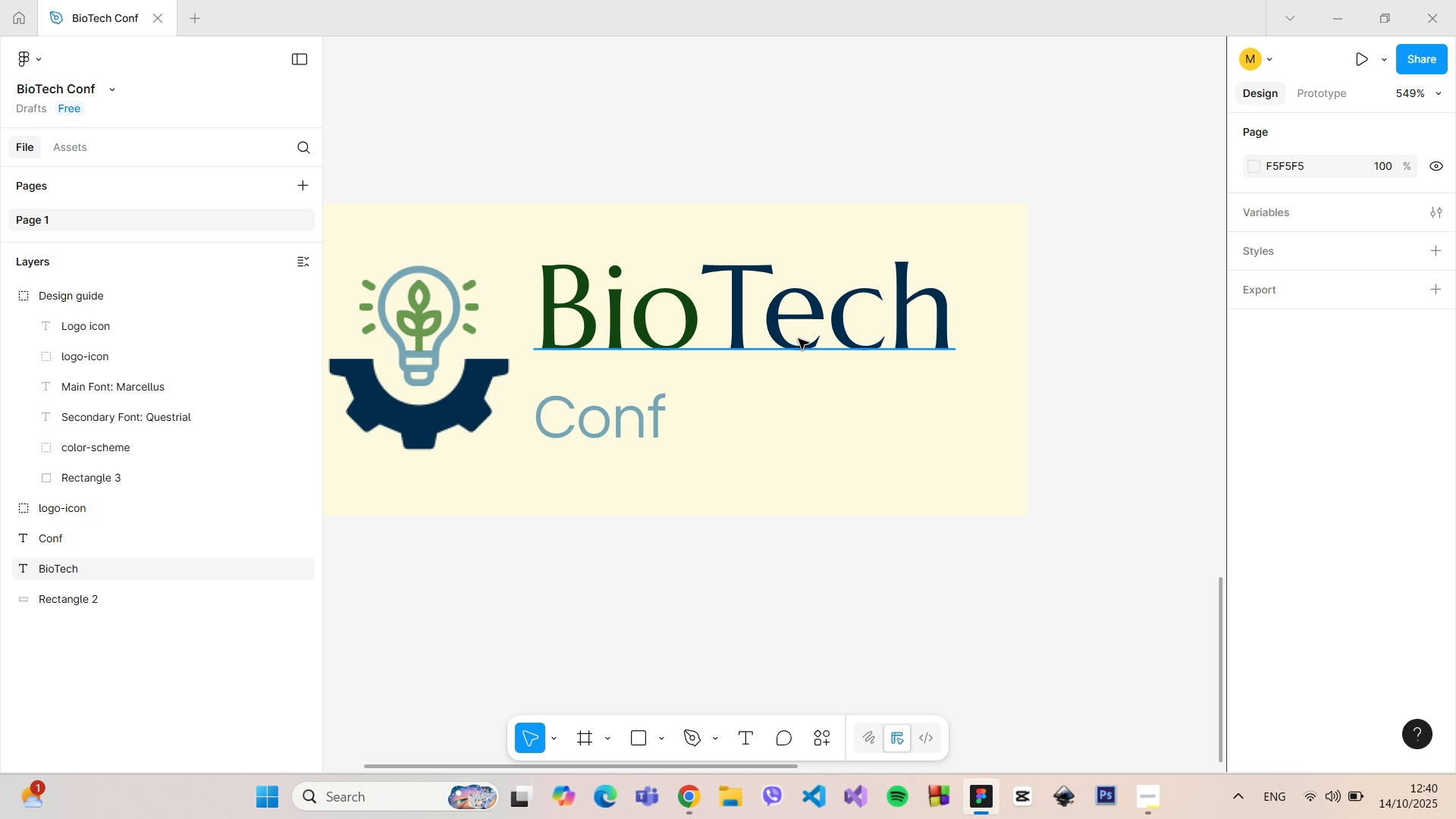 
hold_key(key=ControlLeft, duration=0.7)
 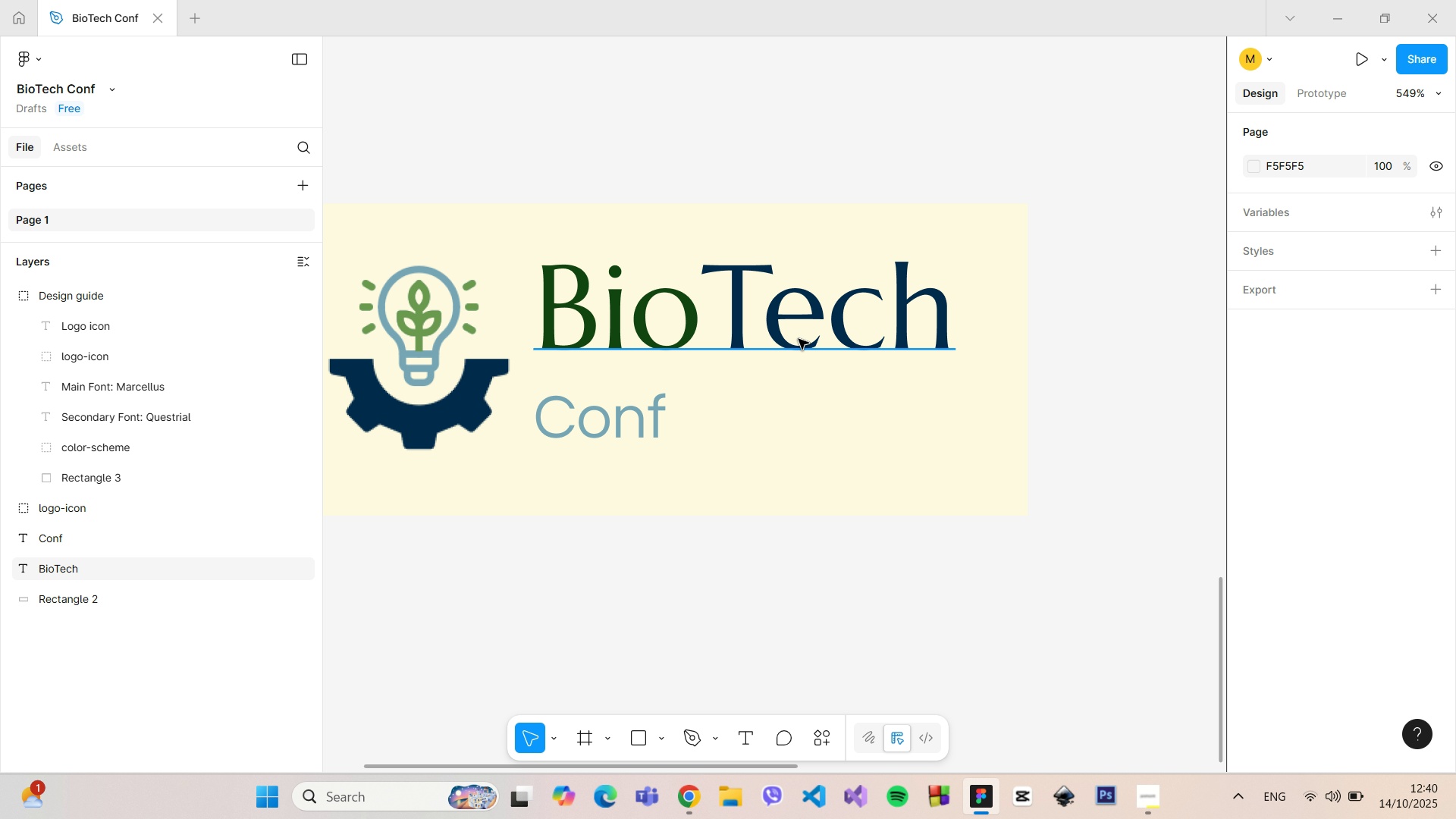 
left_click([799, 339])
 